 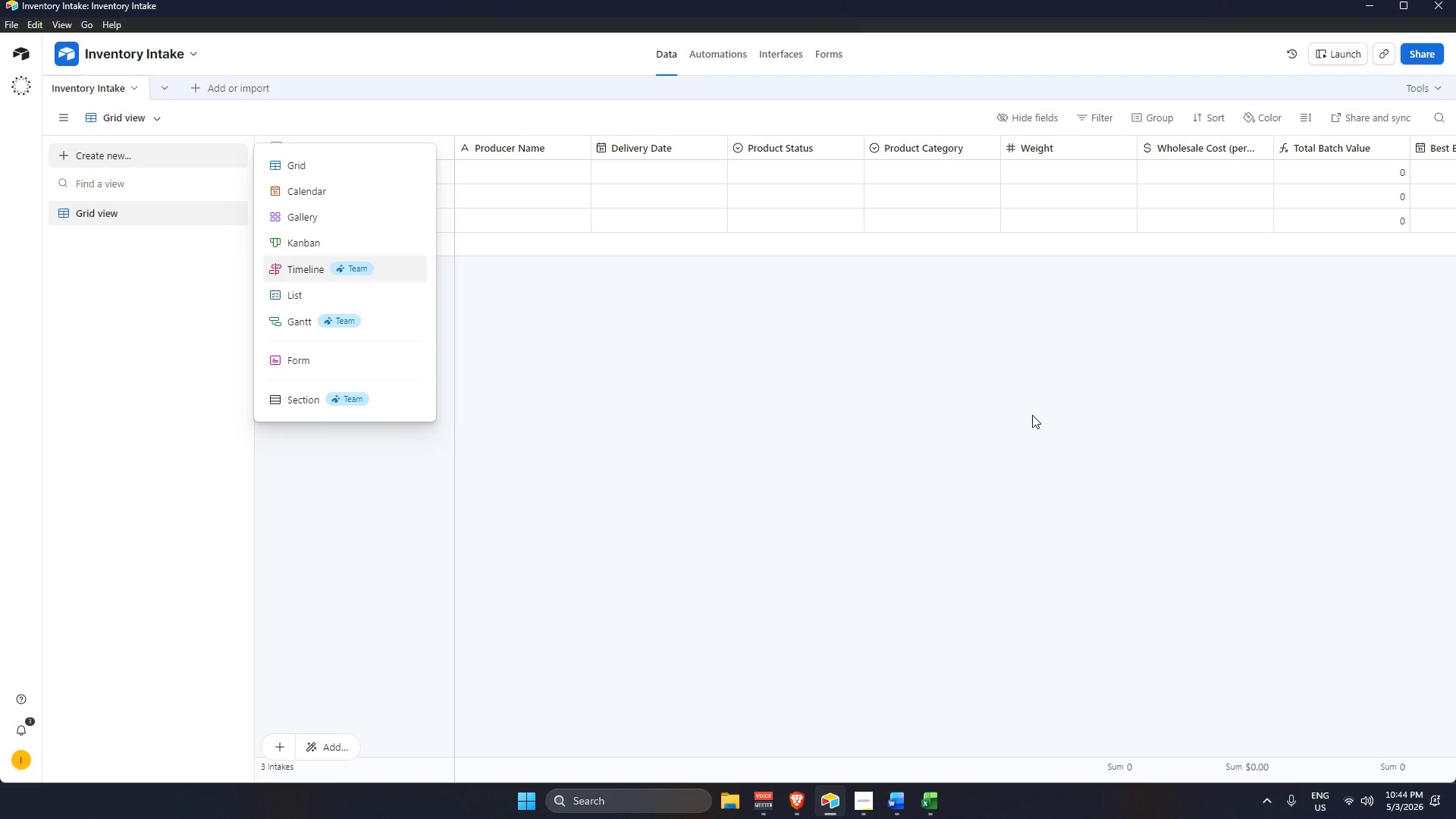 
left_click([792, 801])
 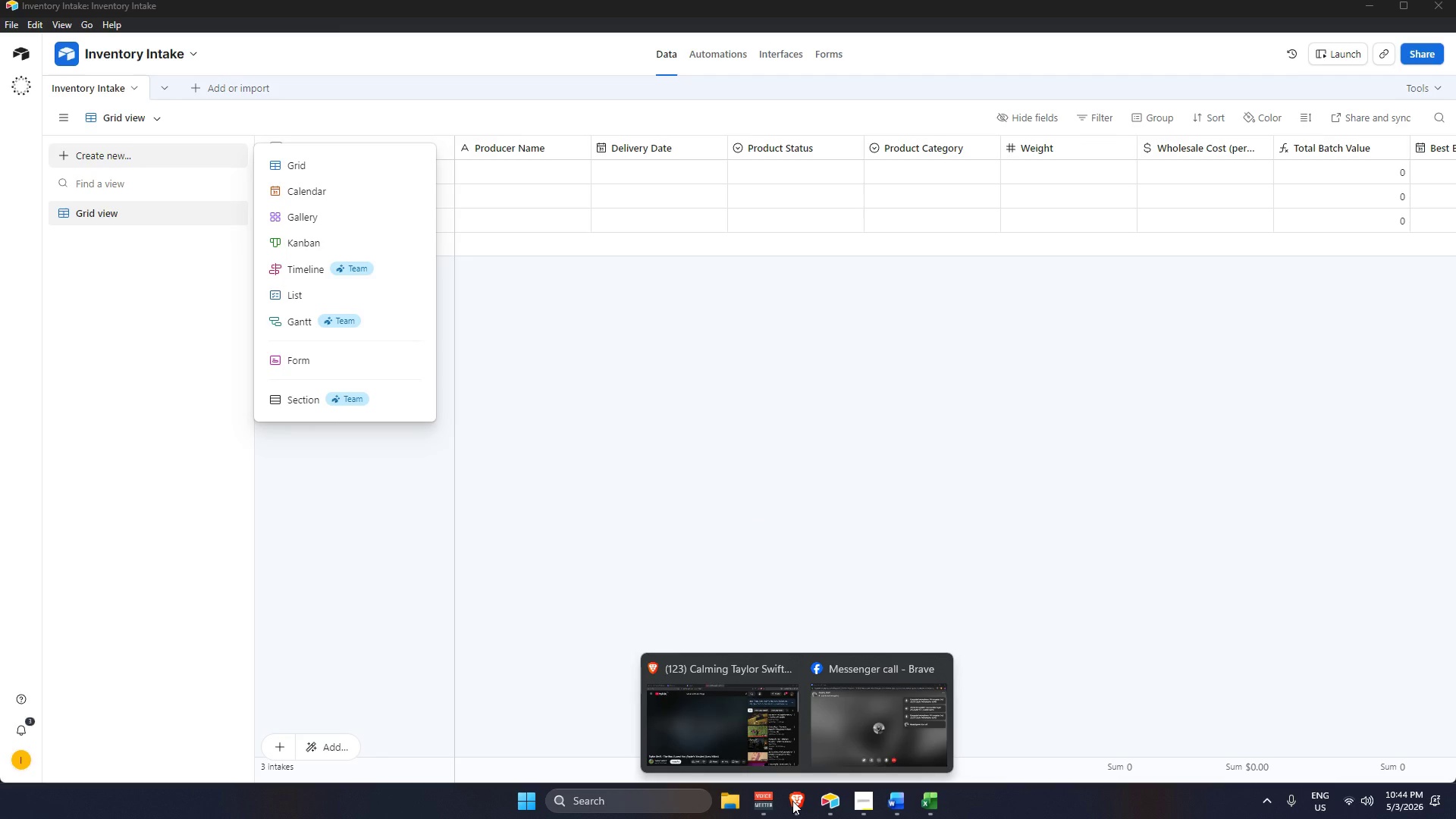 
left_click([930, 398])
 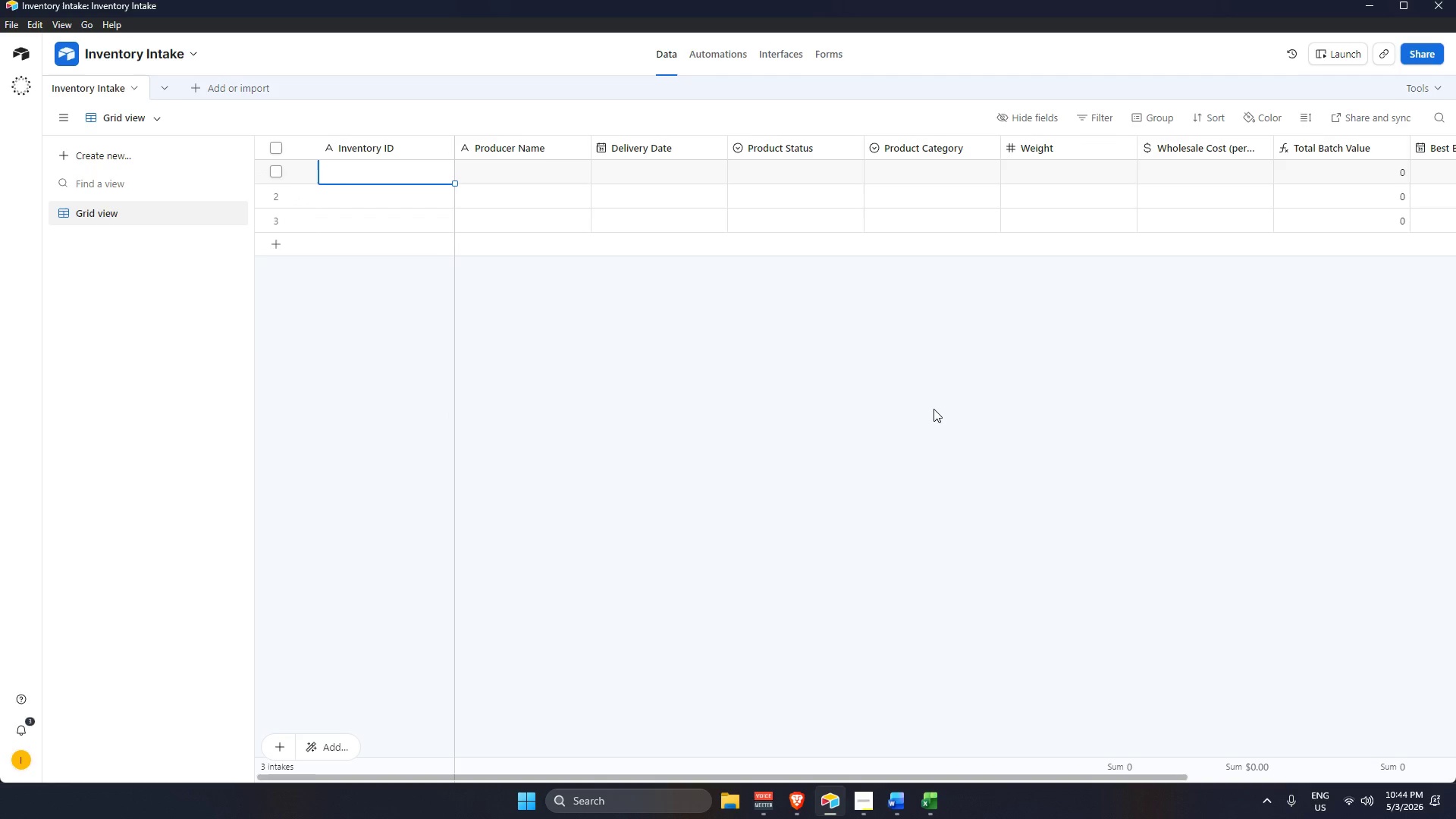 
wait(5.7)
 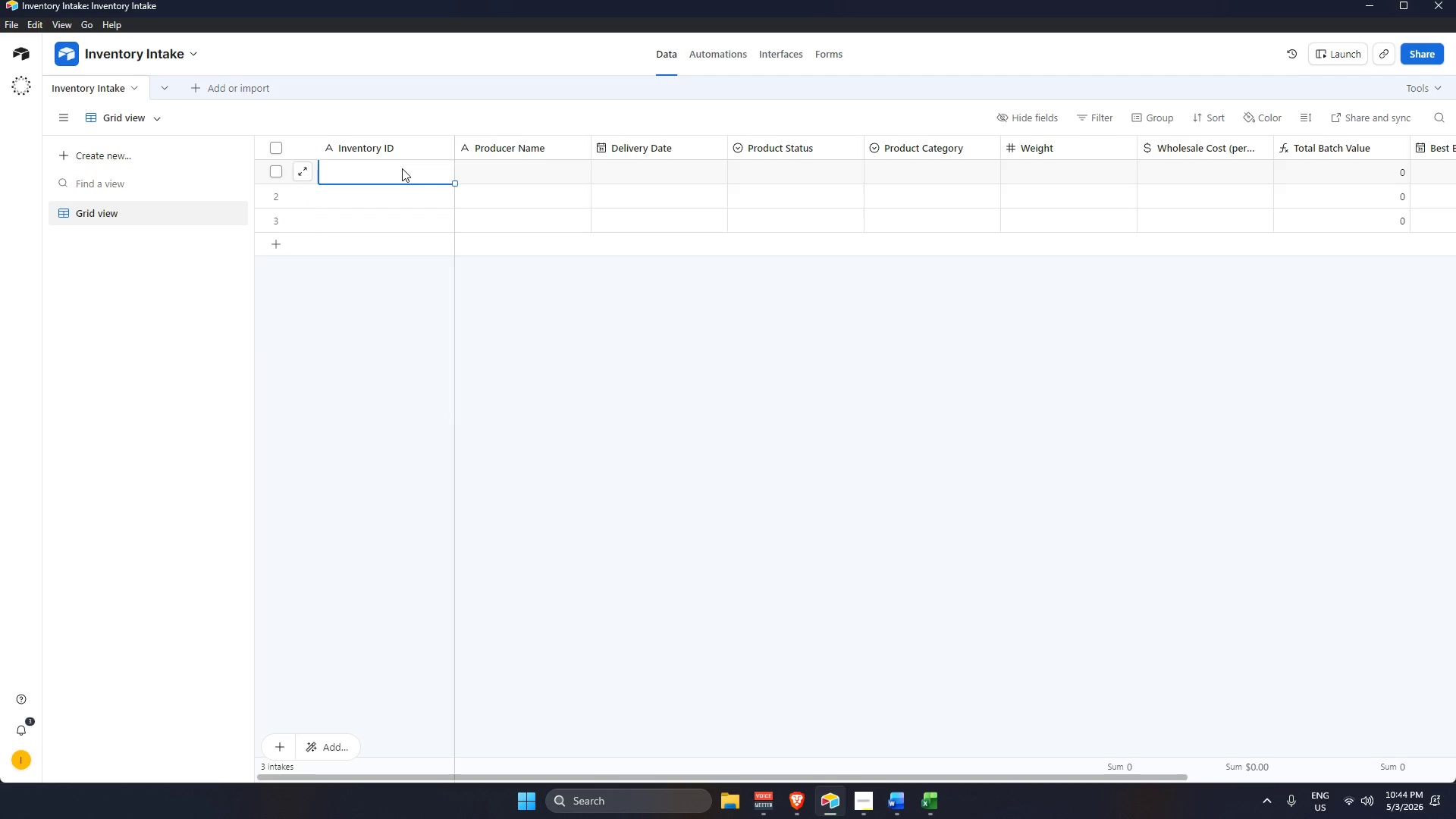 
left_click([802, 810])
 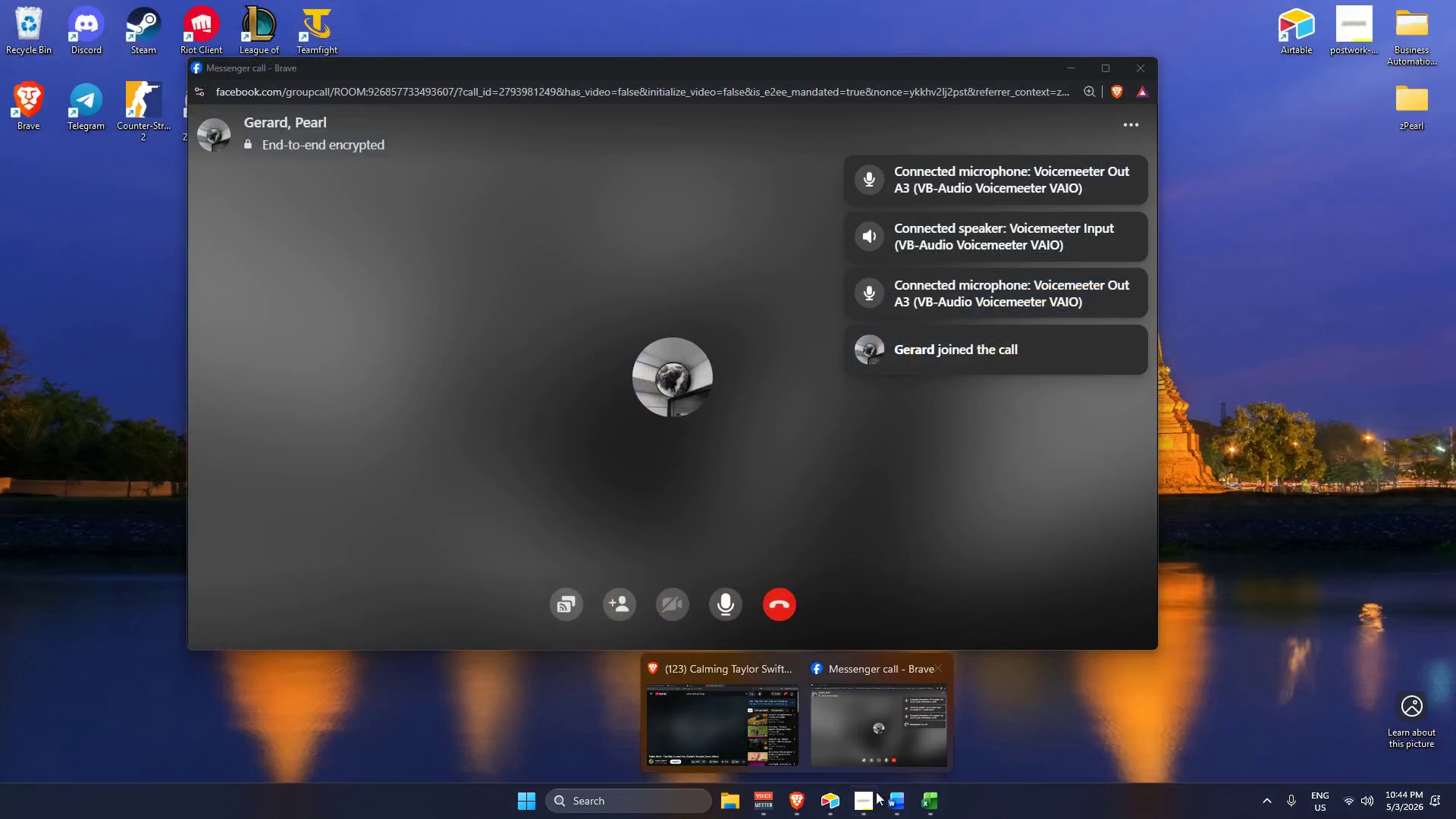 
left_click([932, 806])
 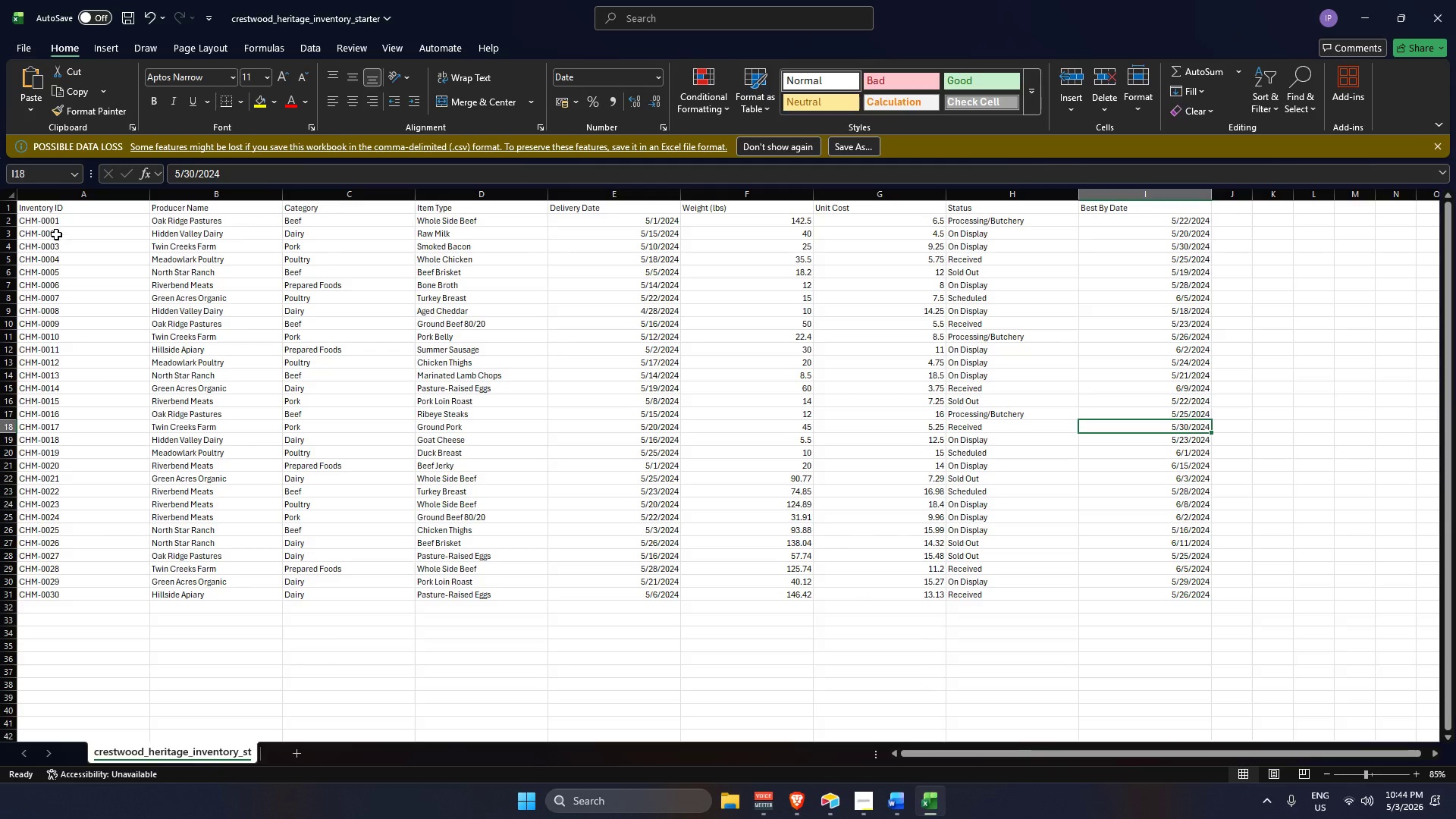 
scroll: coordinate [64, 232], scroll_direction: up, amount: 1.0
 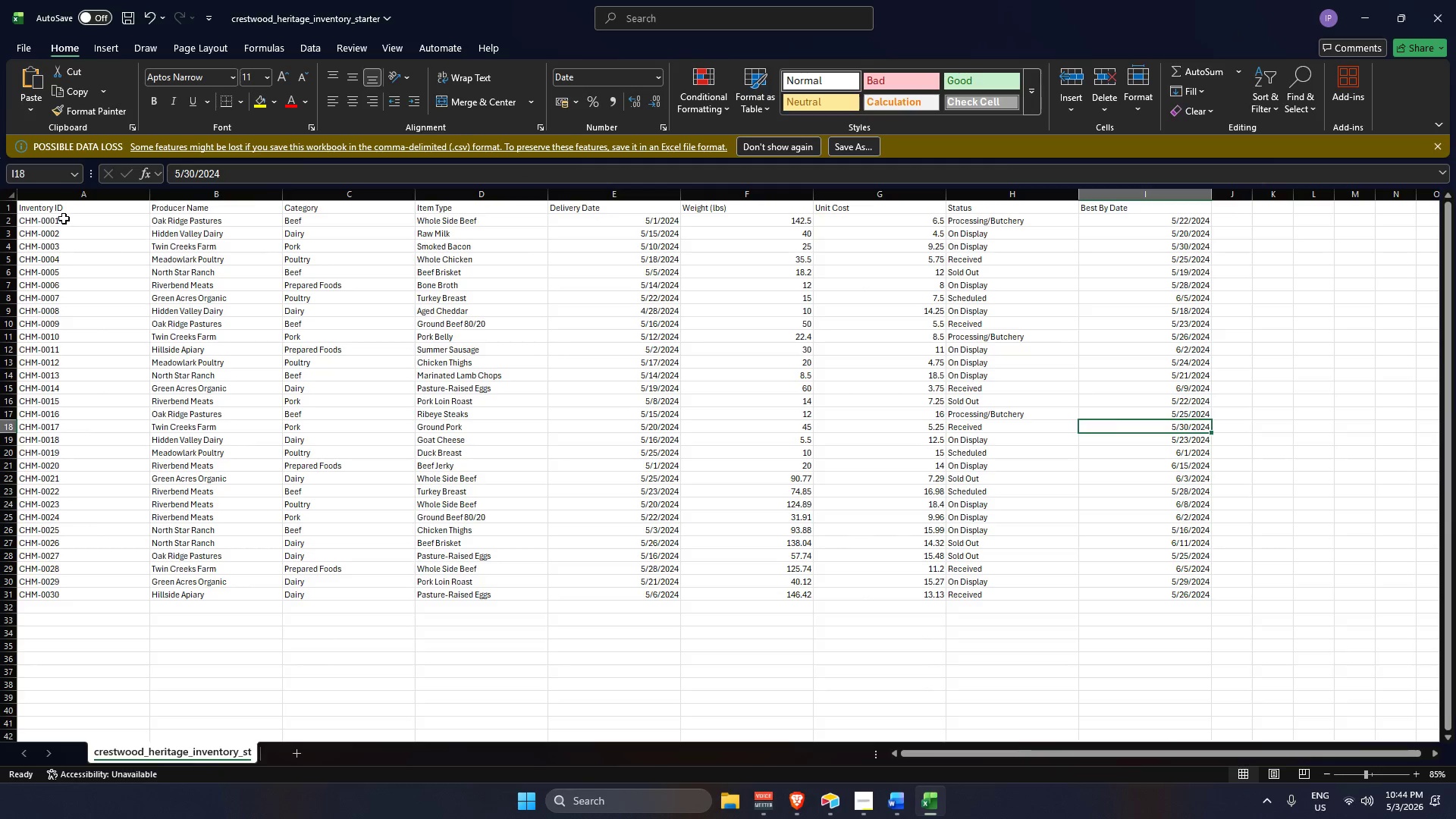 
left_click_drag(start_coordinate=[64, 218], to_coordinate=[97, 589])
 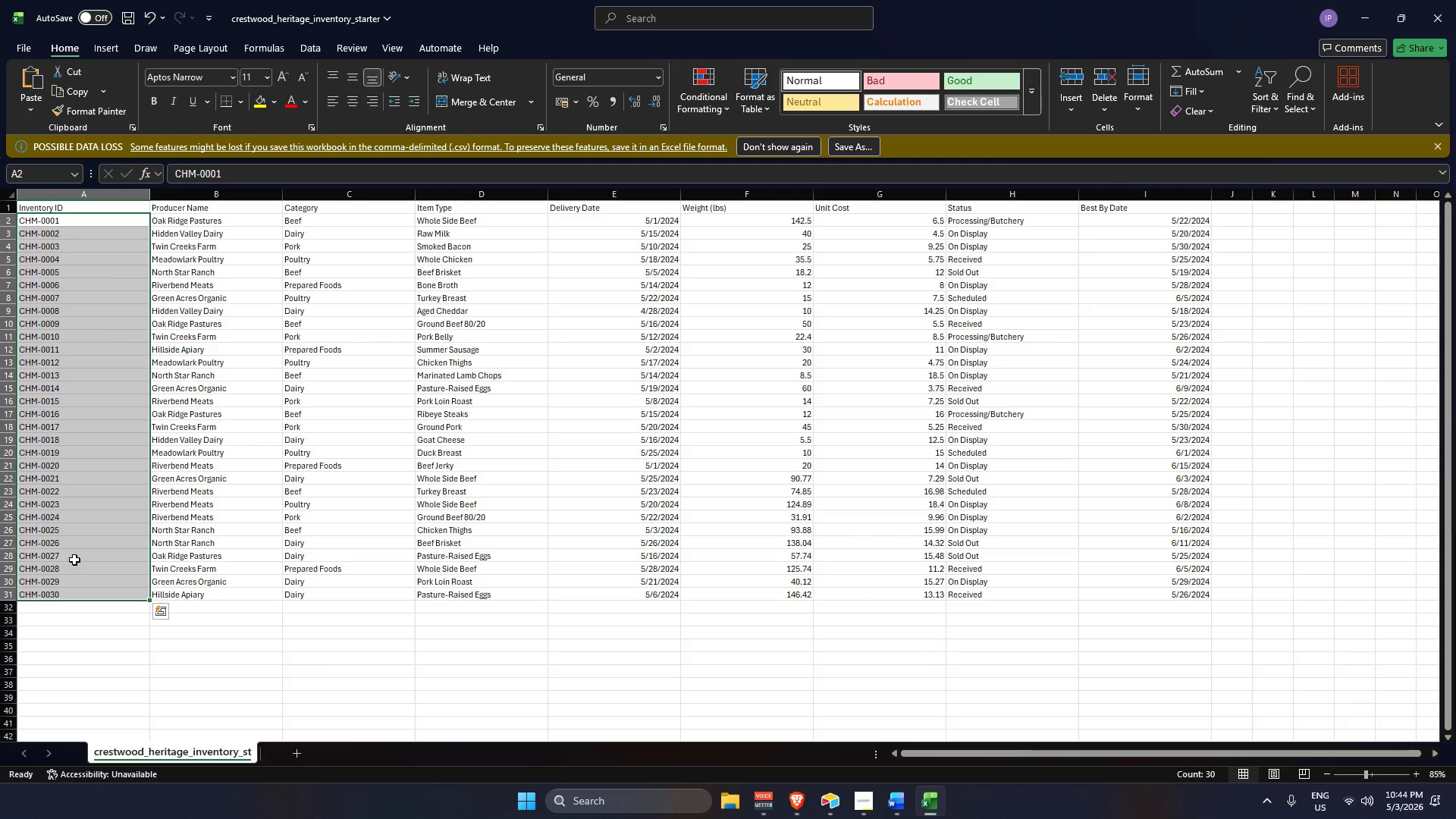 
key(Control+C)
 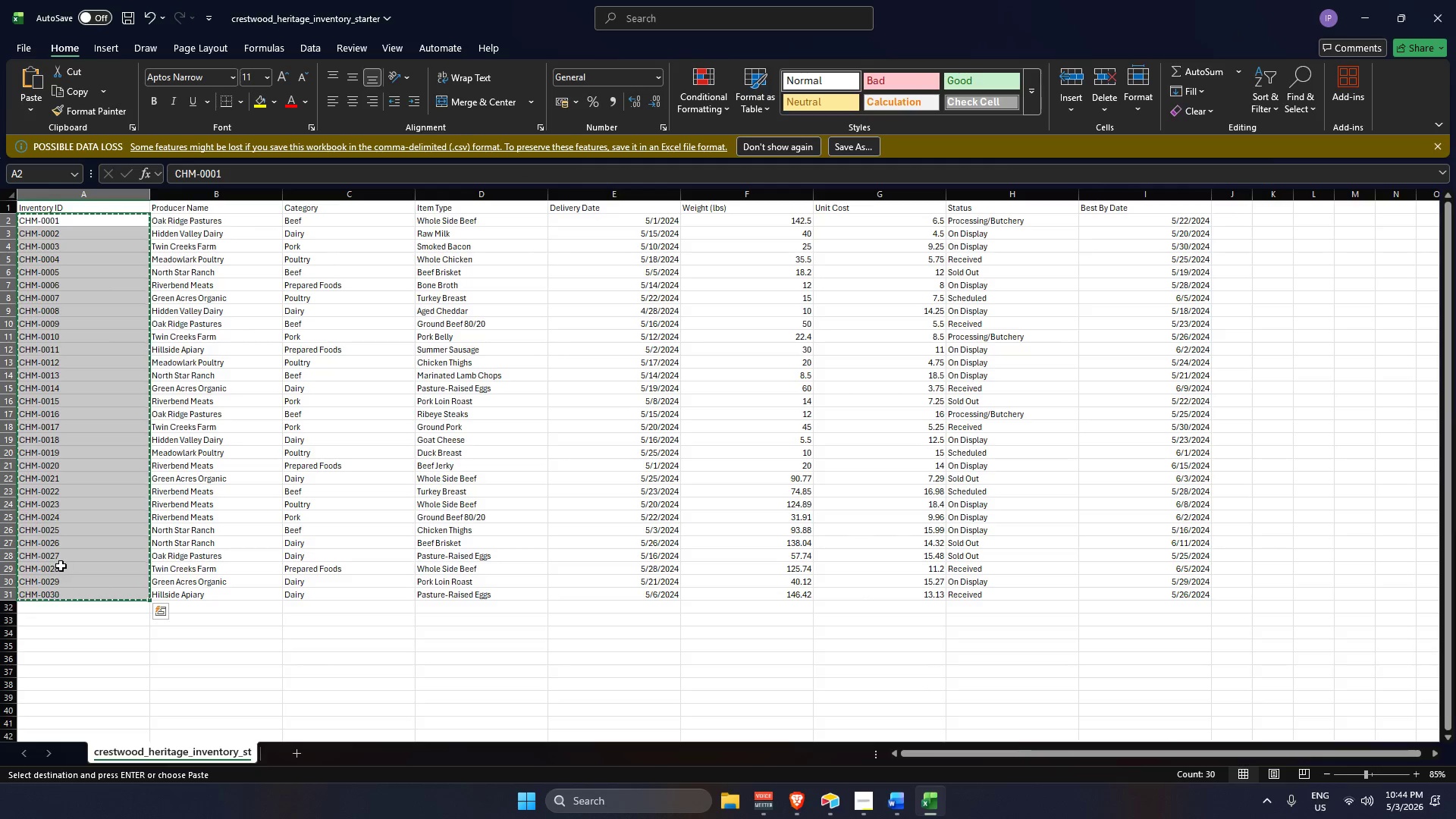 
key(Control+C)
 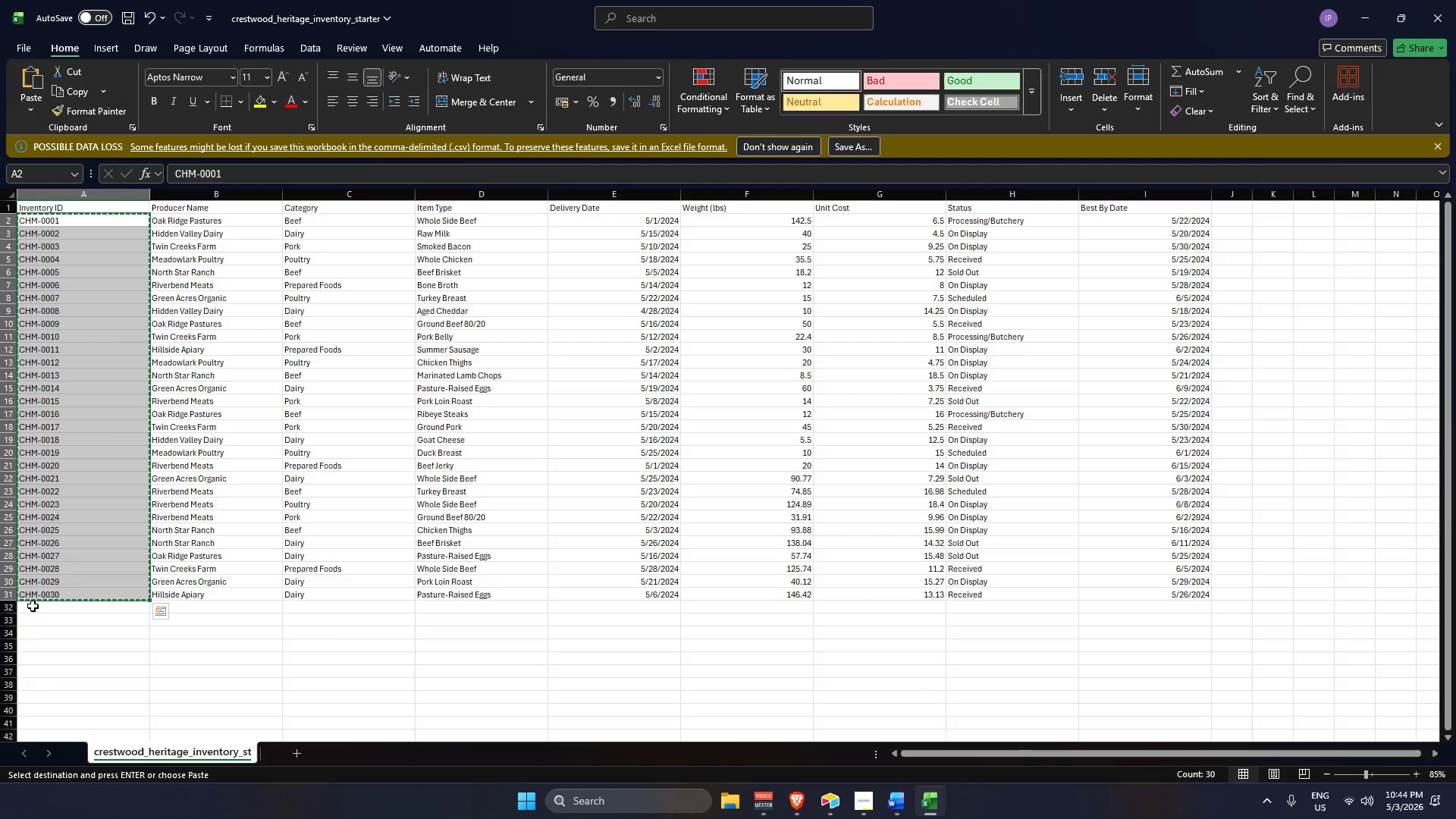 
key(Alt+AltLeft)
 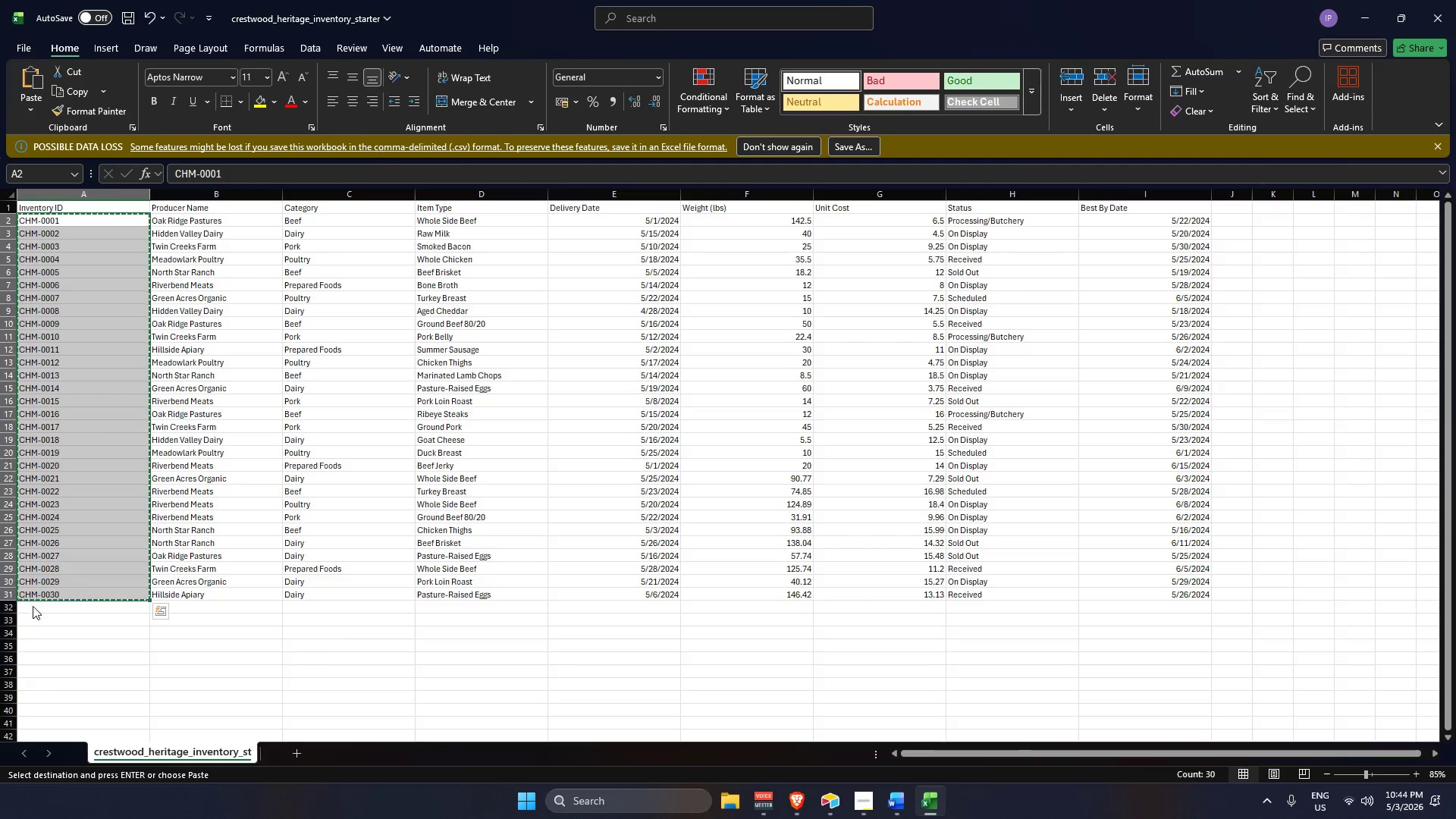 
key(Alt+Tab)
 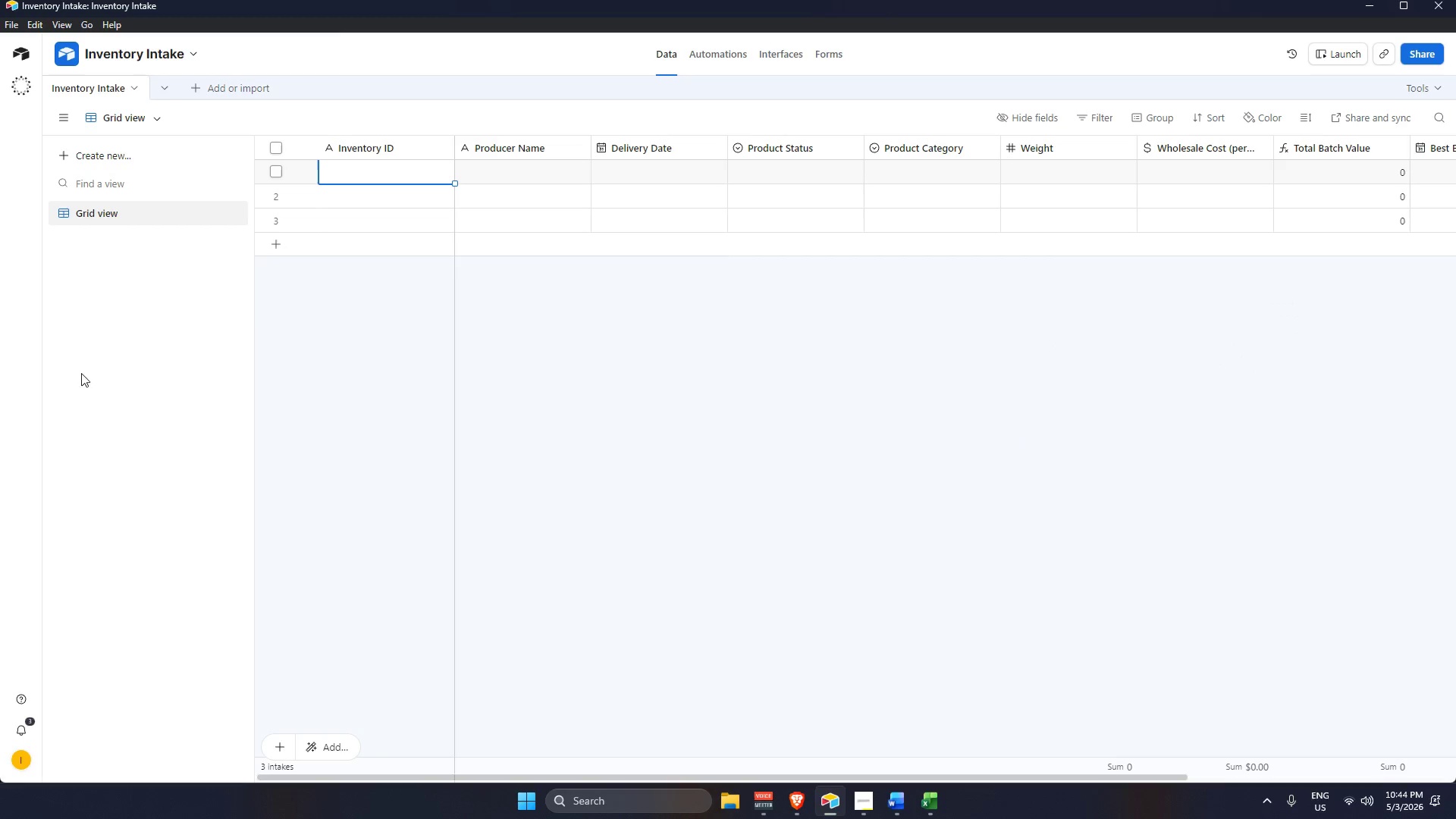 
key(Control+V)
 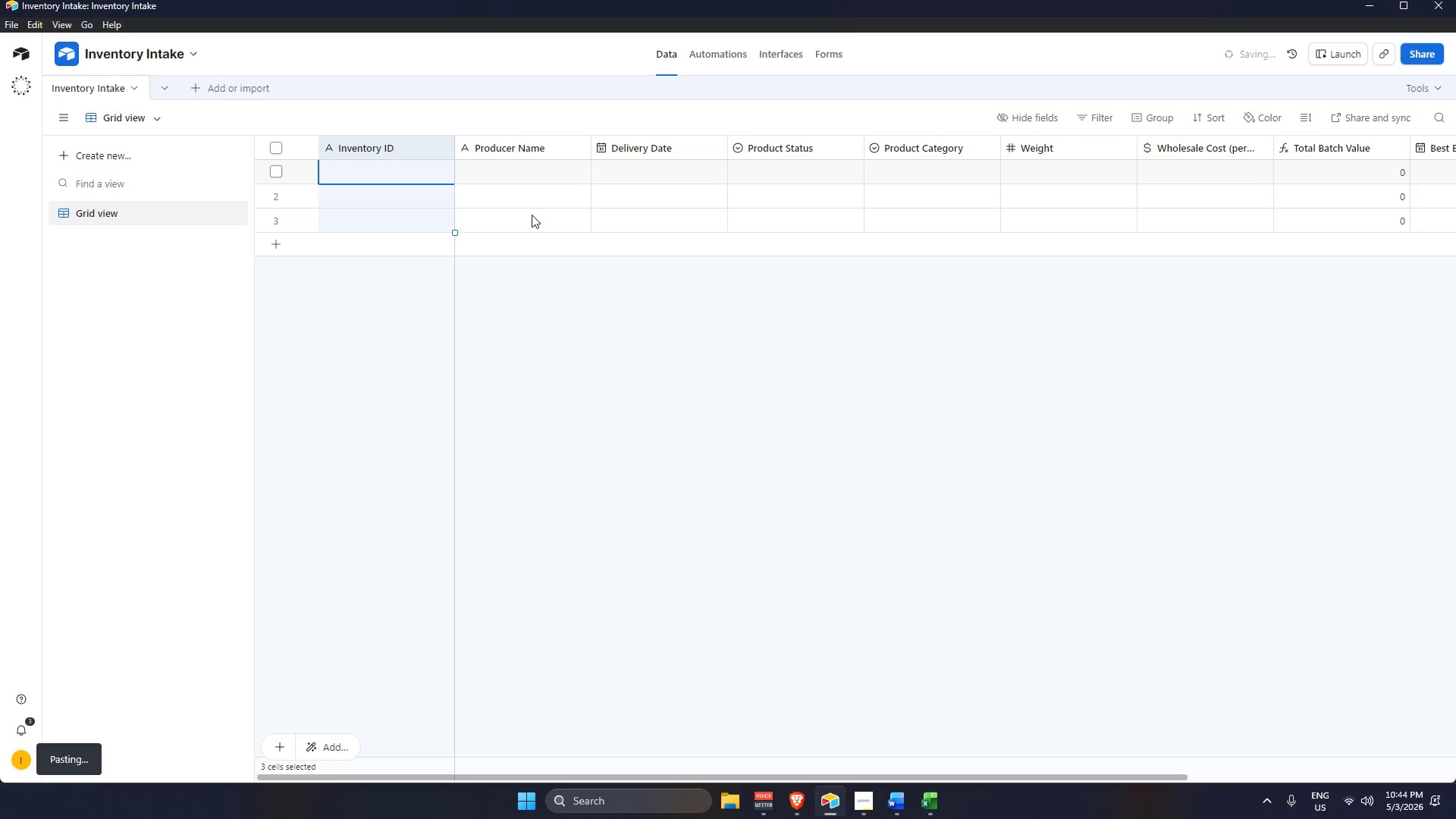 
left_click([521, 170])
 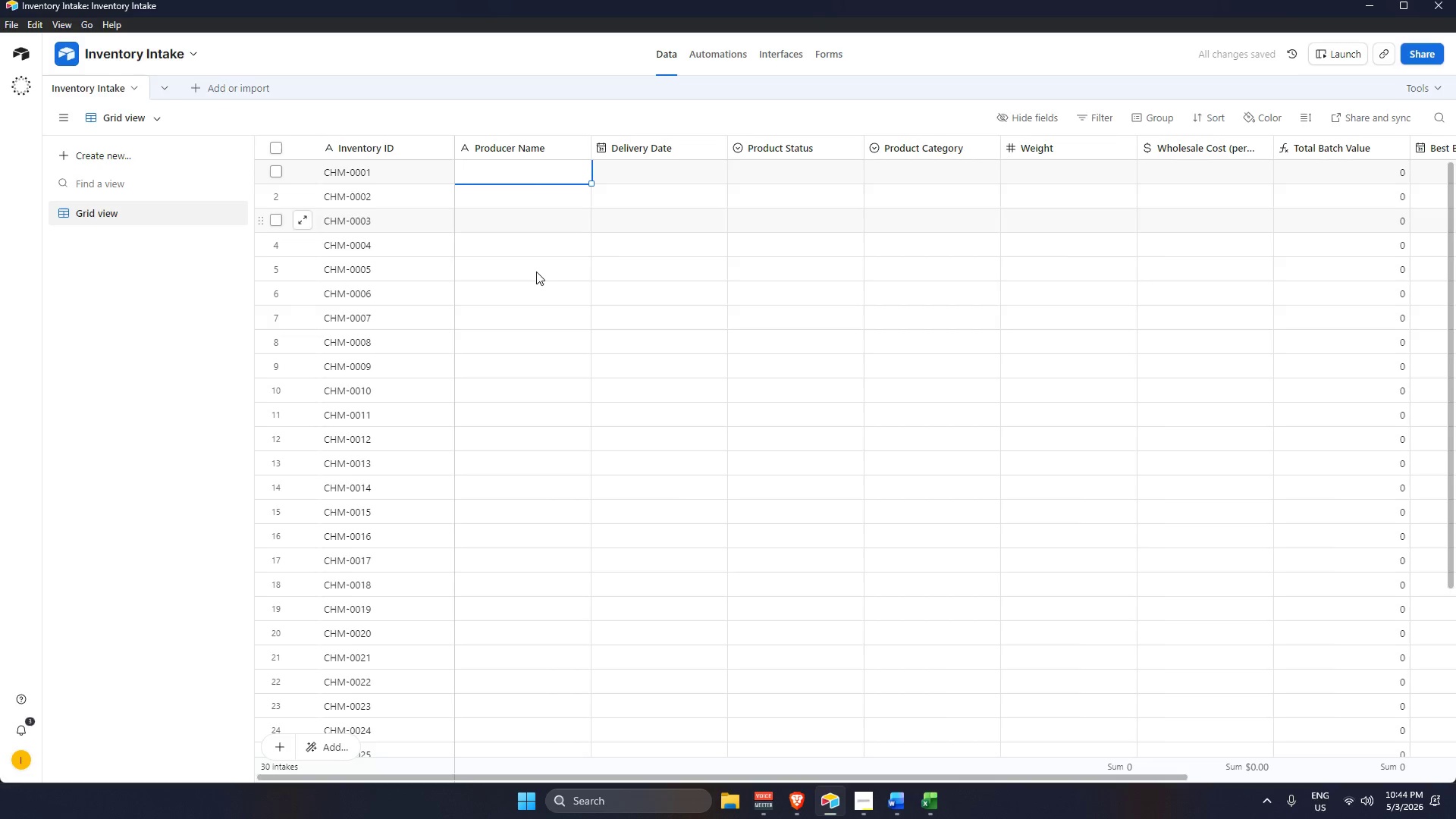 
key(Alt+AltLeft)
 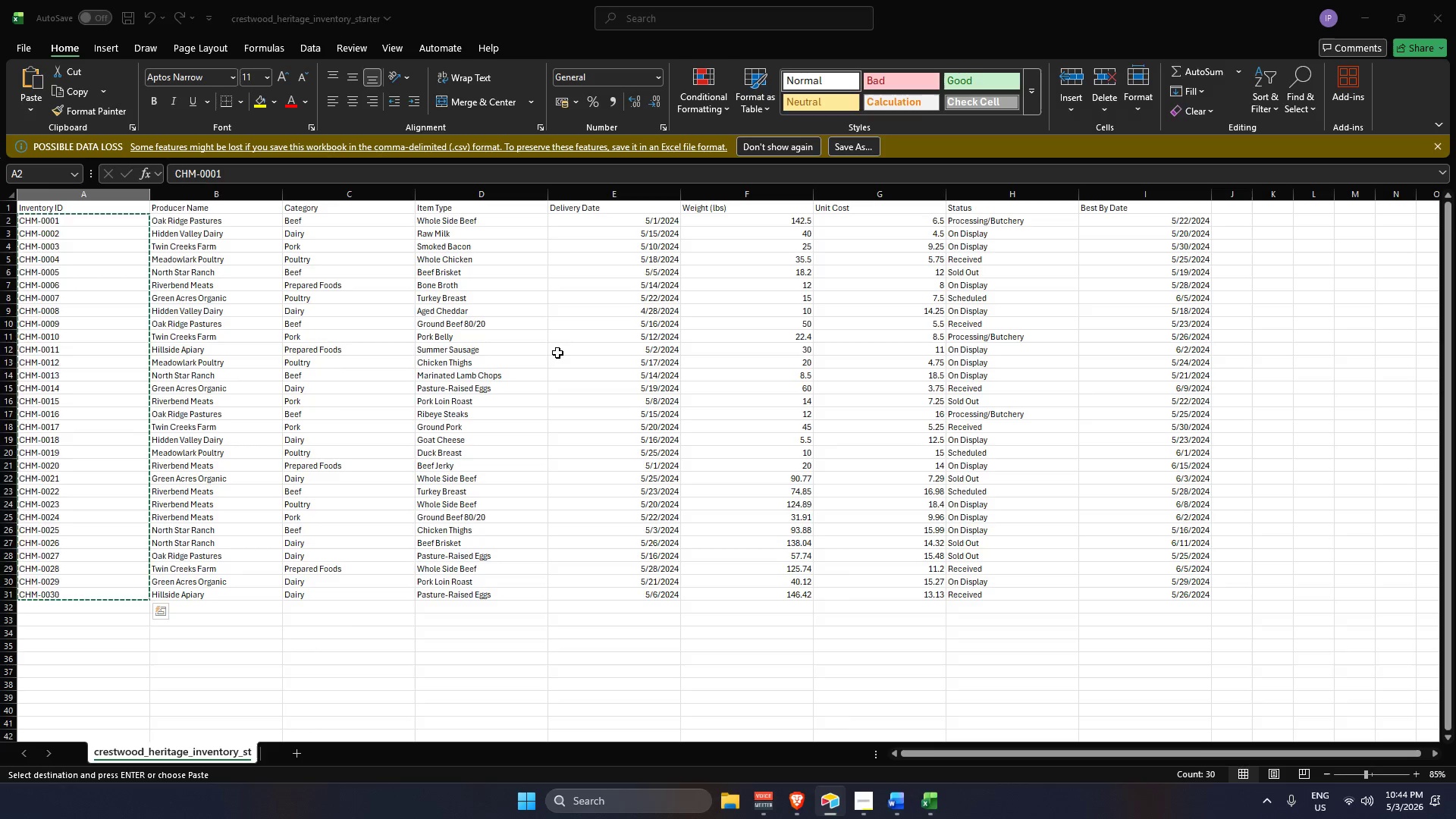 
key(Alt+Tab)
 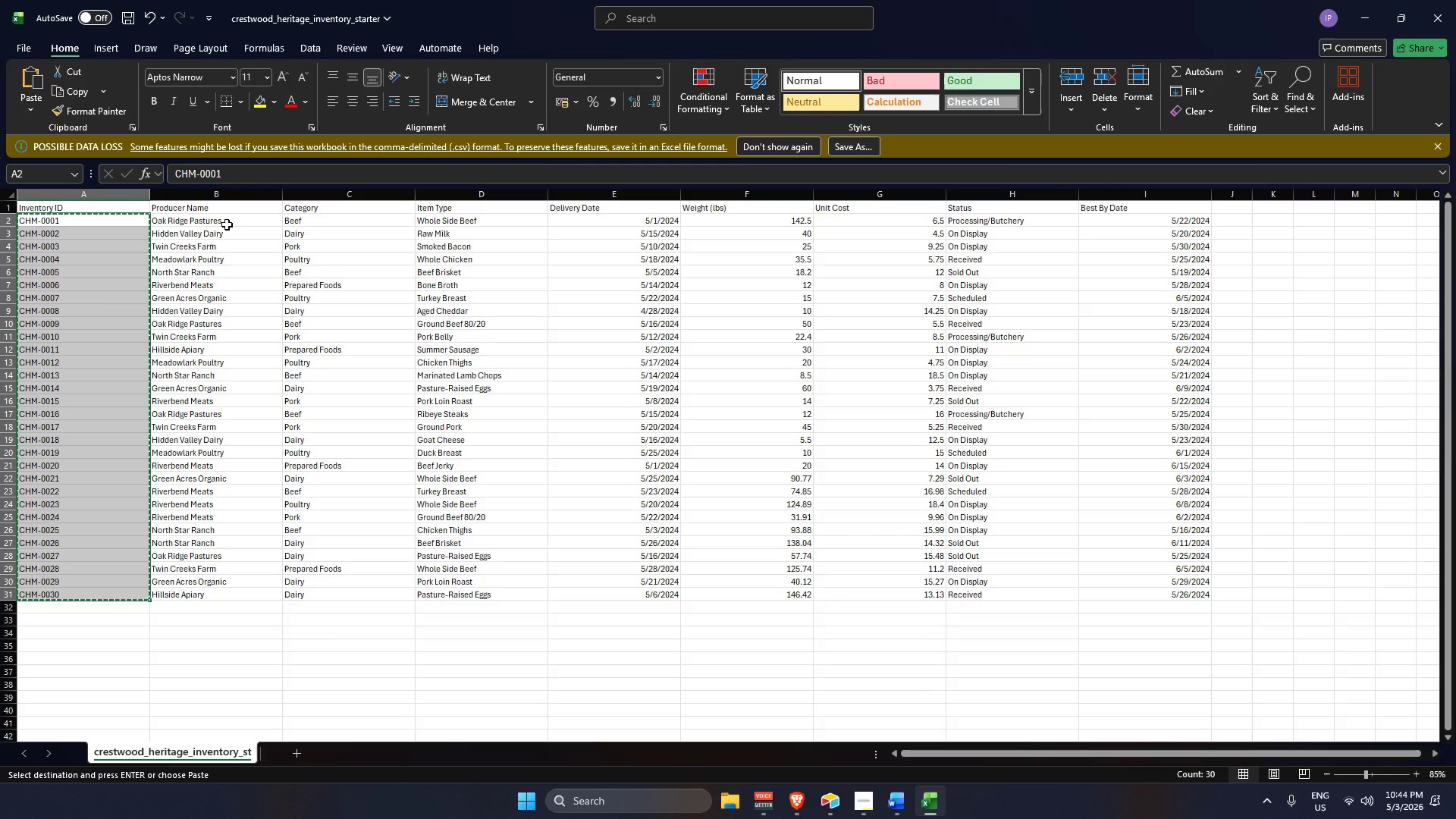 
left_click_drag(start_coordinate=[225, 222], to_coordinate=[249, 591])
 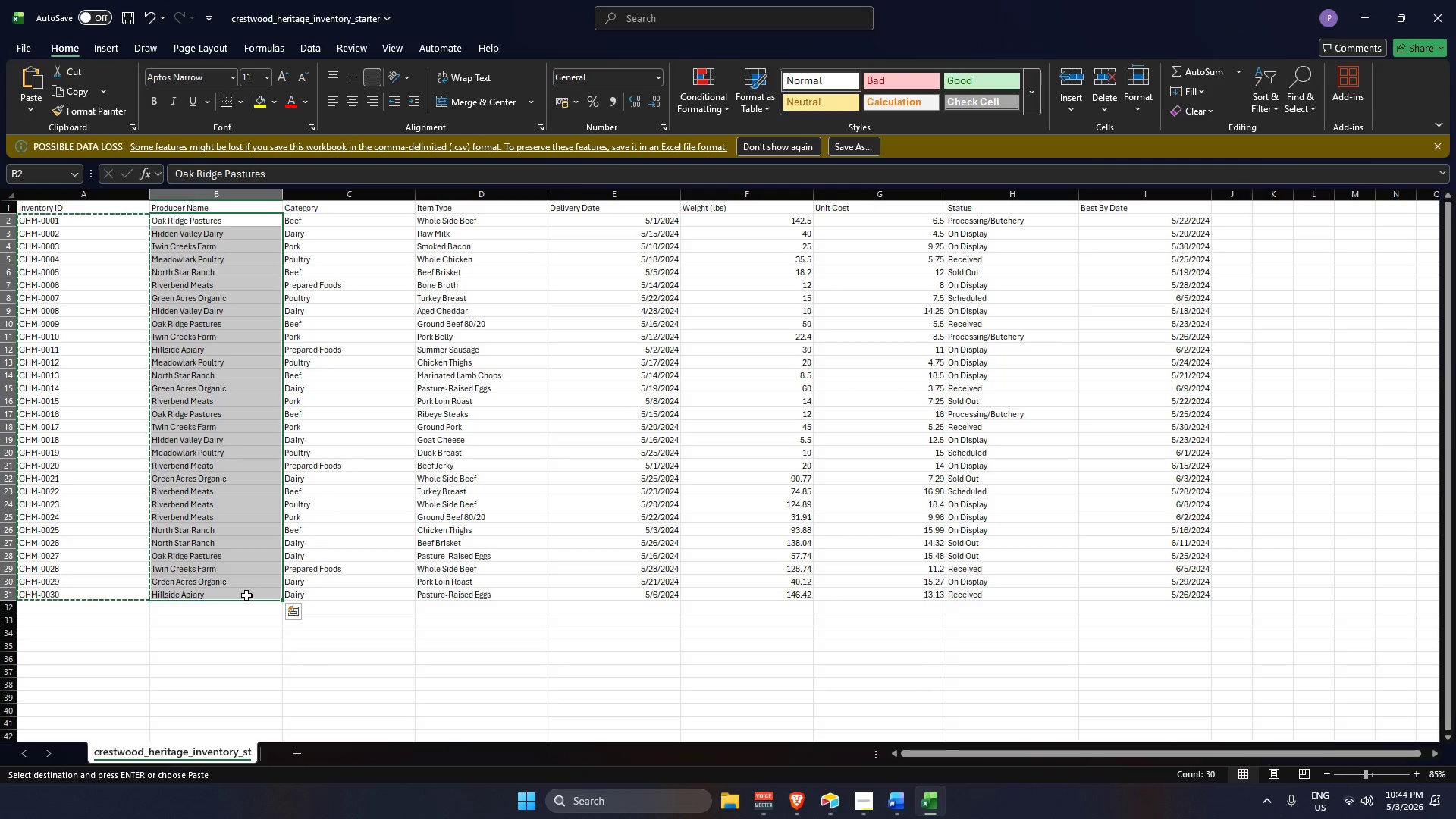 
key(Control+C)
 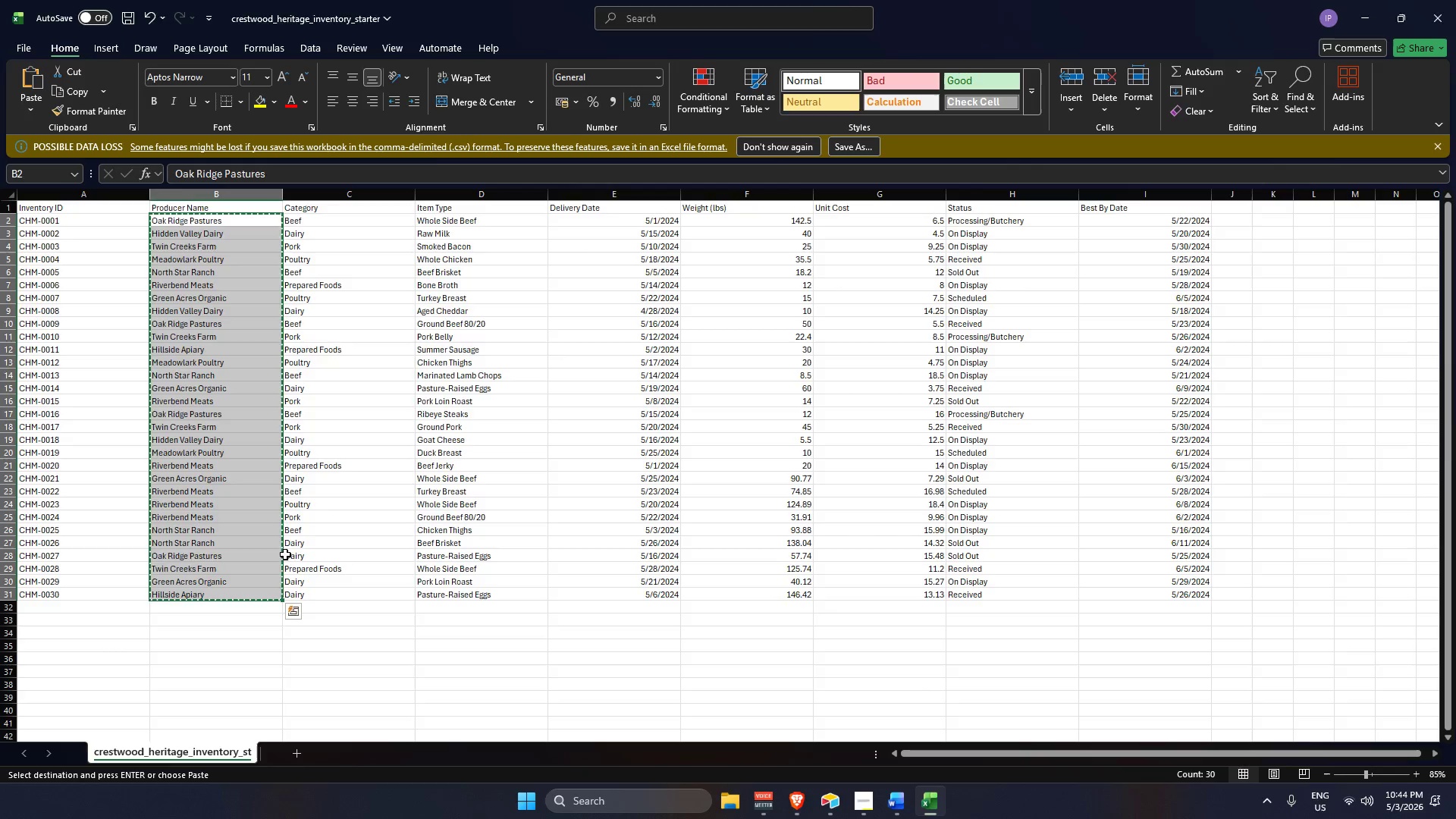 
key(Alt+AltLeft)
 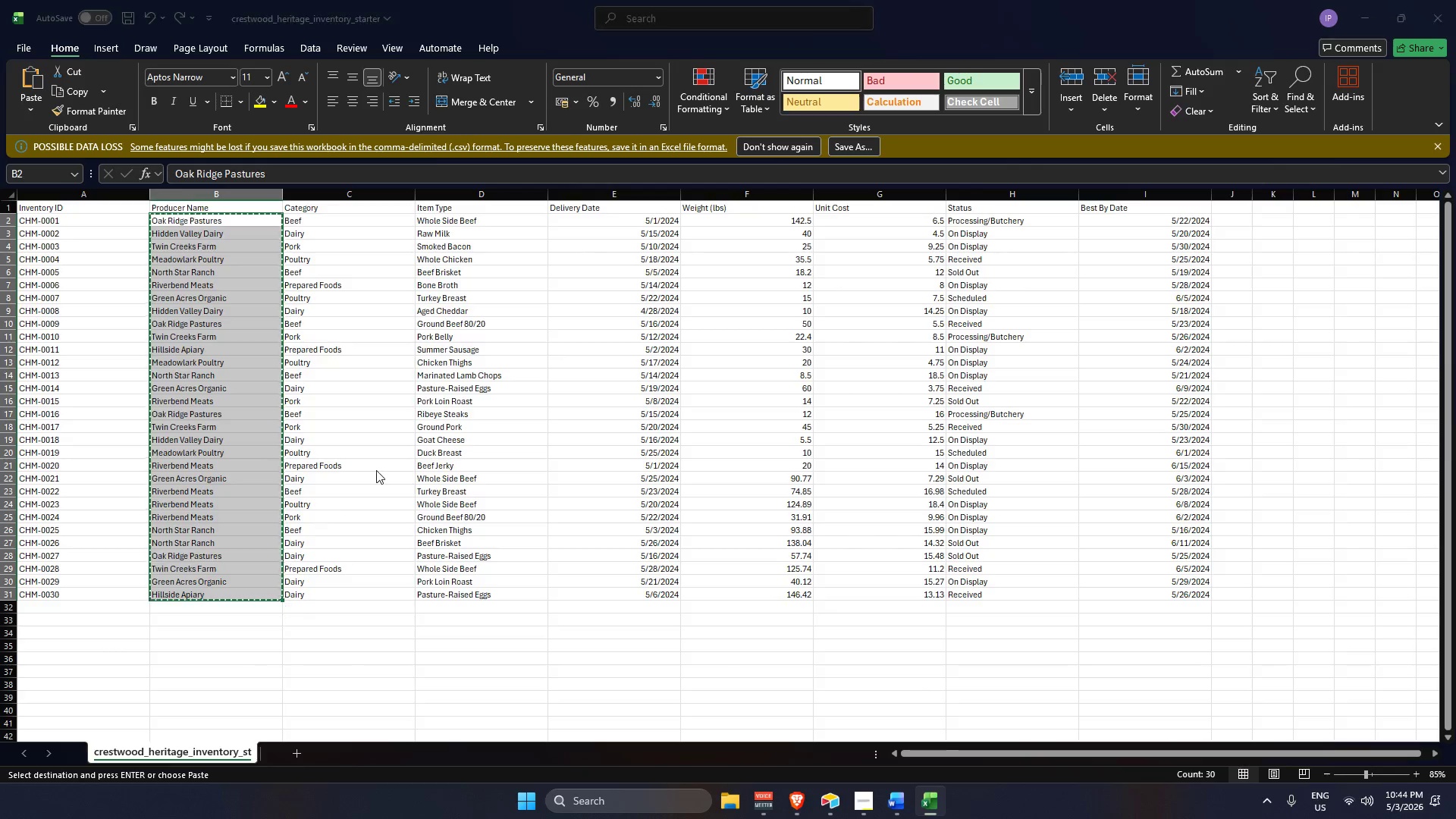 
key(Alt+Tab)
 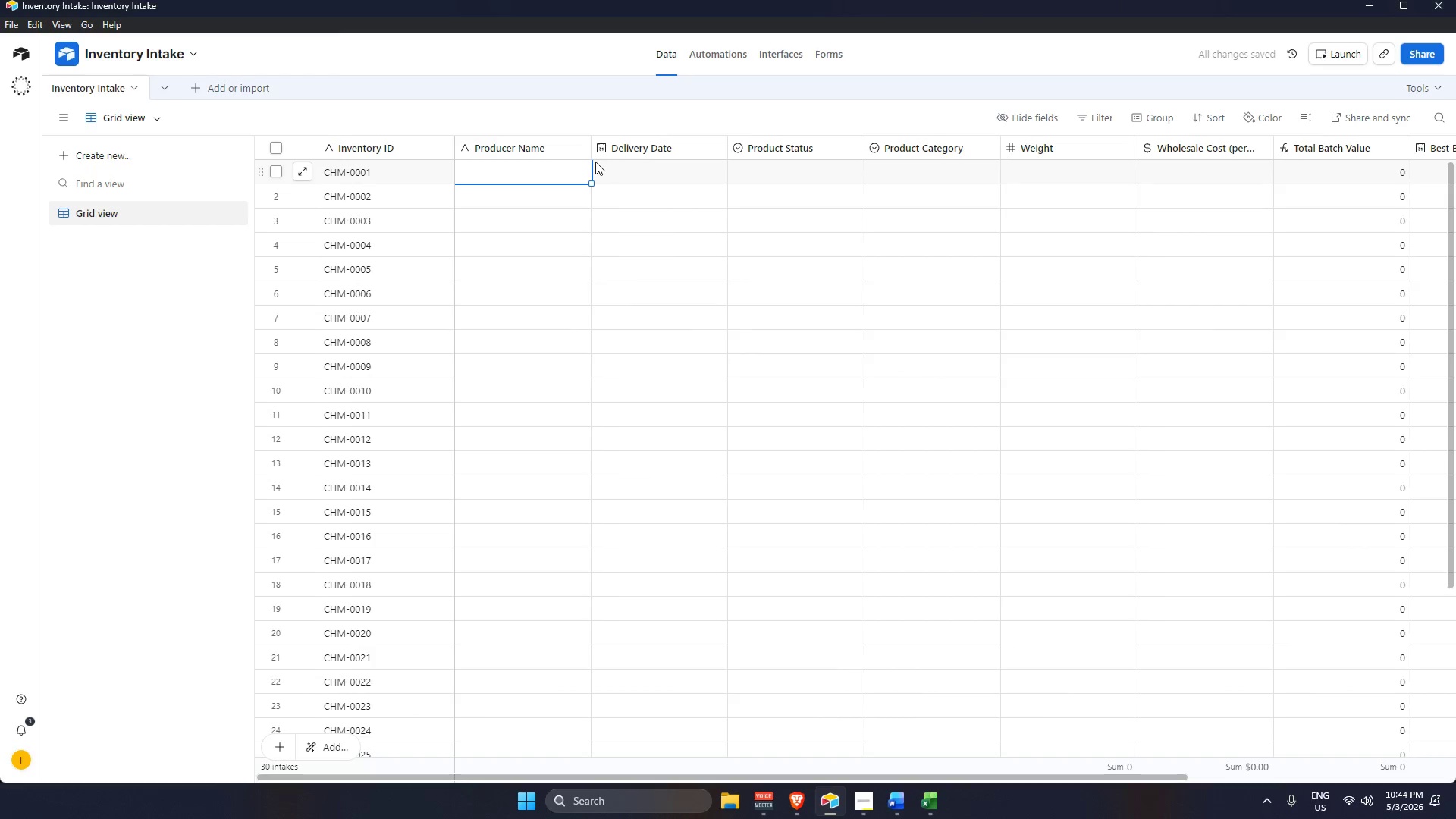 
key(Control+V)
 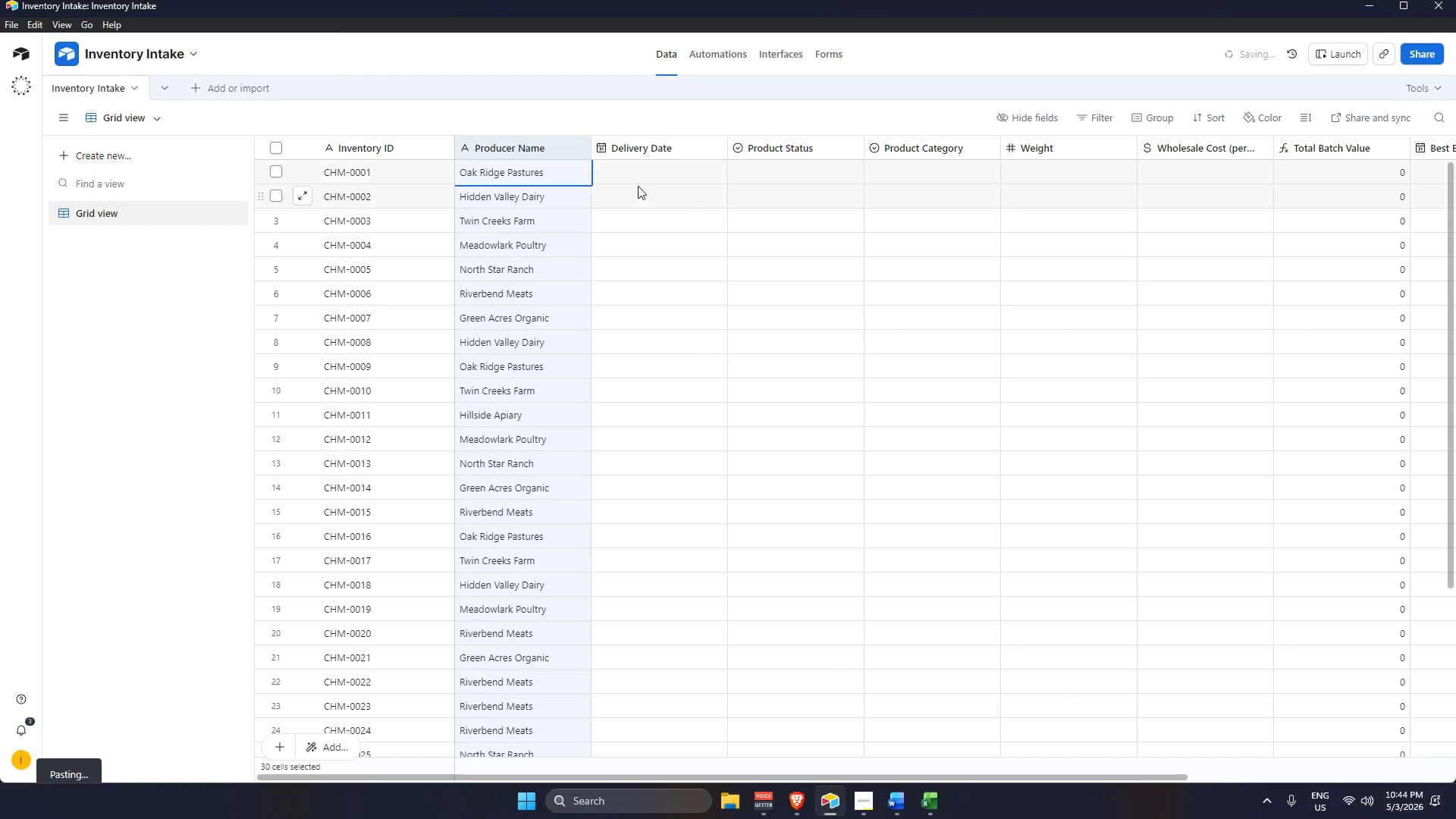 
left_click_drag(start_coordinate=[639, 177], to_coordinate=[639, 181])
 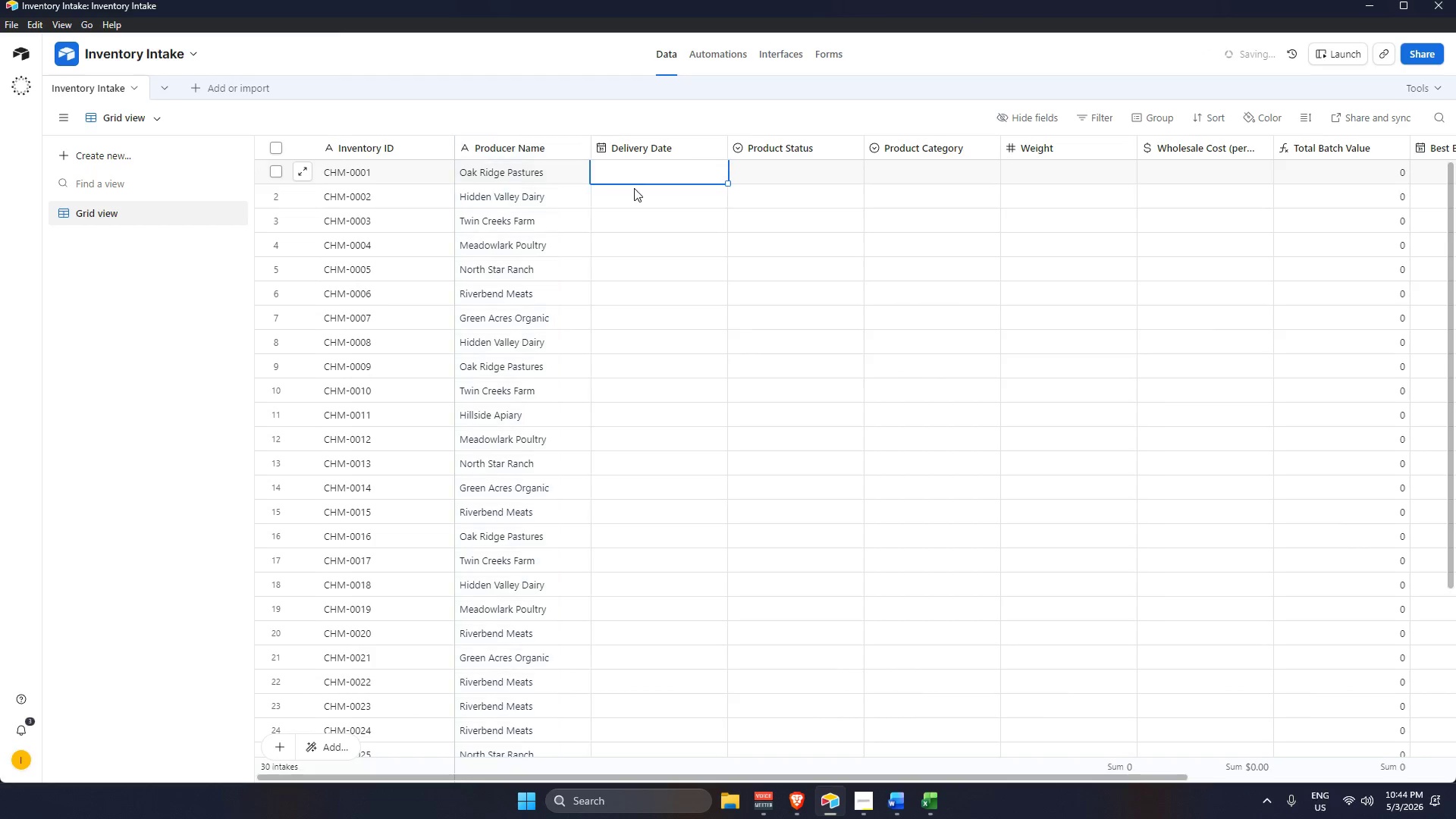 
key(Alt+AltLeft)
 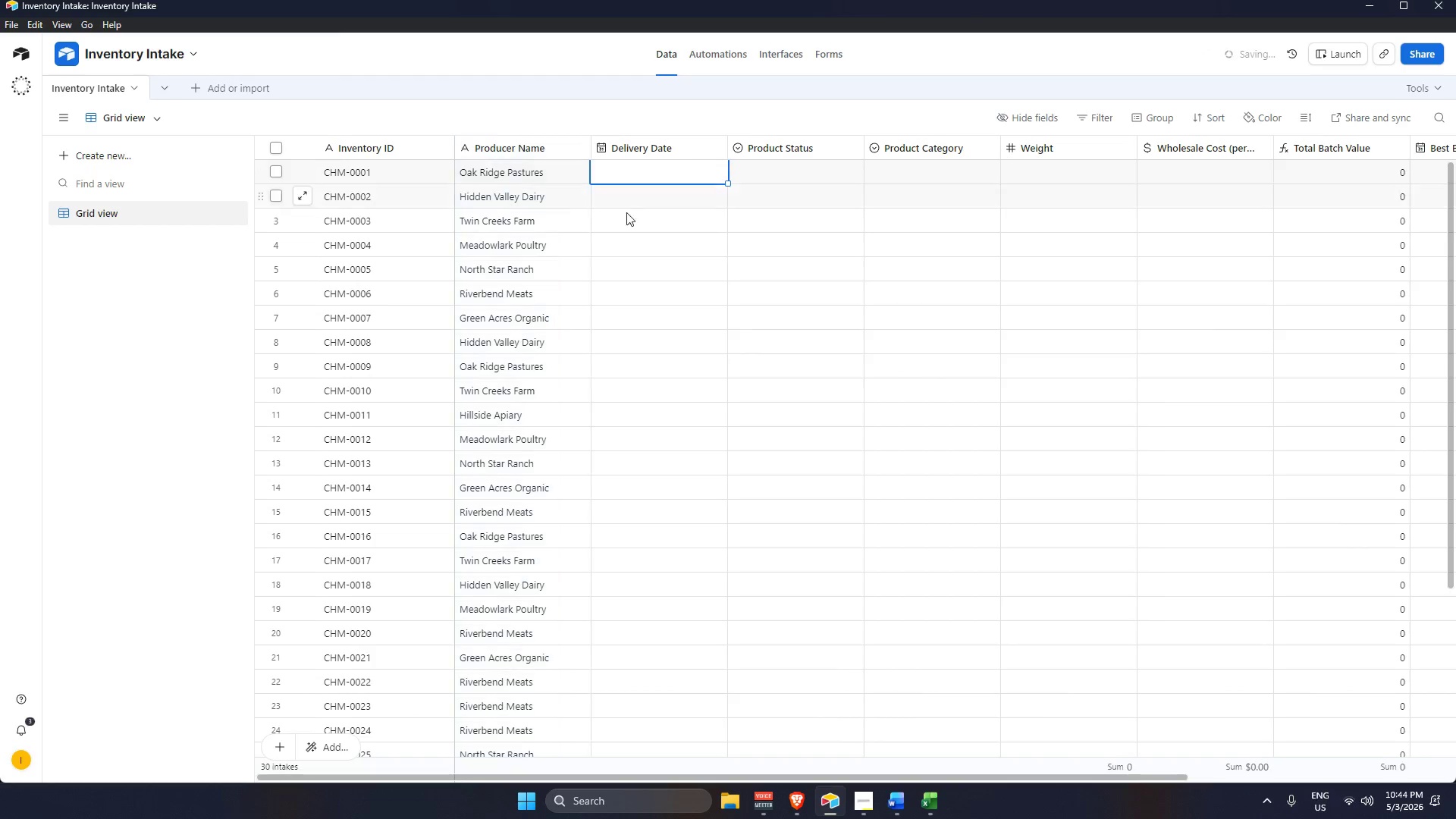 
key(Alt+Tab)
 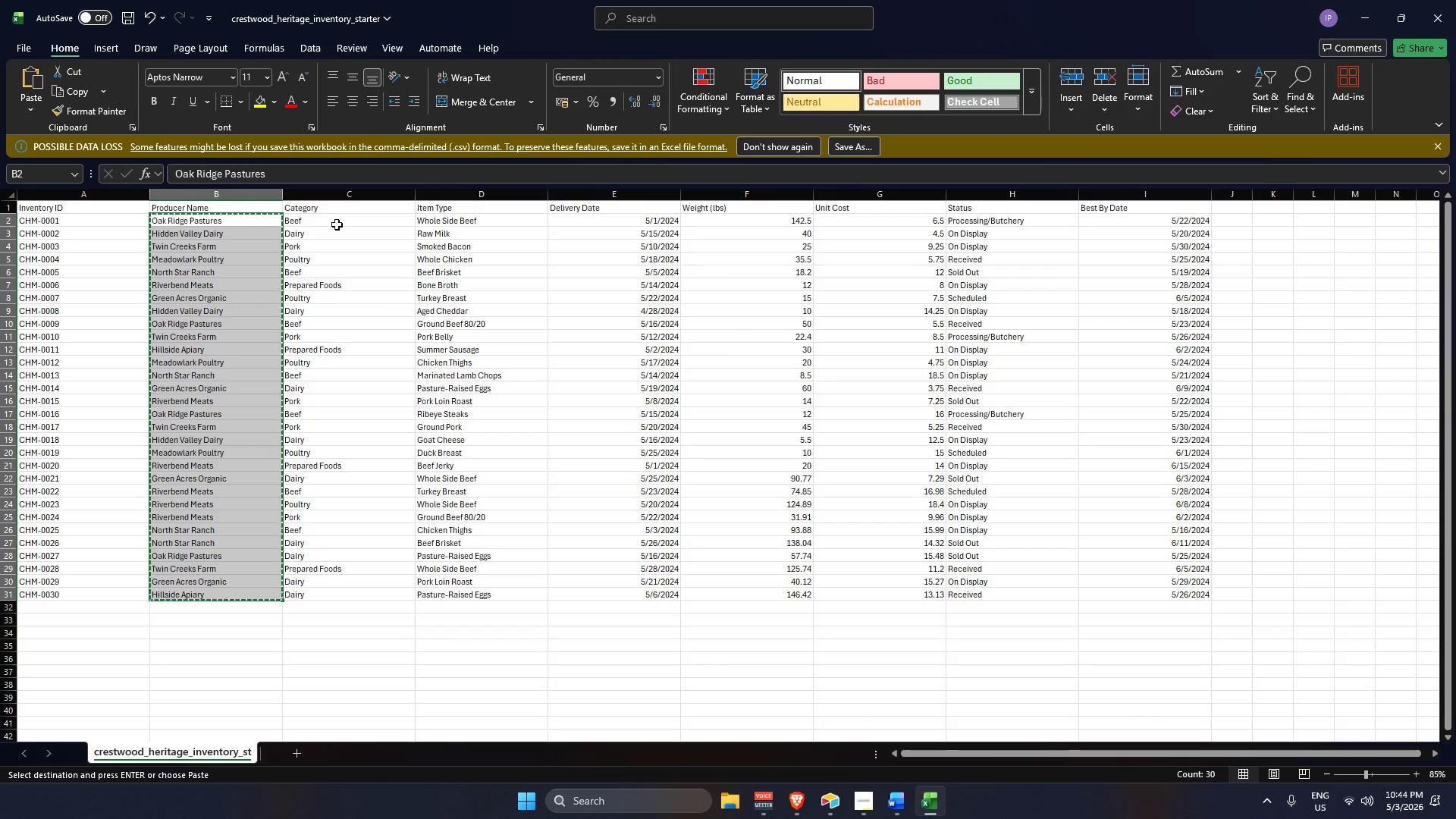 
key(Alt+AltLeft)
 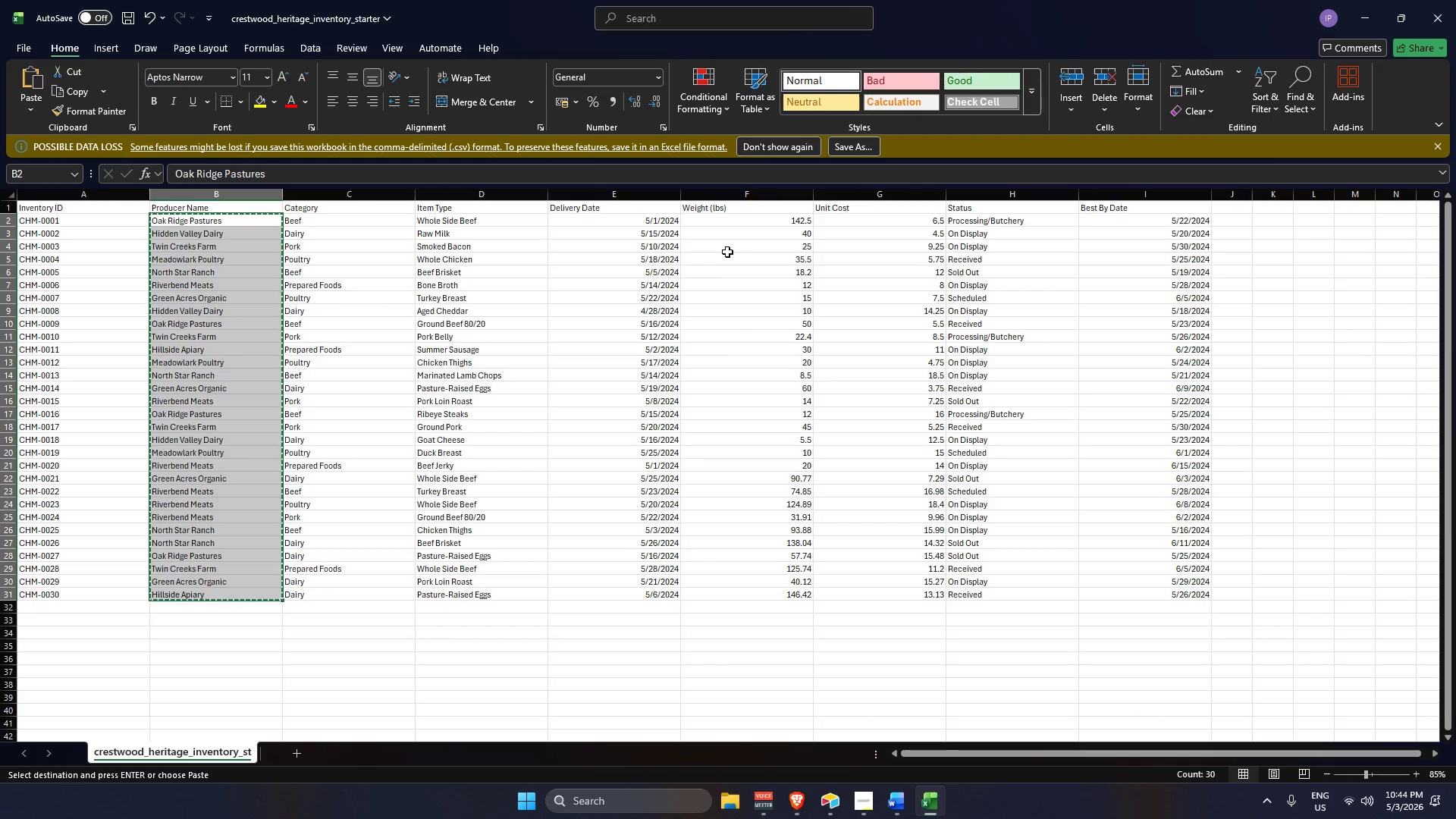 
key(Alt+Tab)
 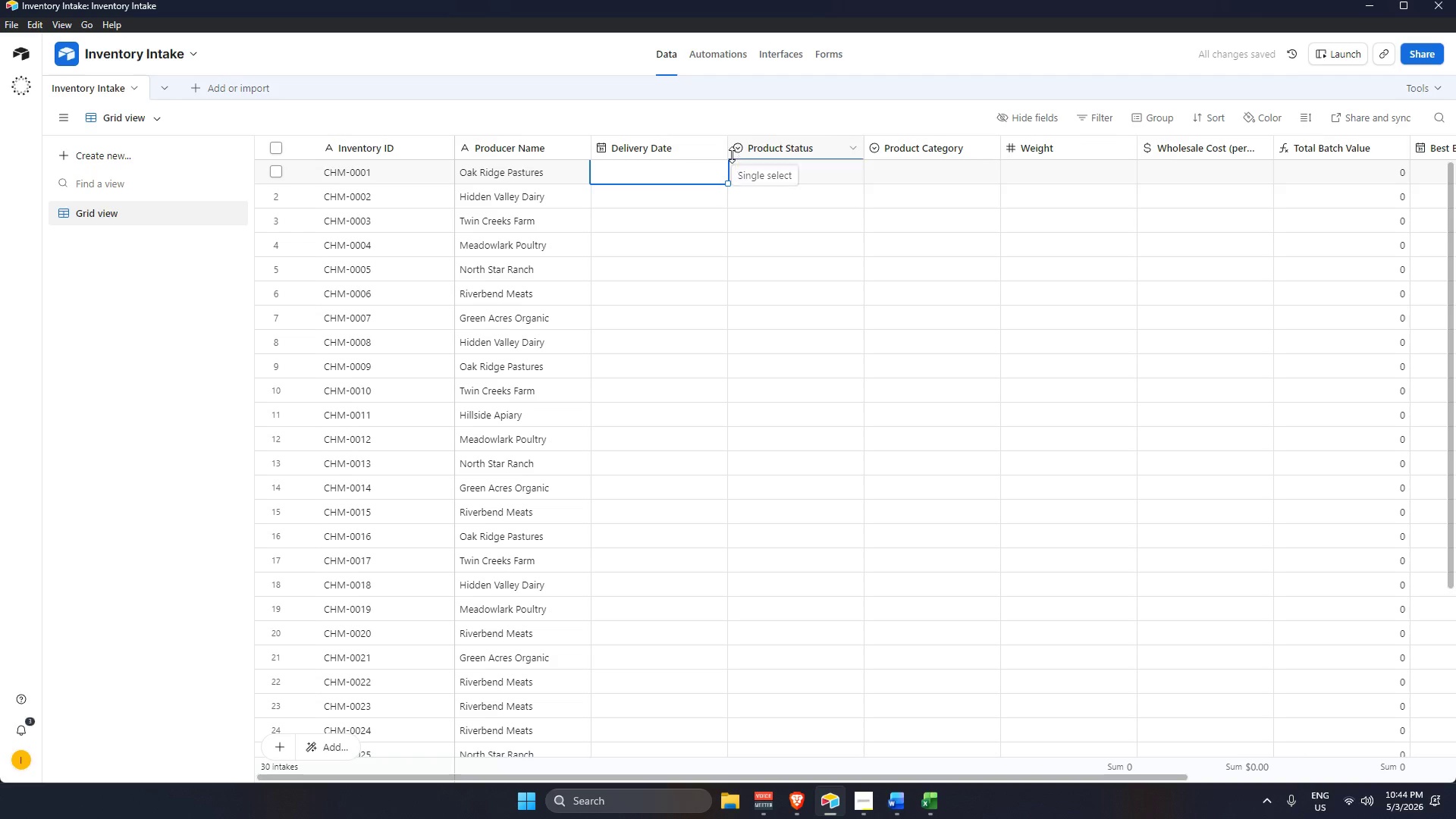 
key(Alt+AltLeft)
 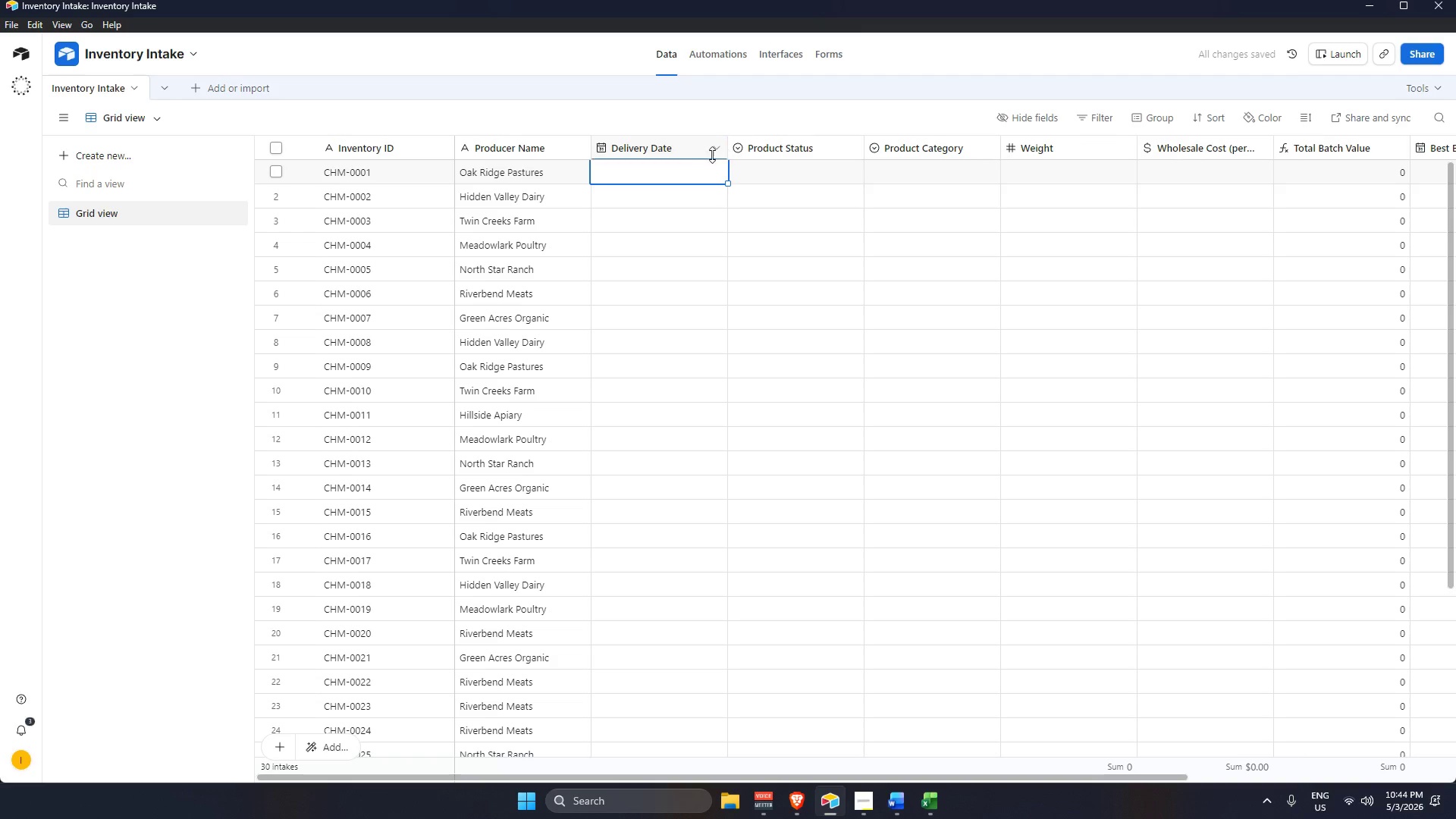 
key(Alt+AltLeft)
 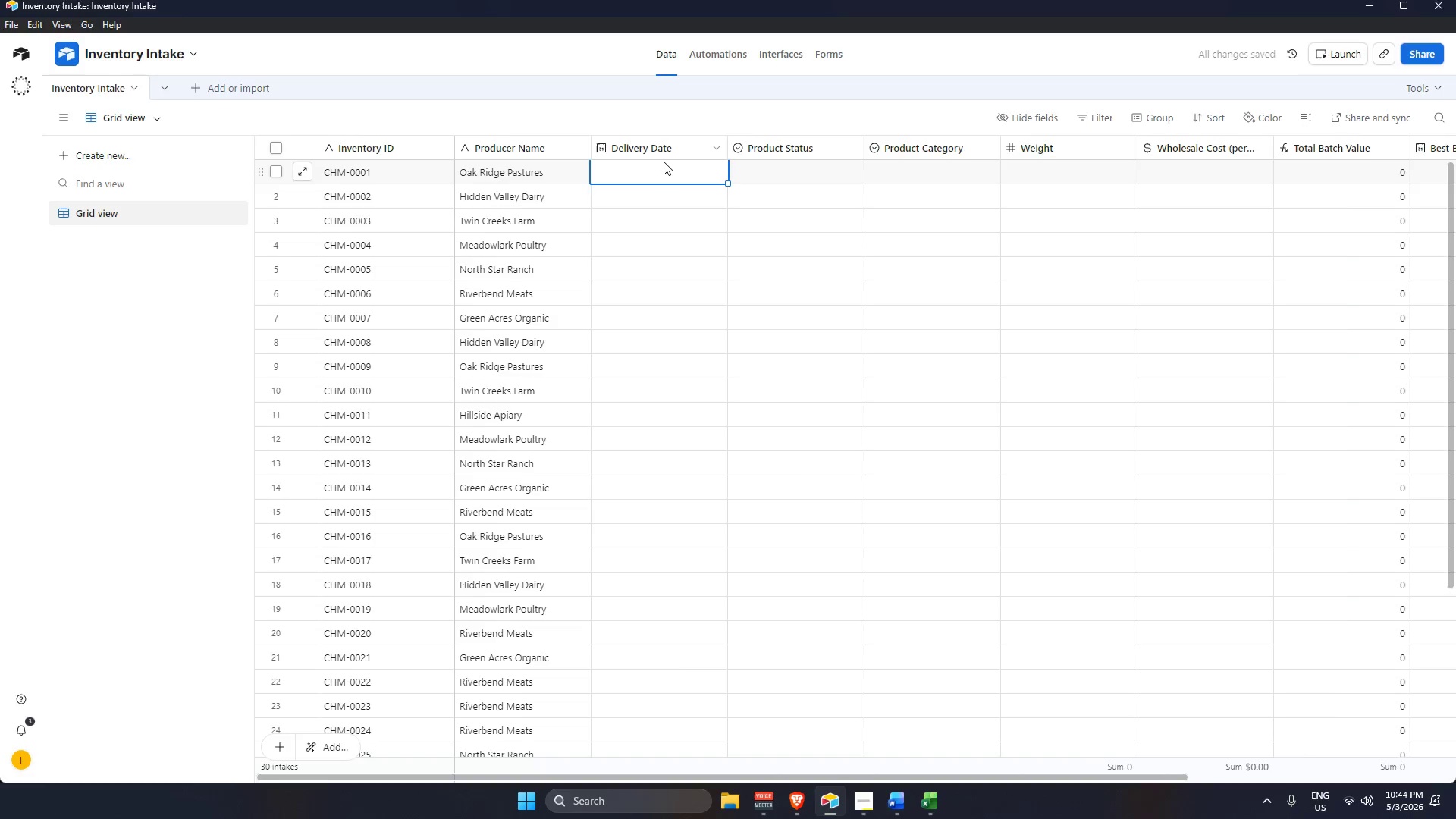 
key(Alt+Tab)
 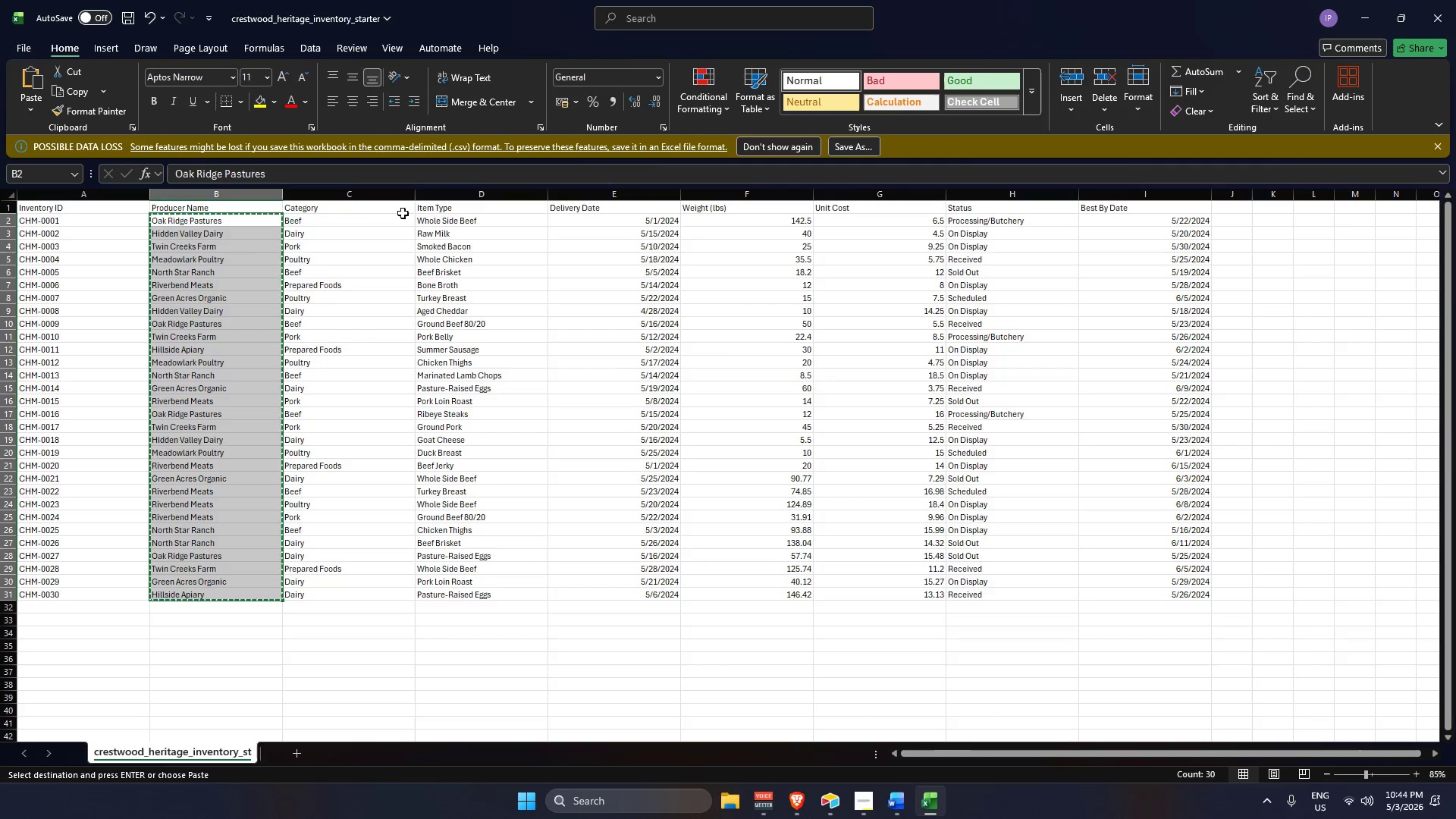 
key(Alt+AltLeft)
 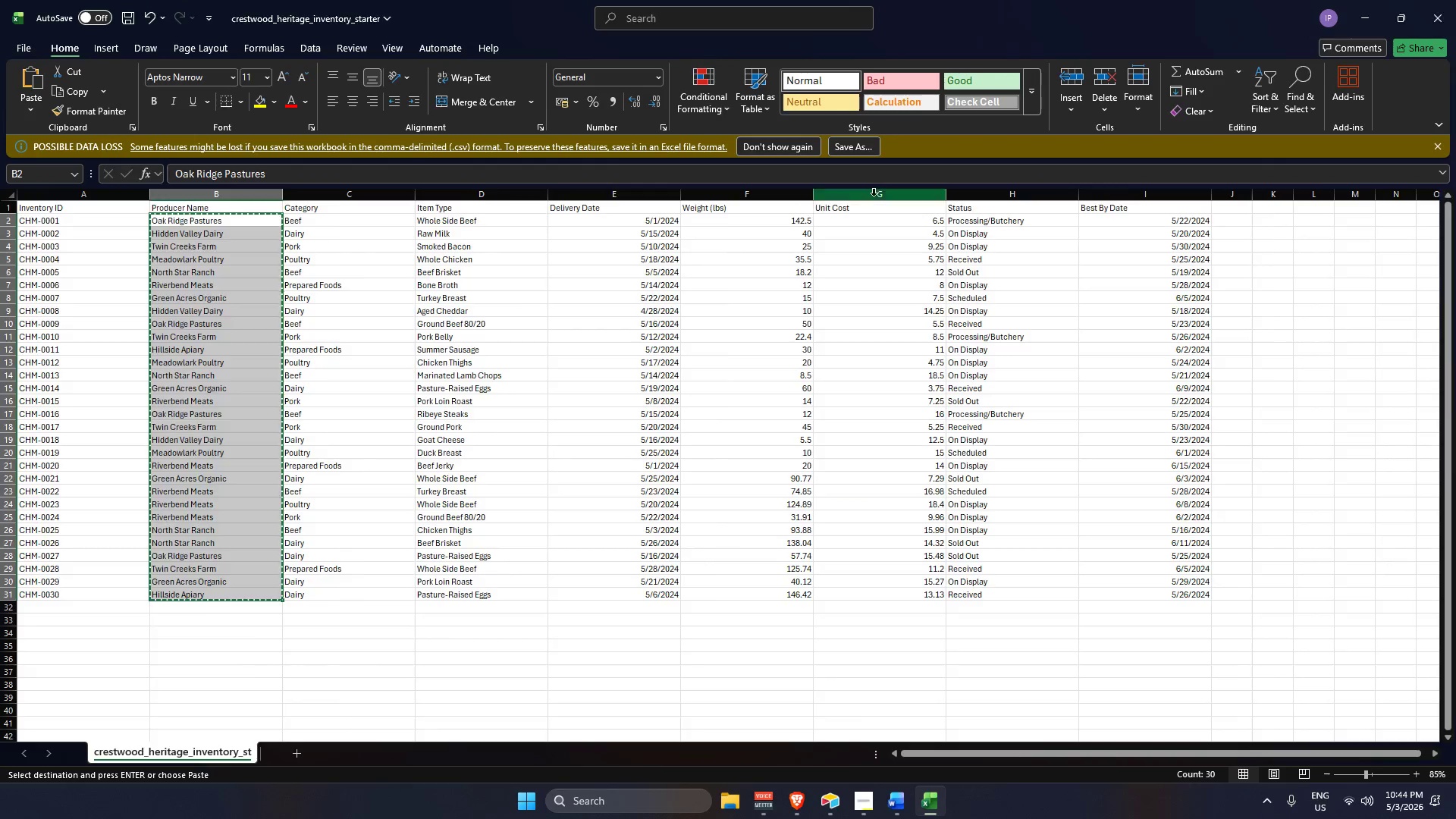 
key(Alt+Tab)
 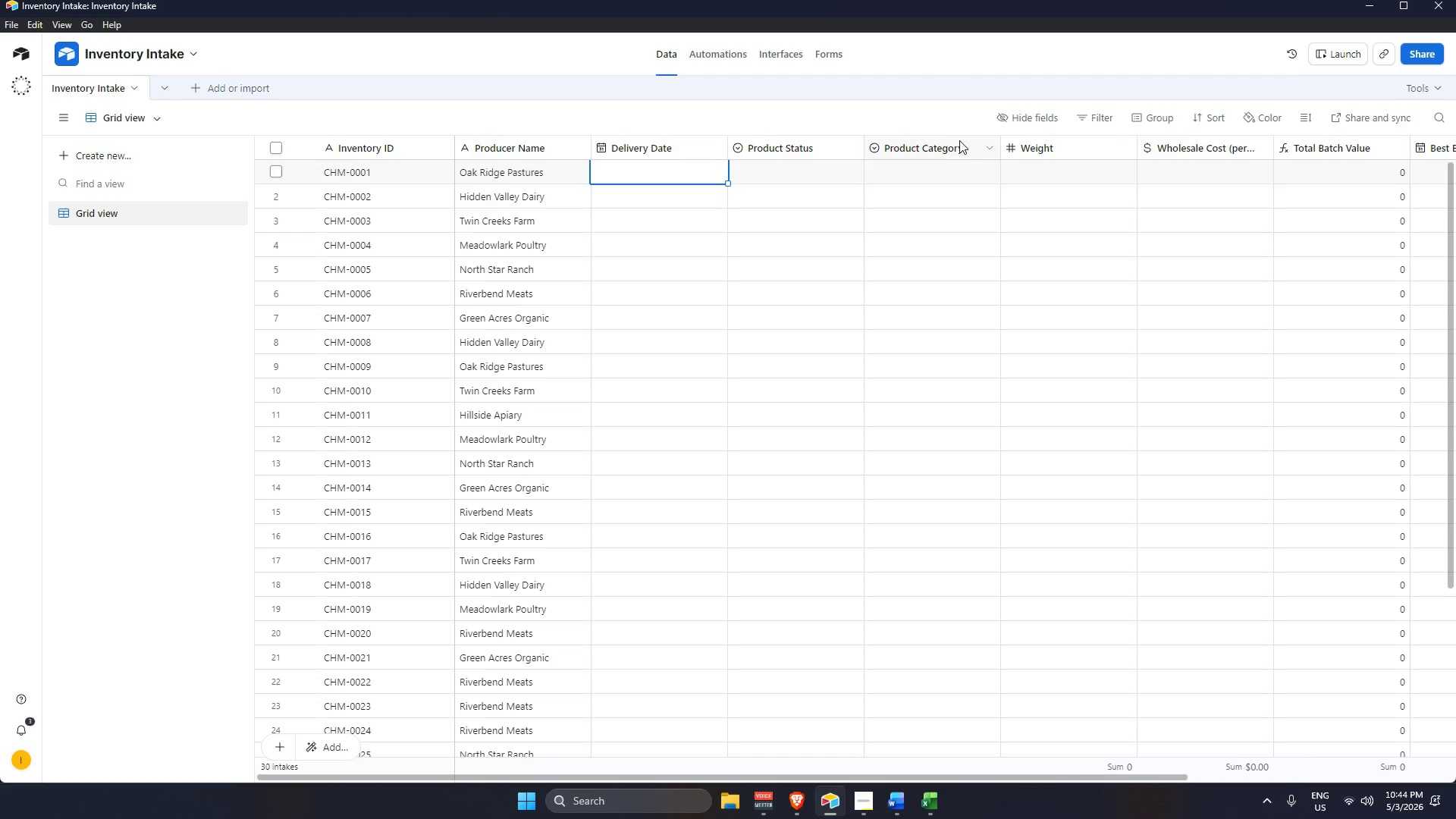 
left_click_drag(start_coordinate=[930, 146], to_coordinate=[683, 155])
 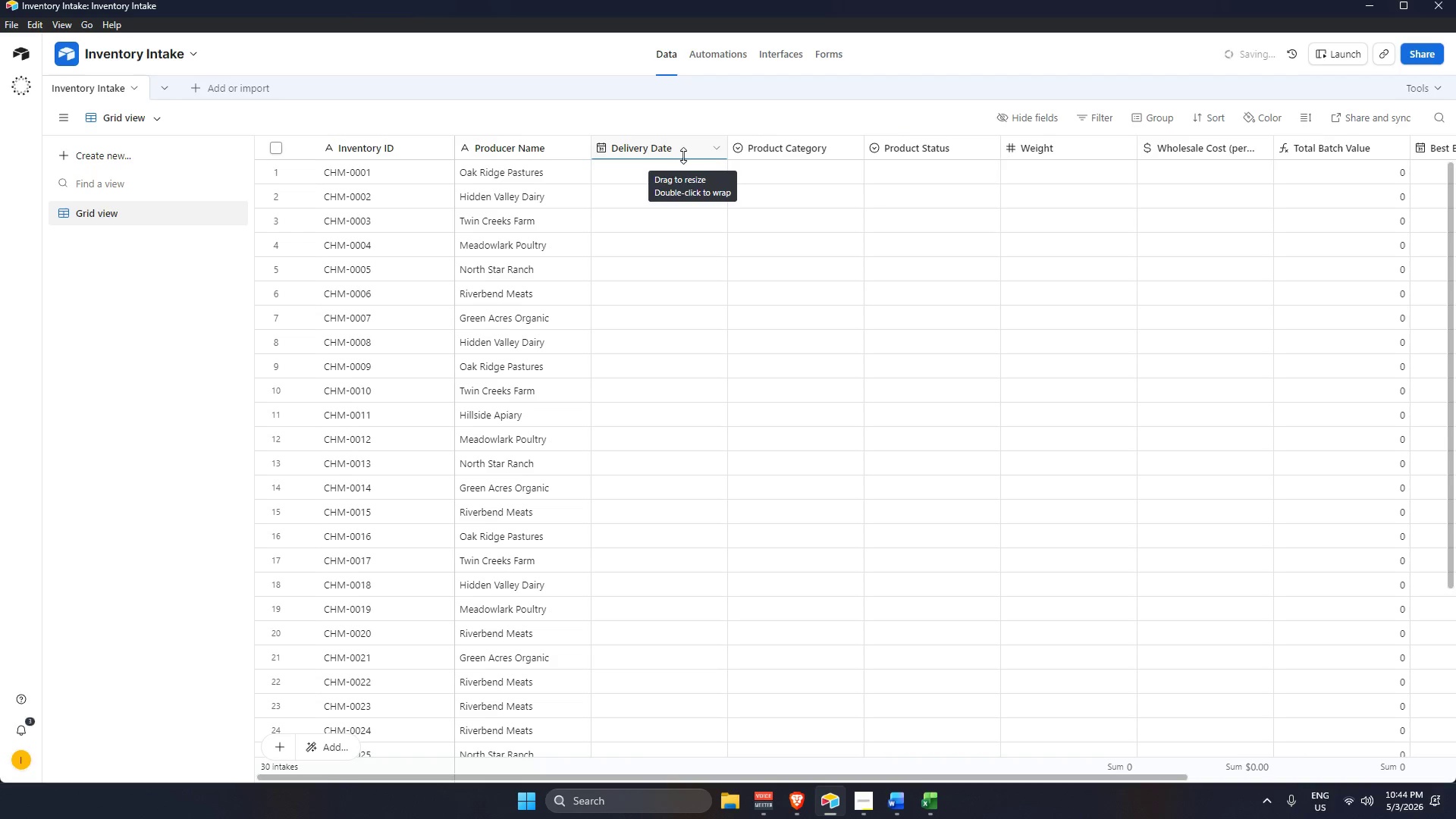 
key(Alt+AltLeft)
 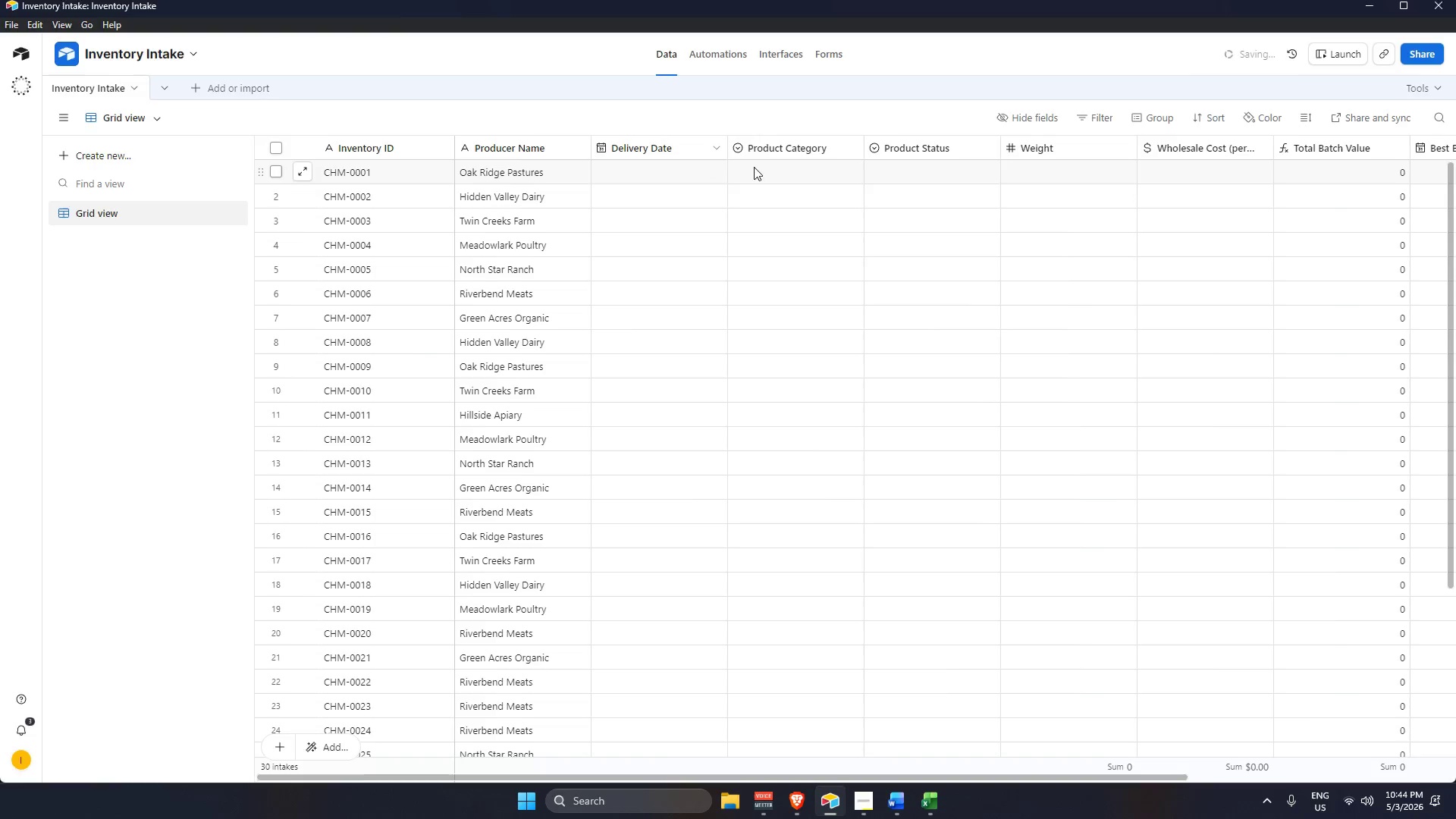 
key(Alt+Tab)
 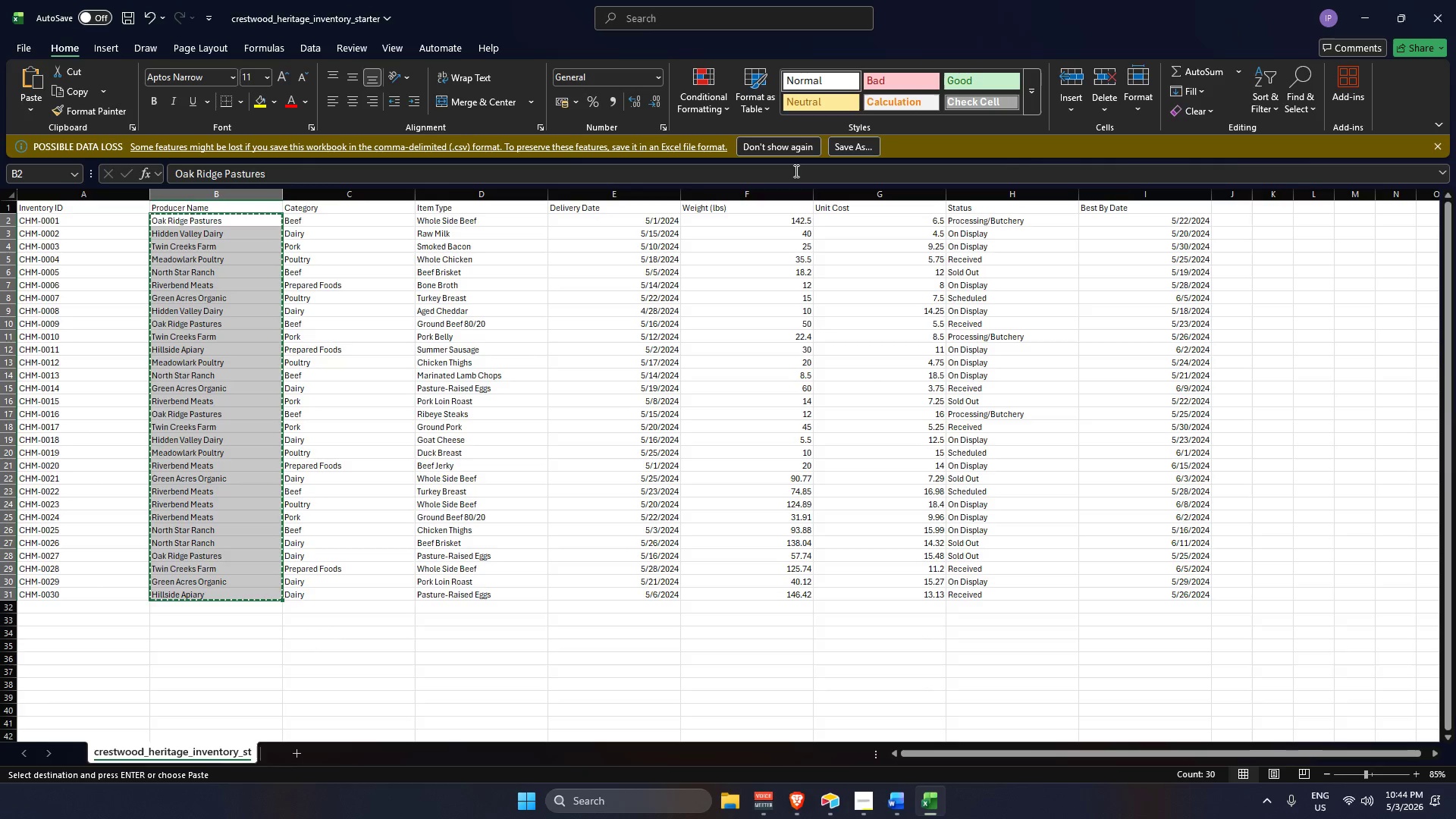 
key(Alt+AltLeft)
 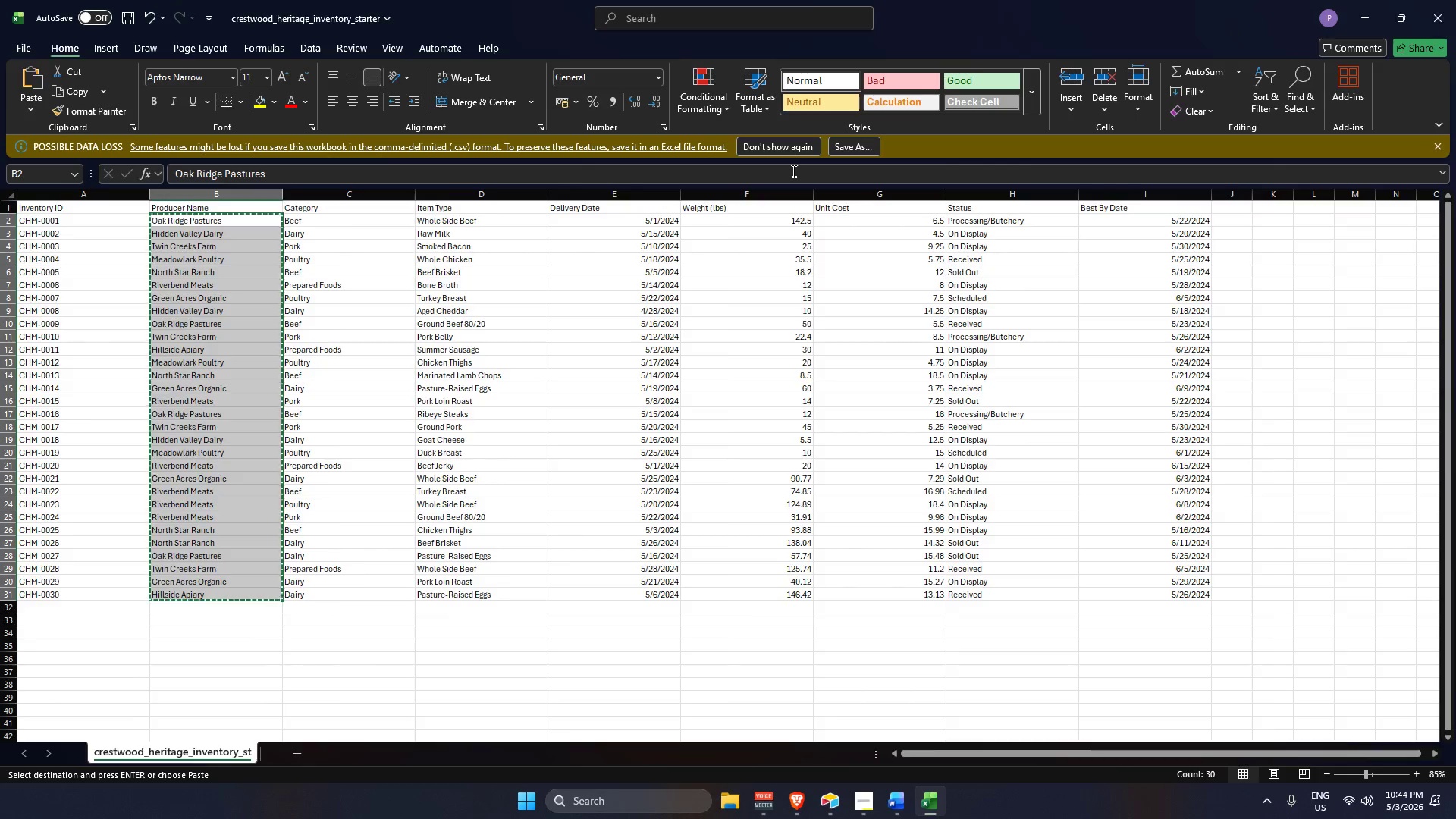 
key(Alt+Tab)
 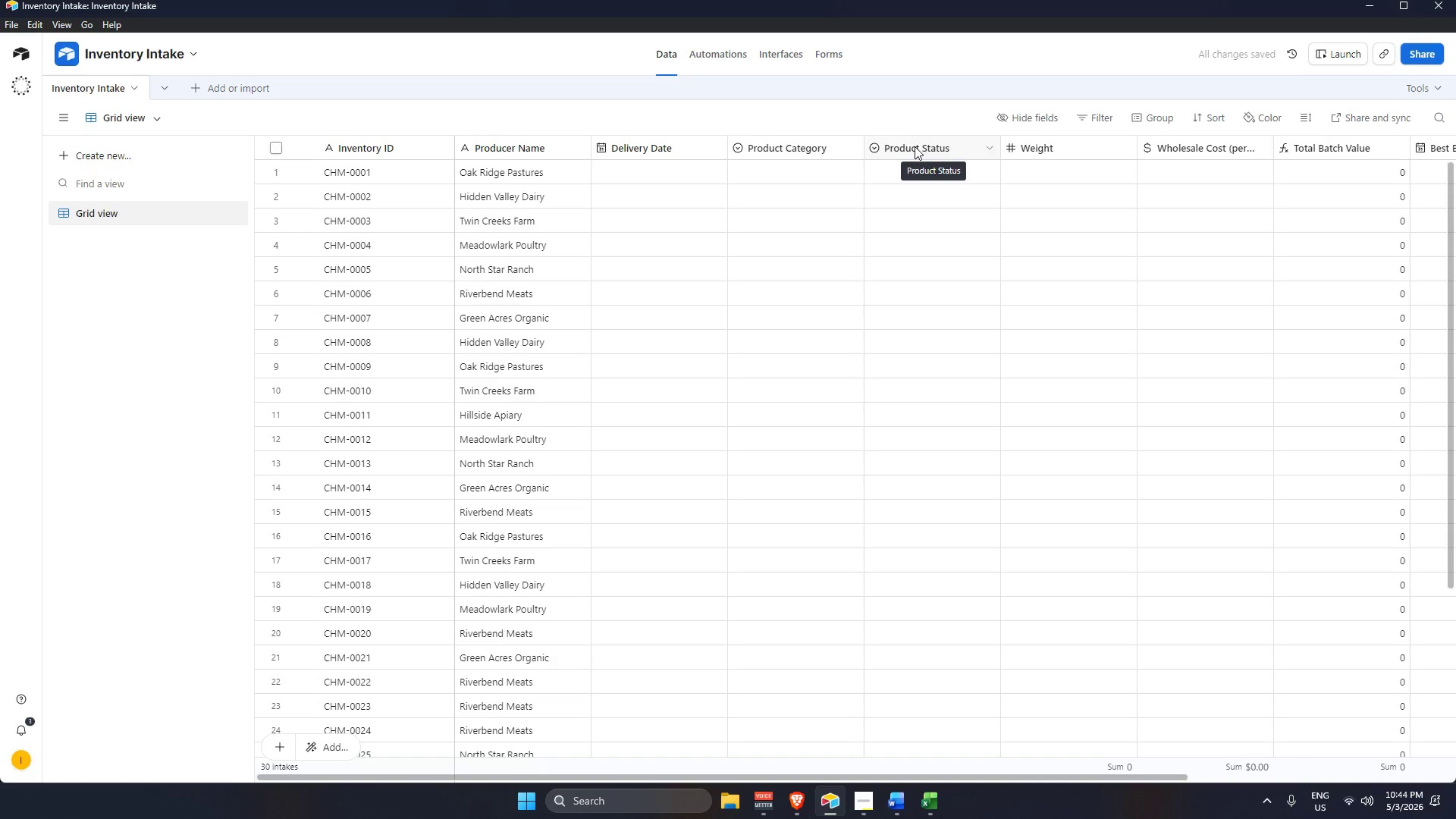 
left_click_drag(start_coordinate=[915, 146], to_coordinate=[896, 151])
 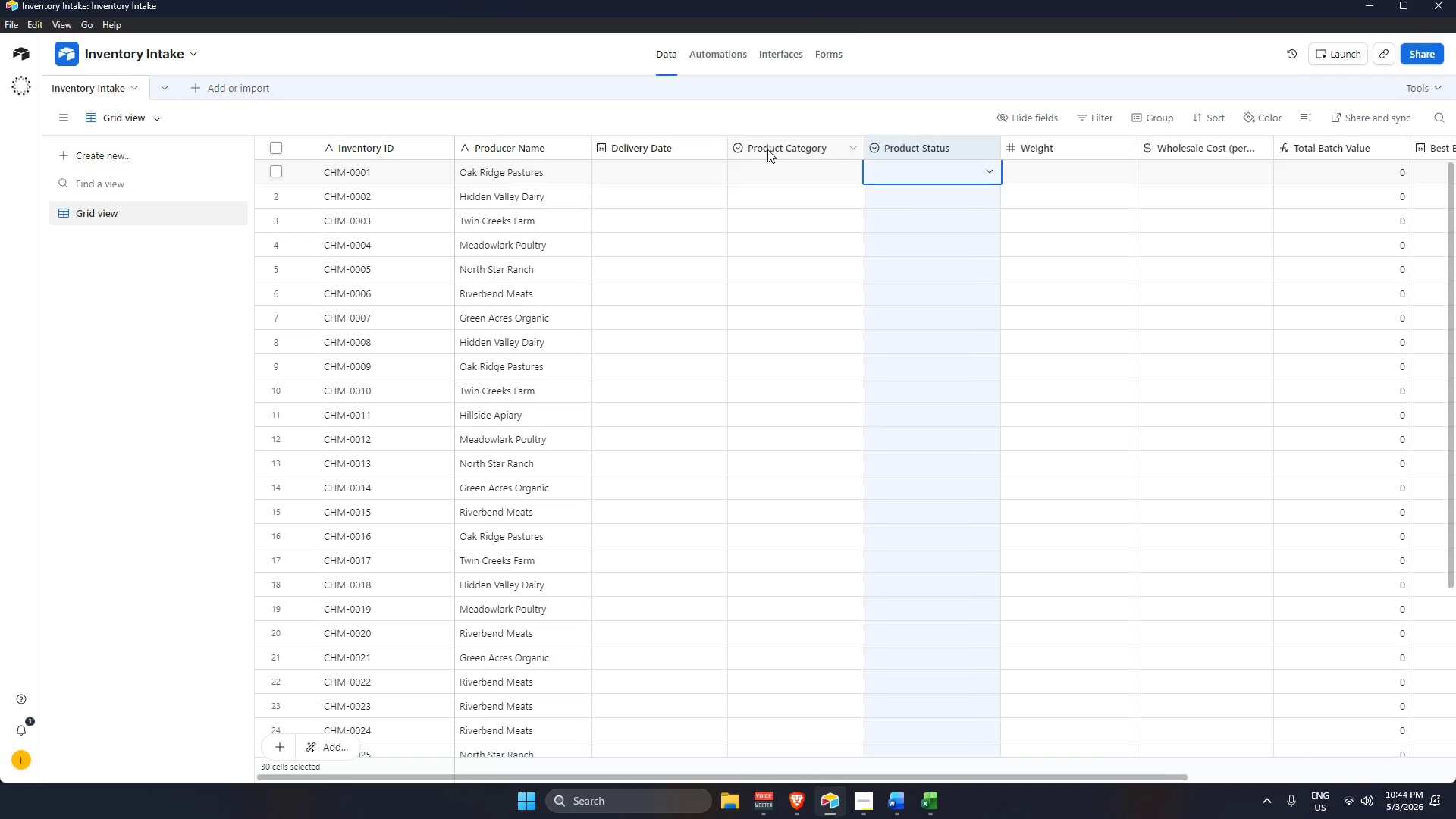 
left_click_drag(start_coordinate=[768, 149], to_coordinate=[626, 158])
 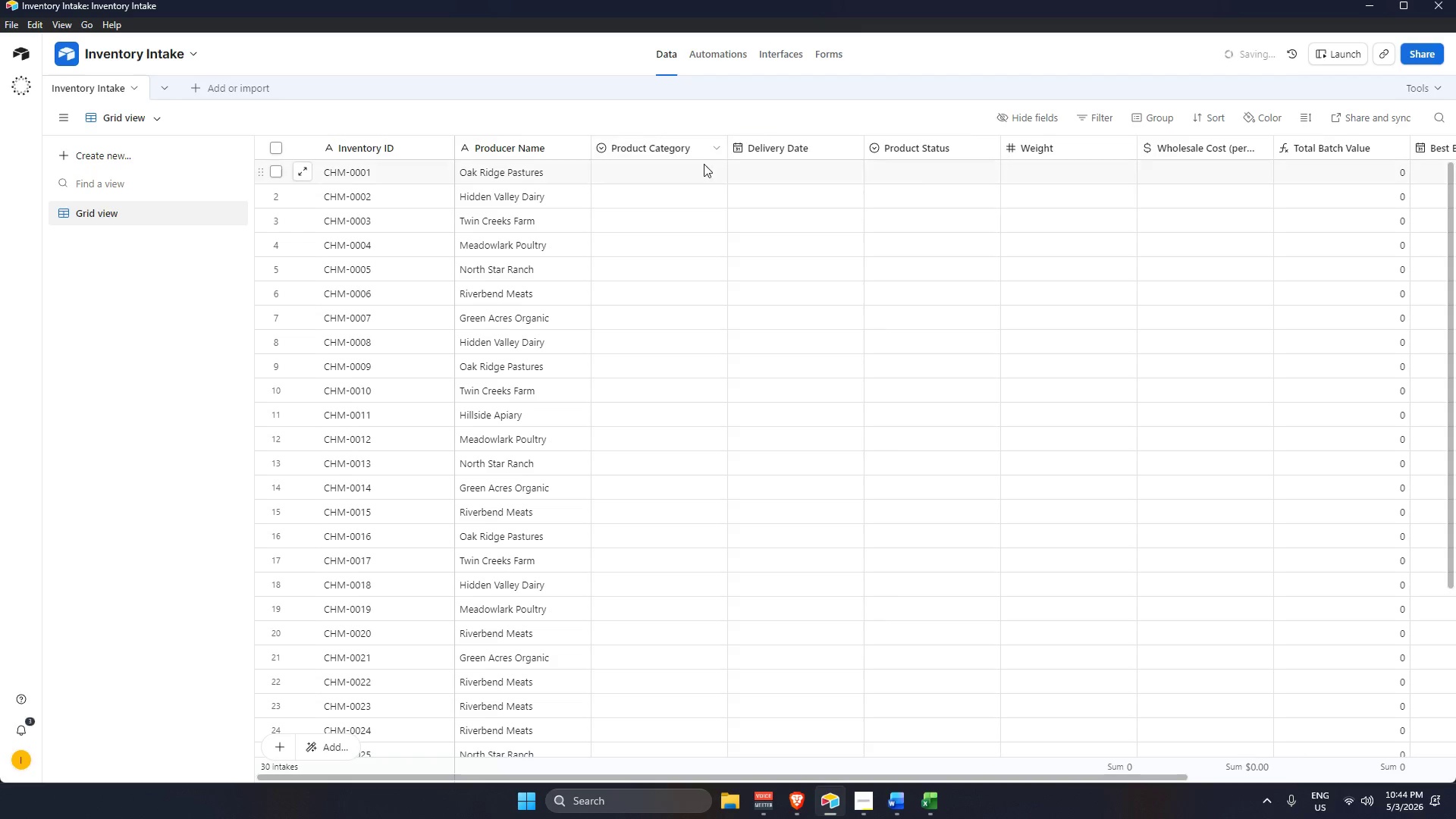 
key(Alt+AltLeft)
 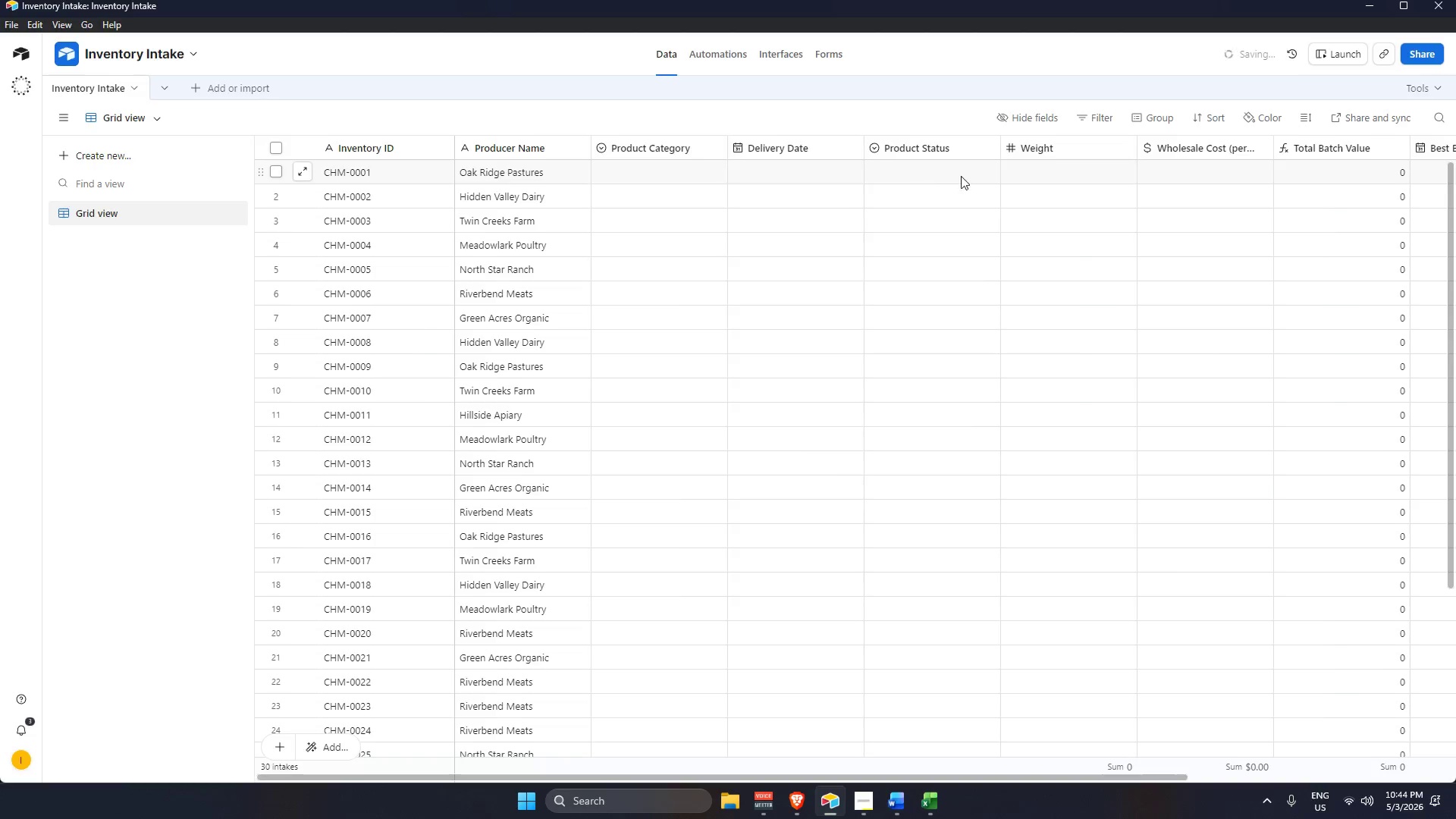 
key(Alt+Tab)
 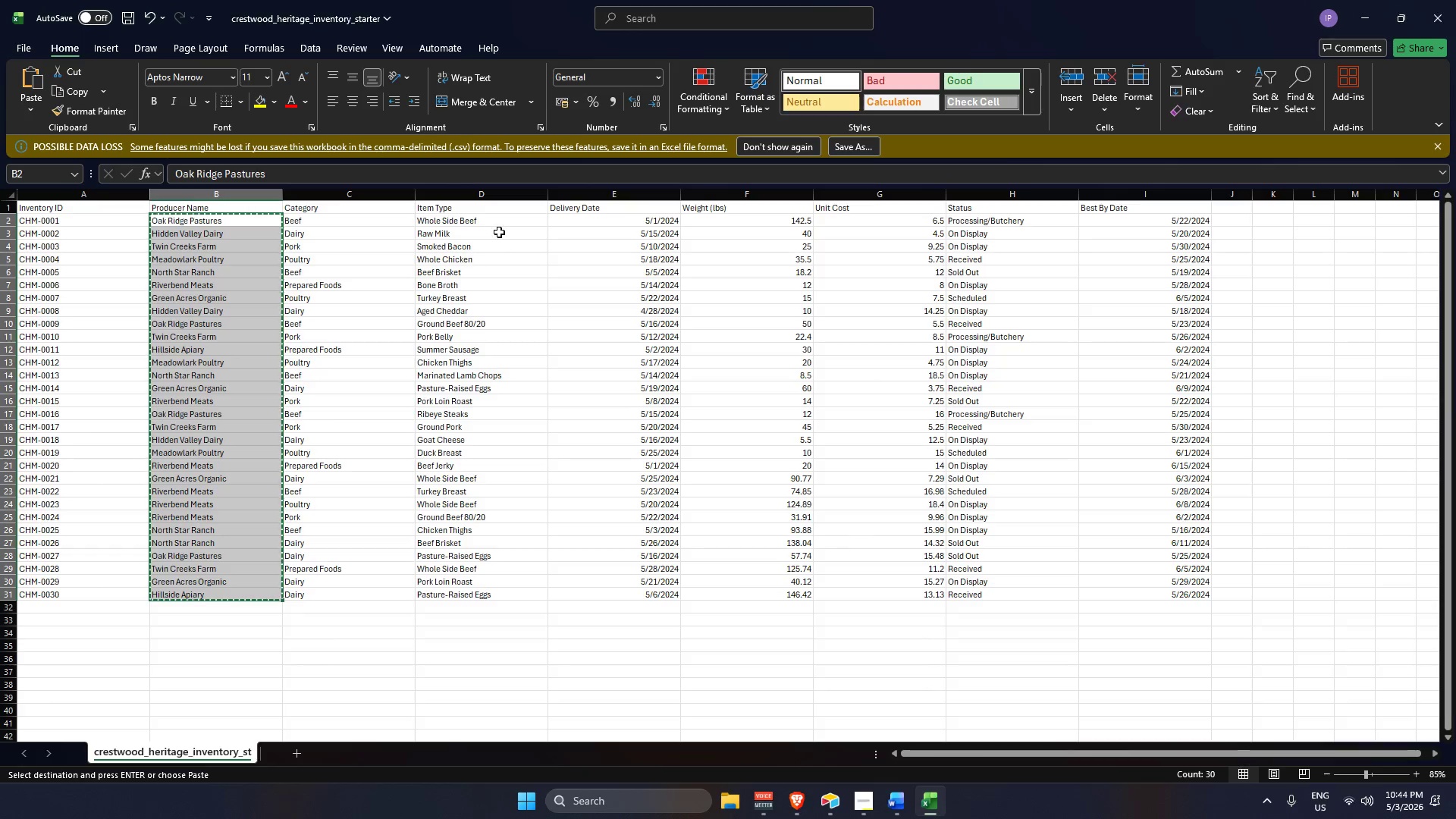 
scroll: coordinate [469, 238], scroll_direction: up, amount: 1.0
 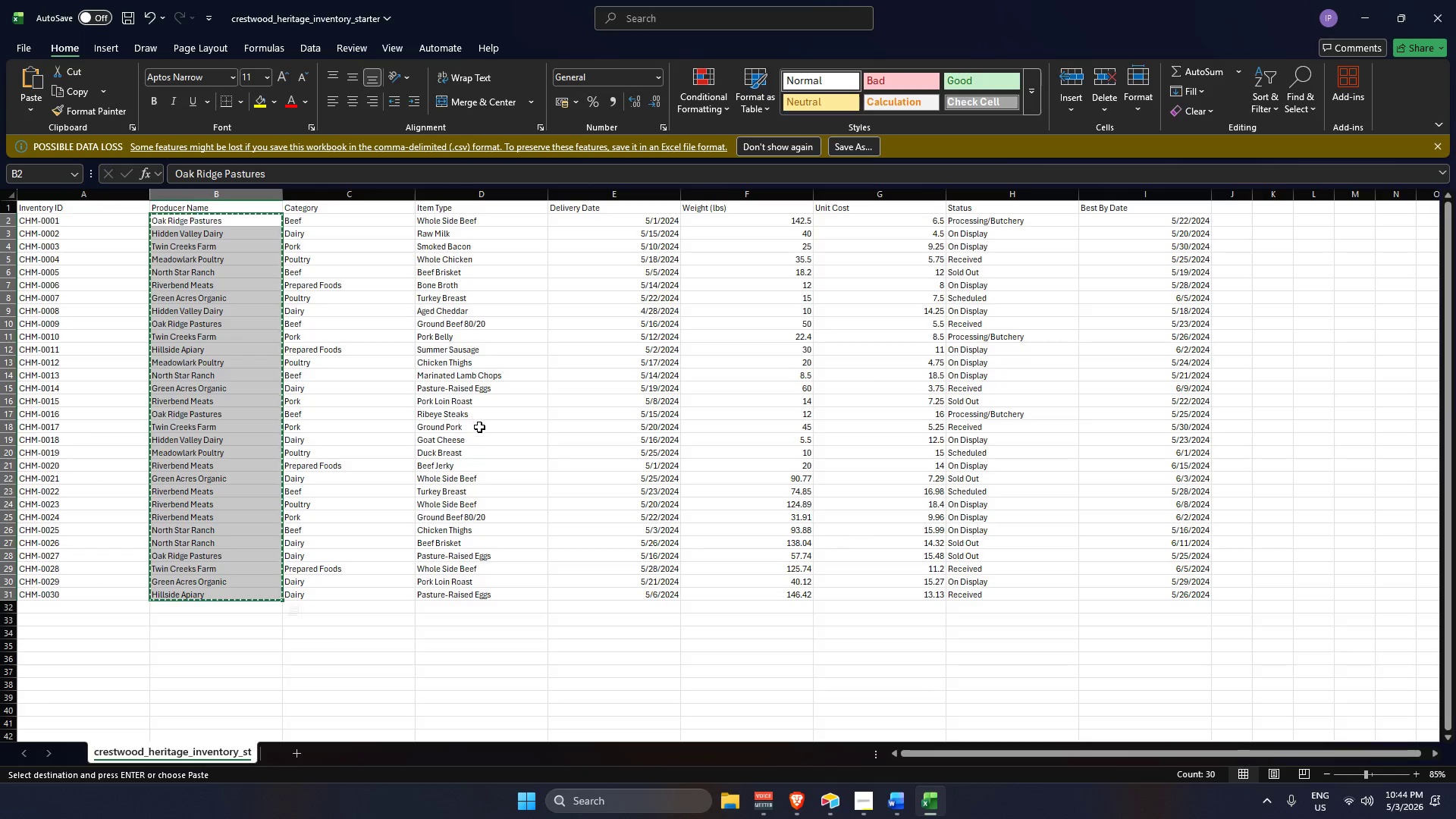 
key(Alt+AltLeft)
 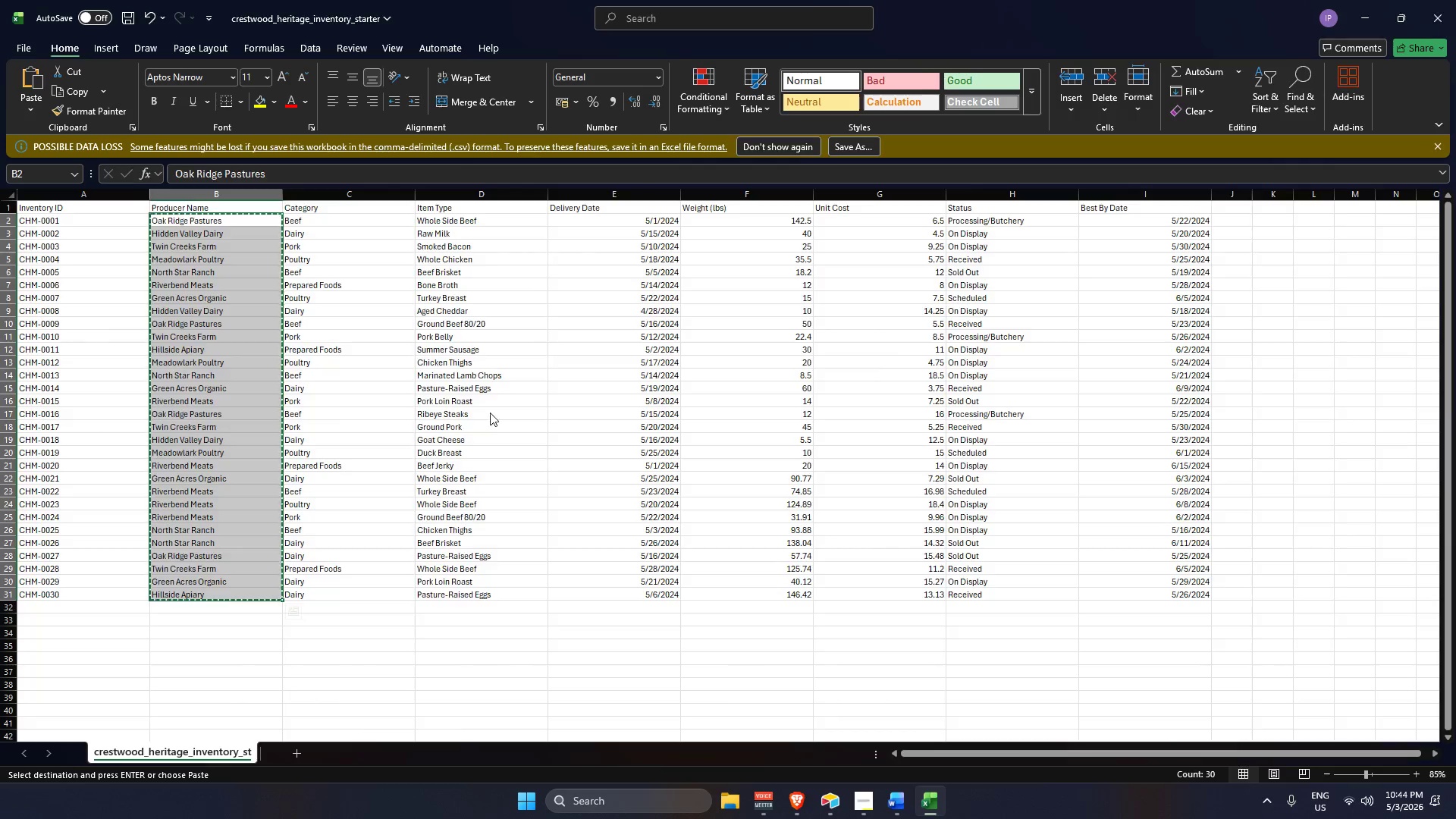 
key(Alt+Tab)
 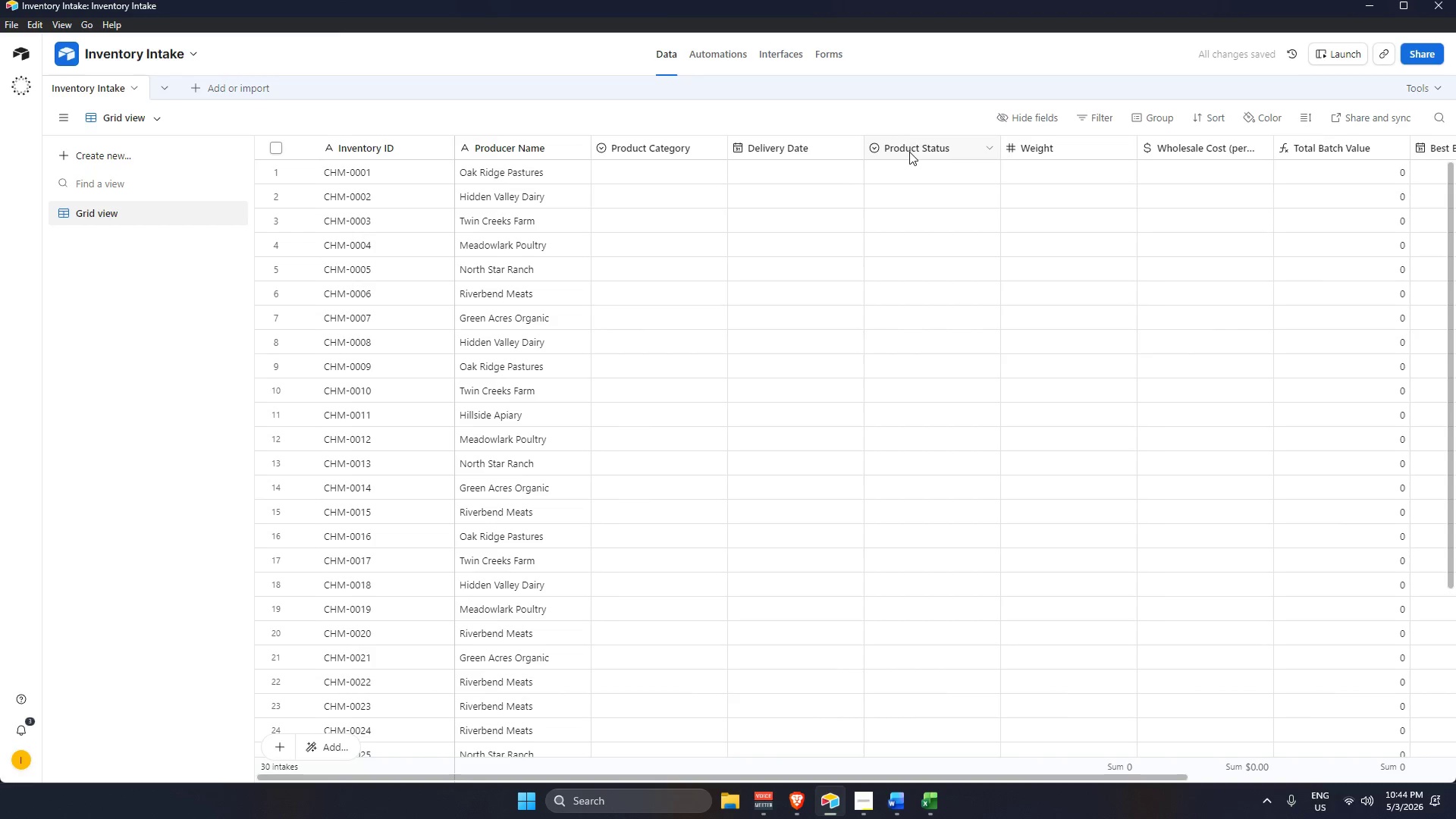 
left_click_drag(start_coordinate=[909, 152], to_coordinate=[780, 171])
 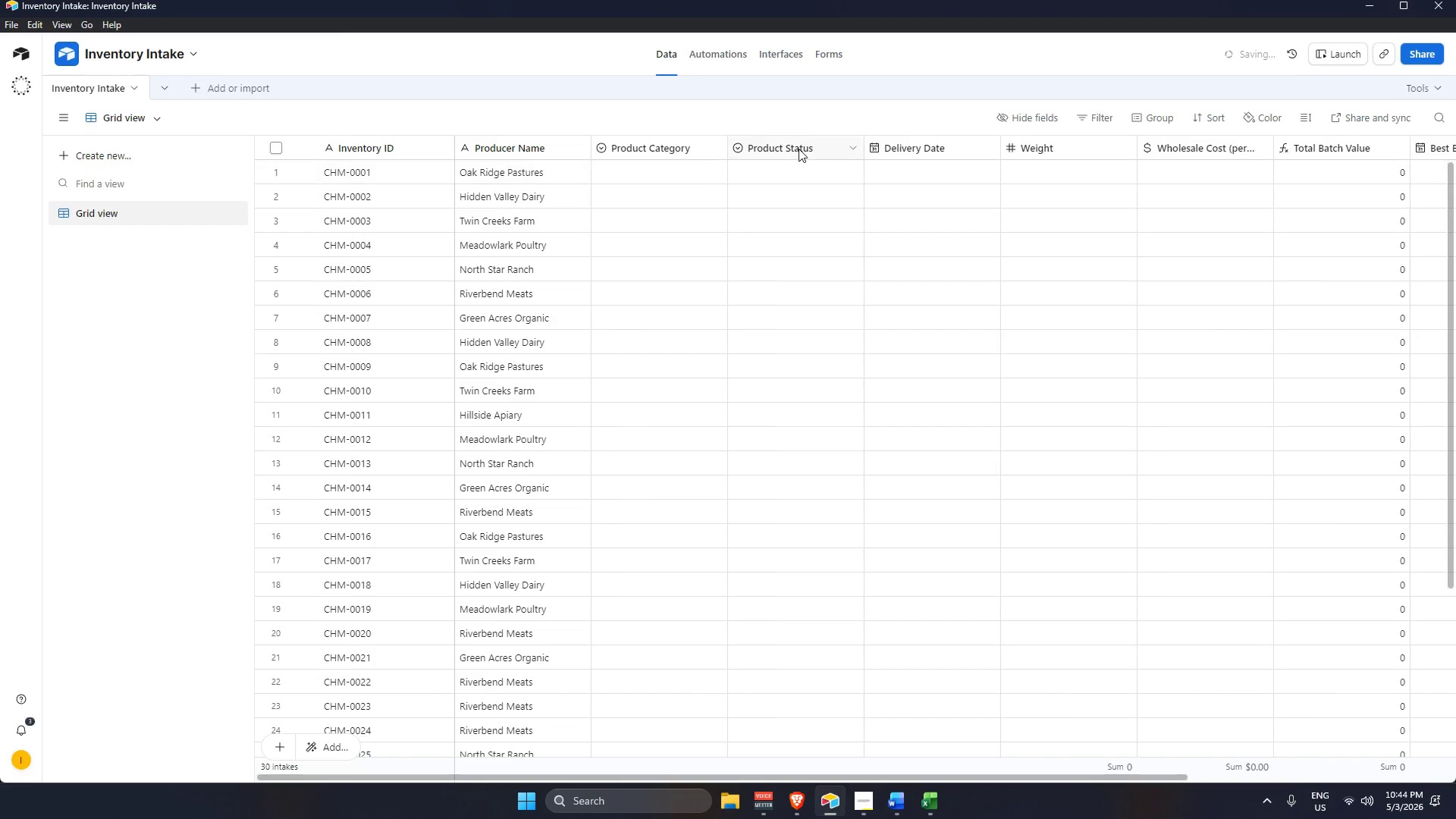 
key(Alt+AltLeft)
 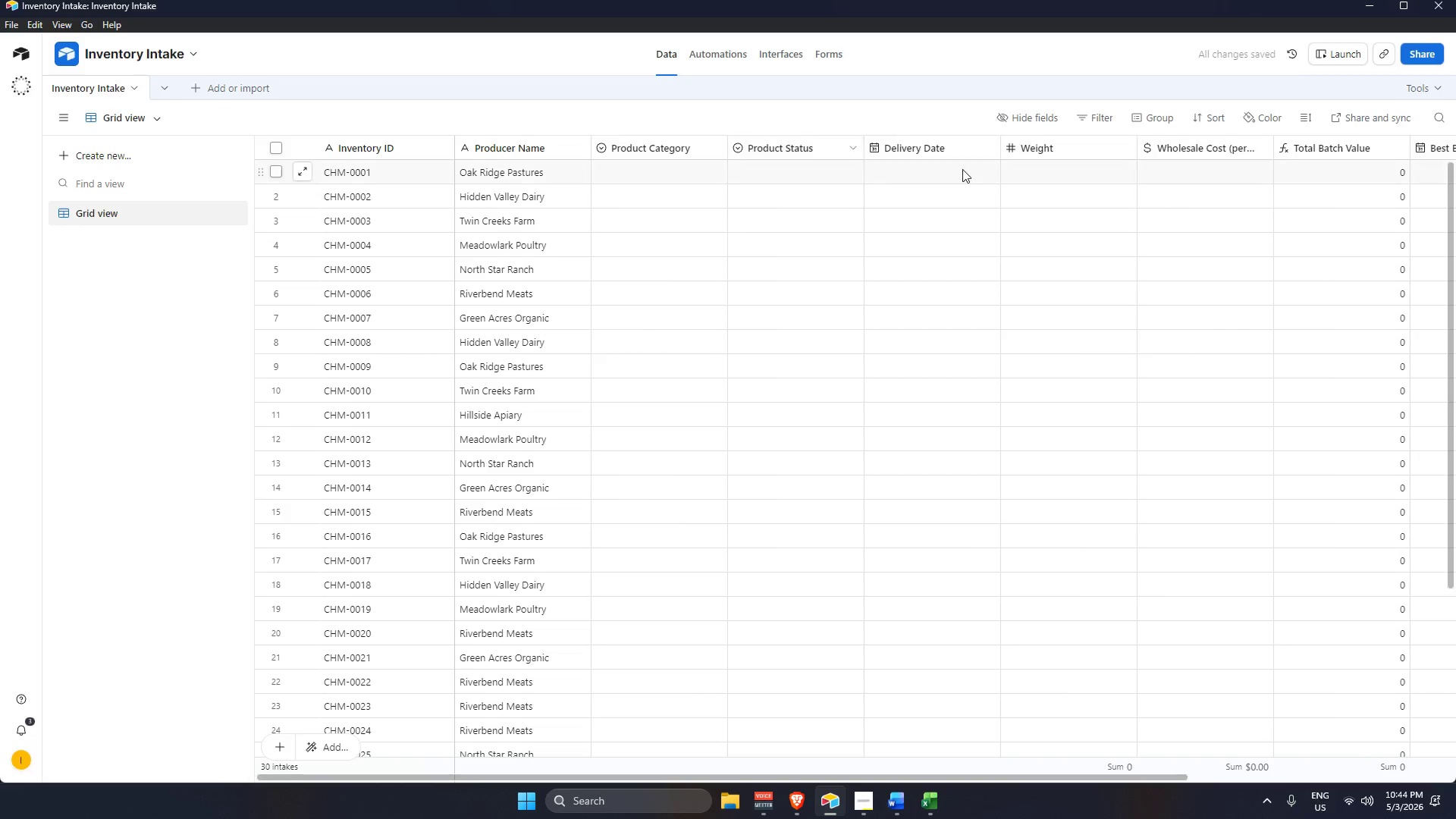 
key(Alt+Tab)
 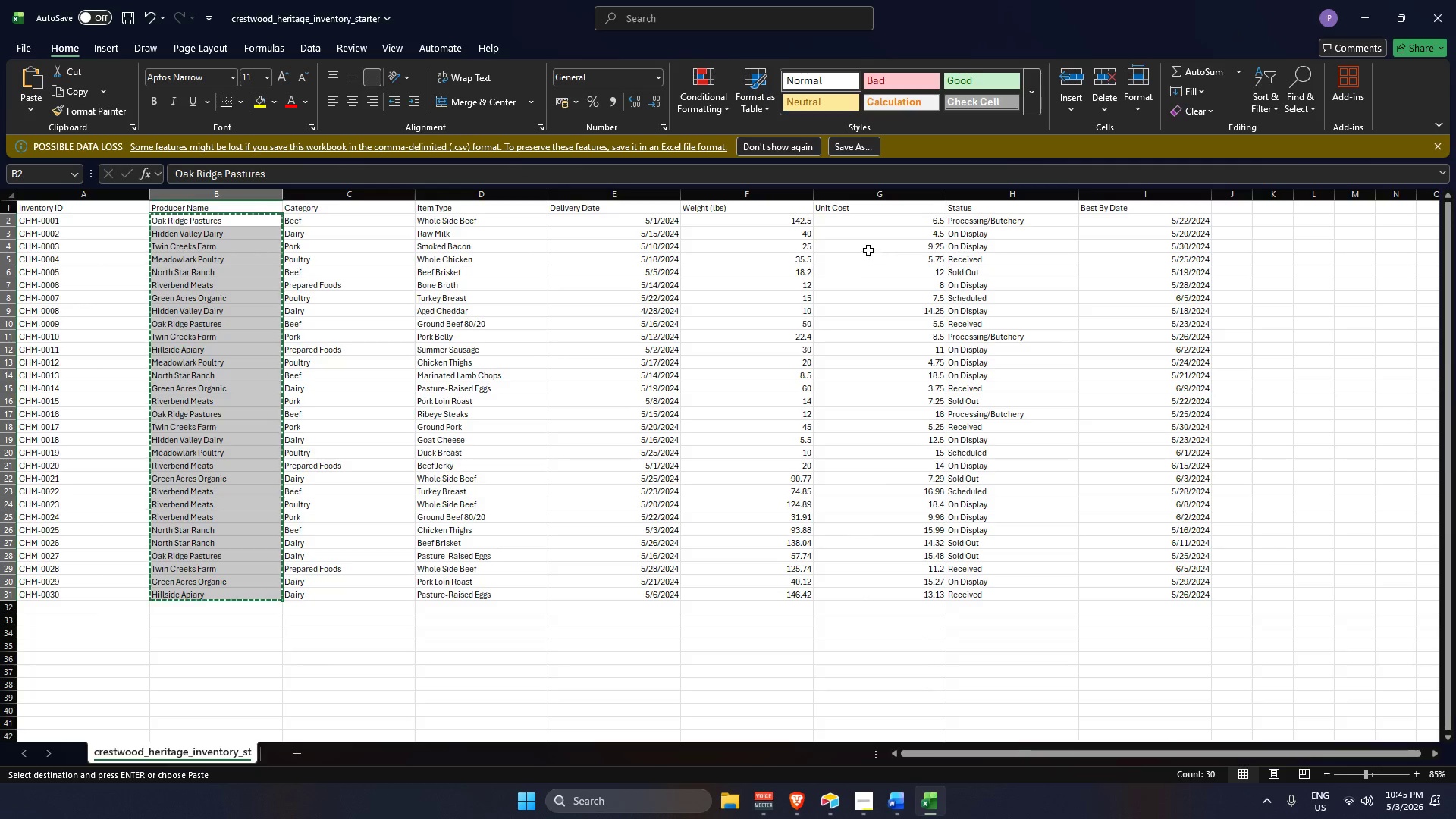 
key(Alt+AltLeft)
 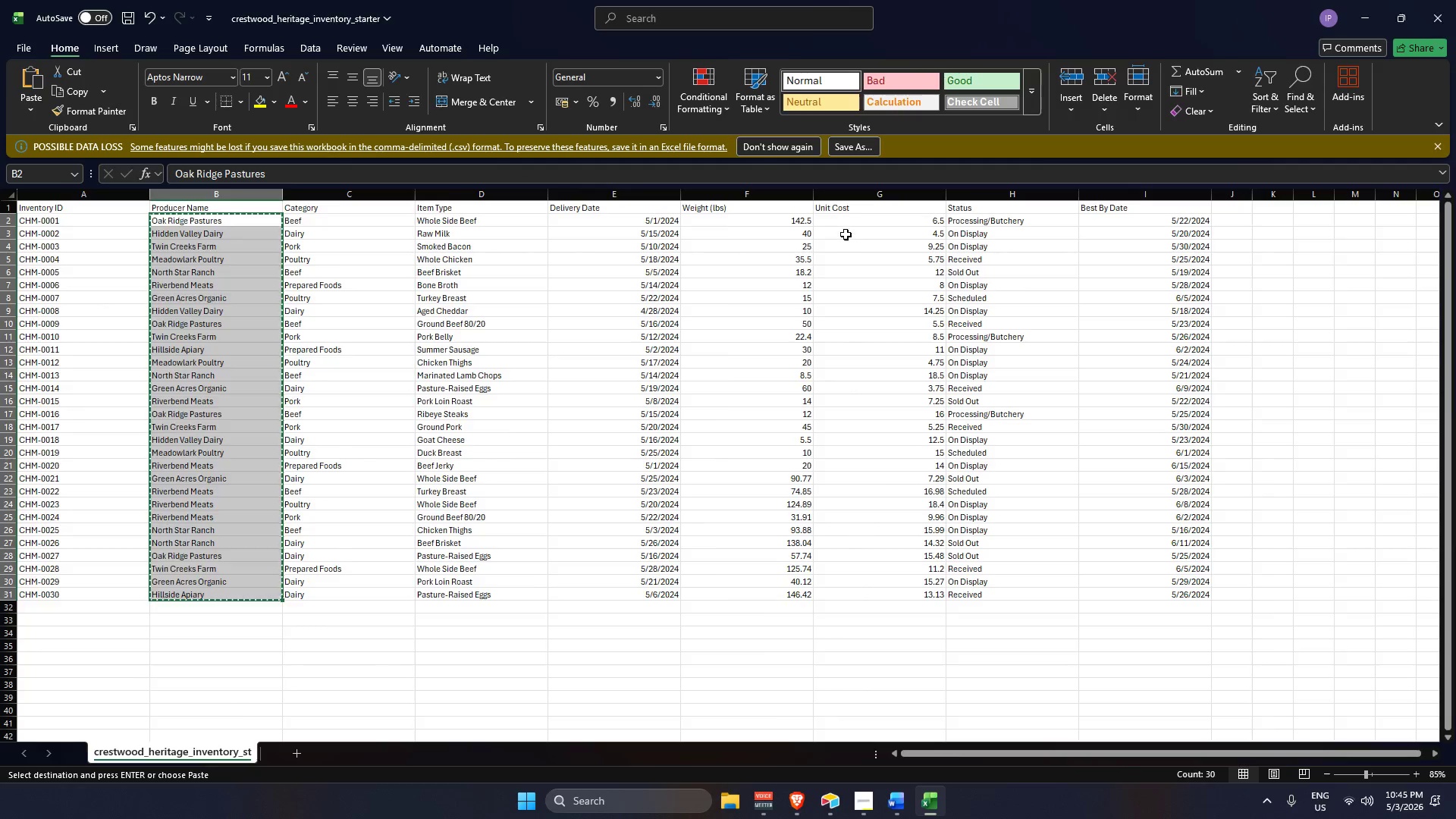 
key(Alt+Tab)
 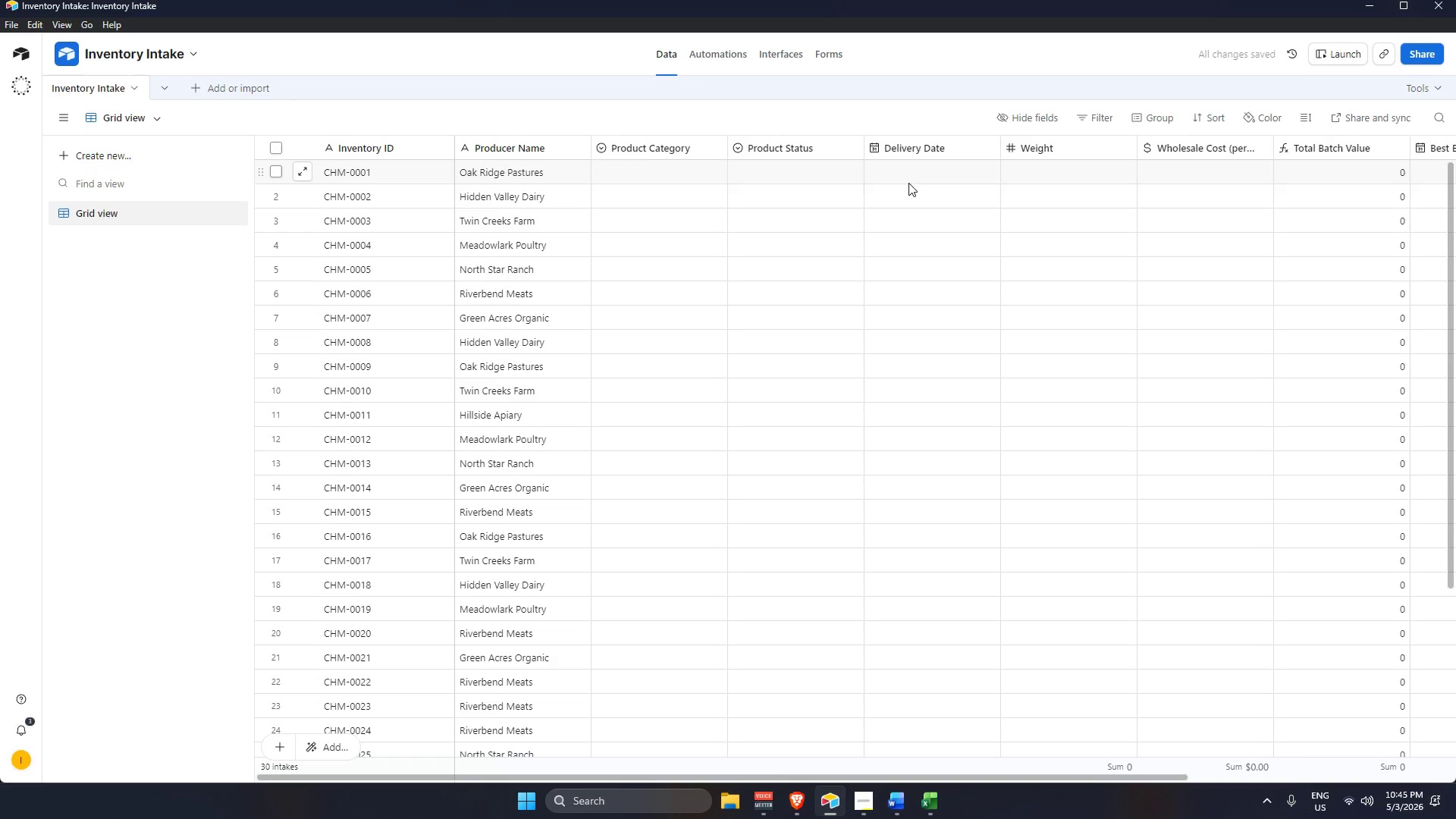 
key(Alt+AltLeft)
 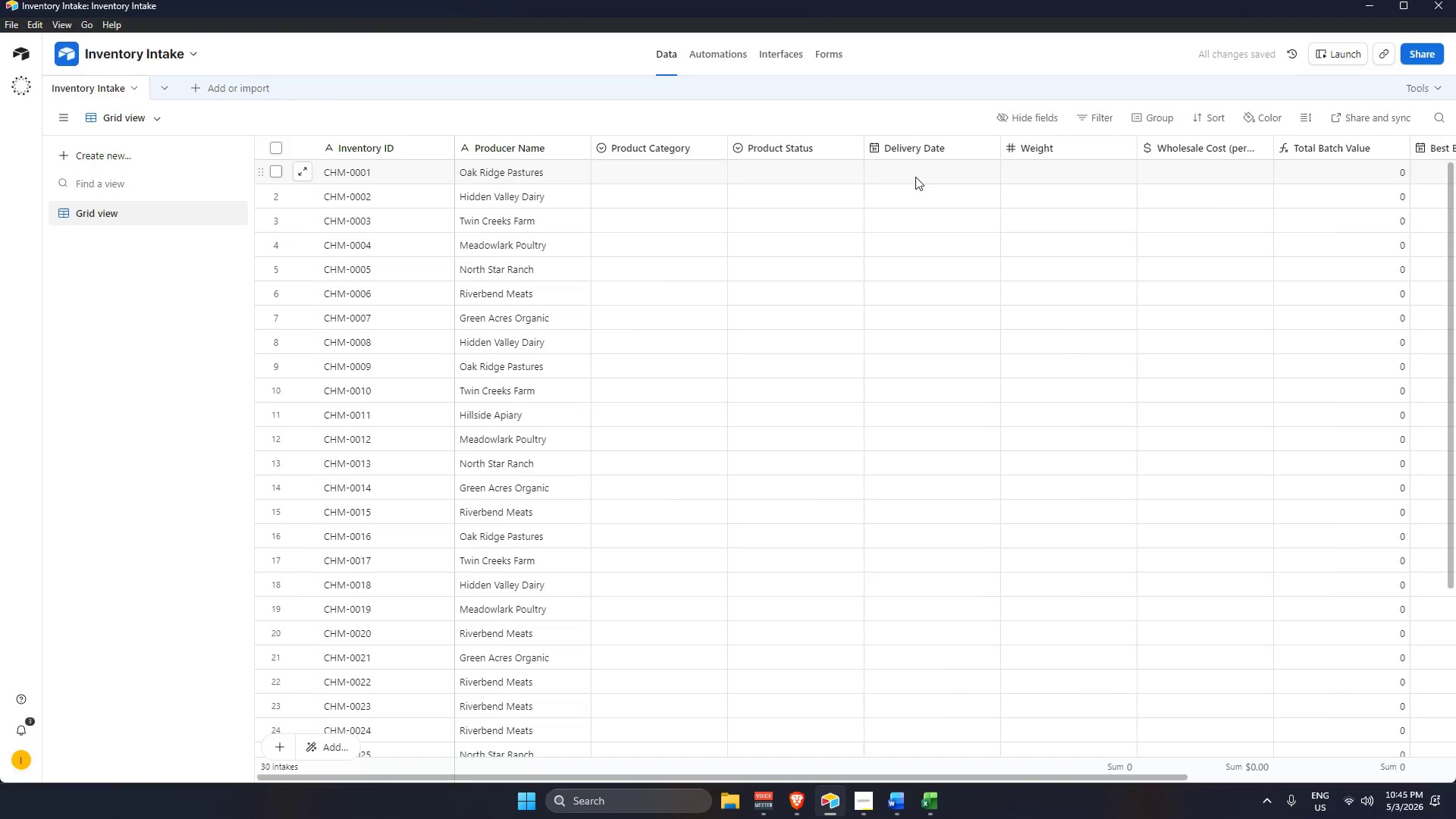 
key(Alt+Tab)
 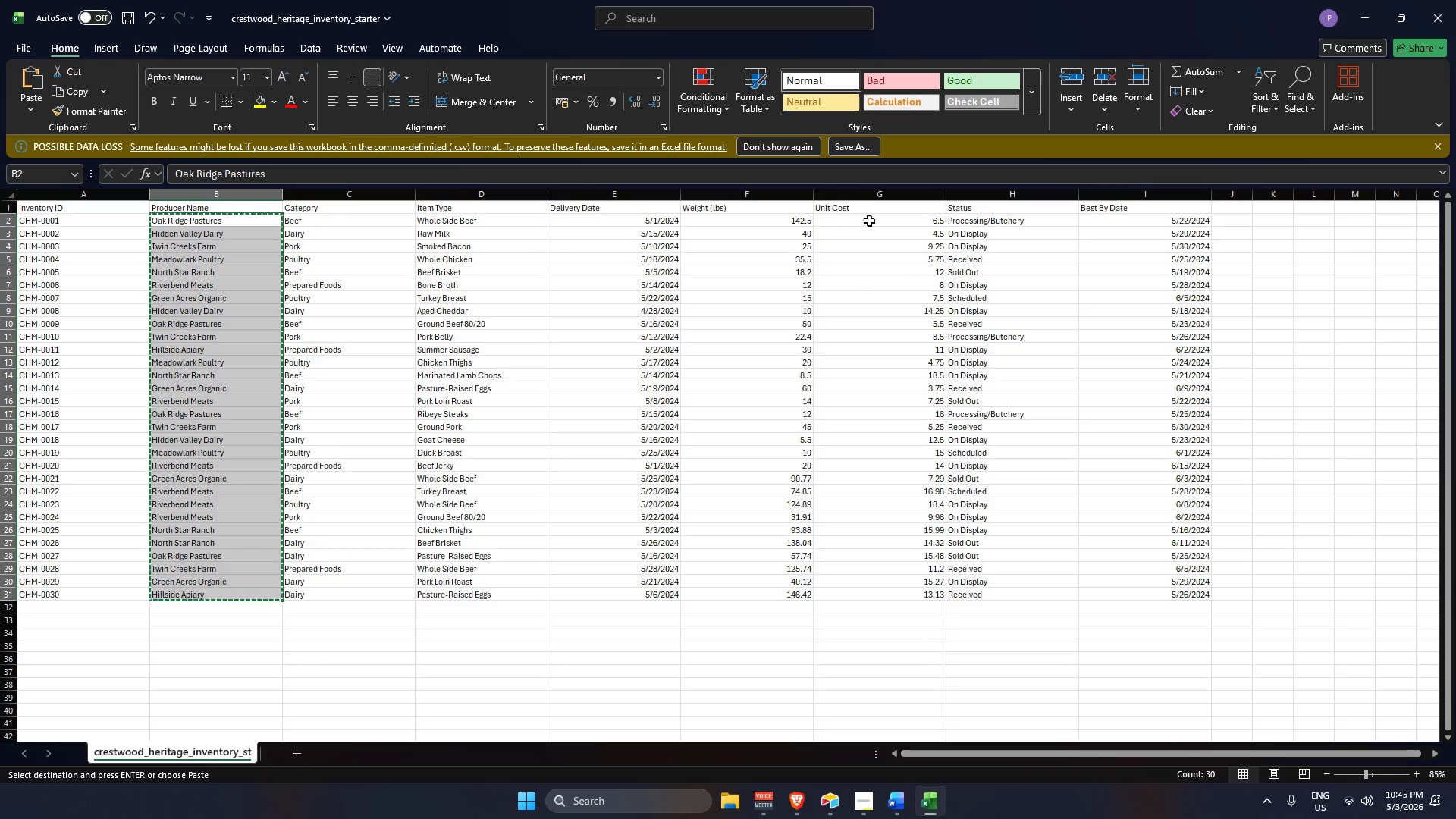 
key(Alt+AltLeft)
 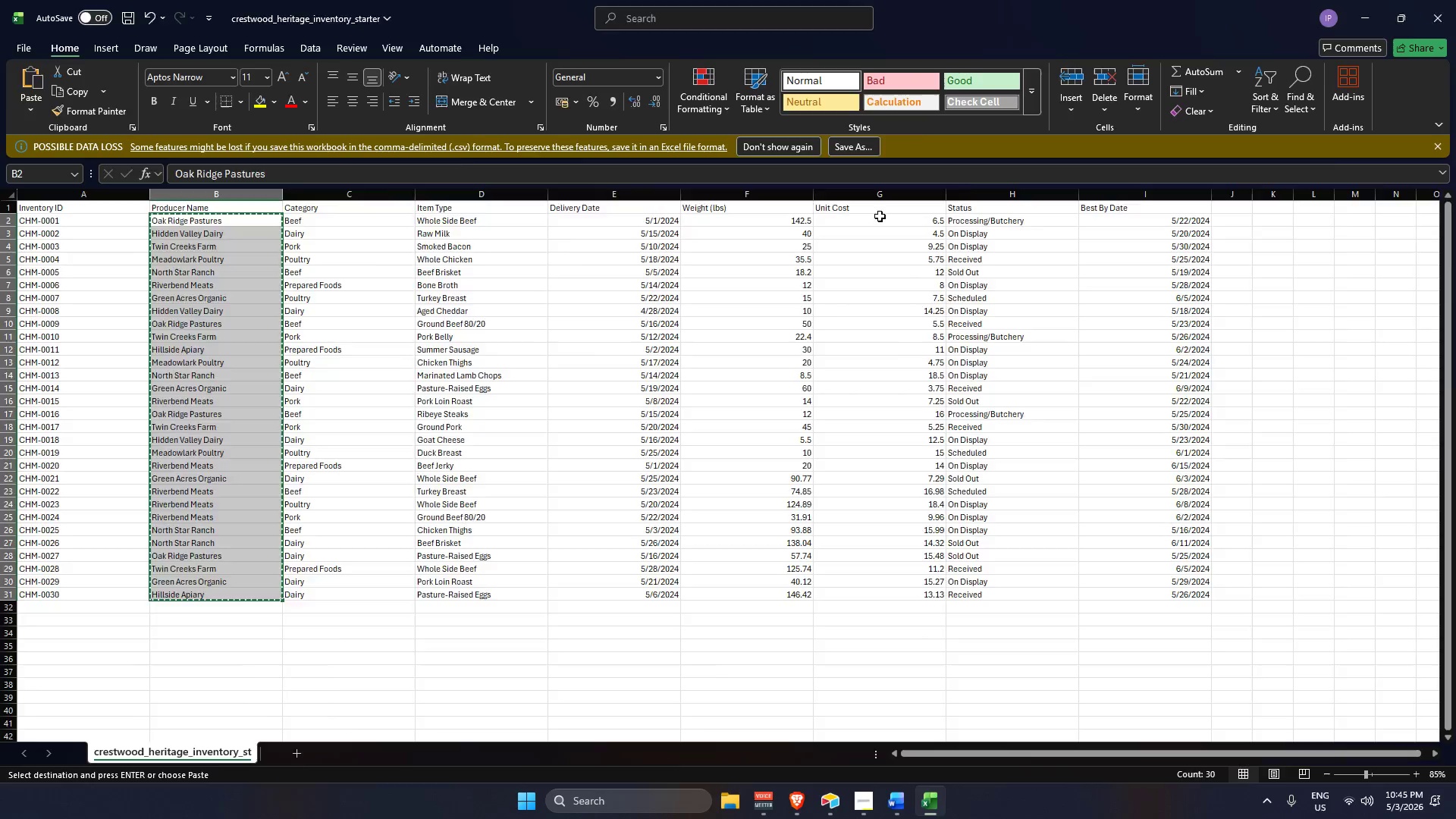 
key(Alt+Tab)
 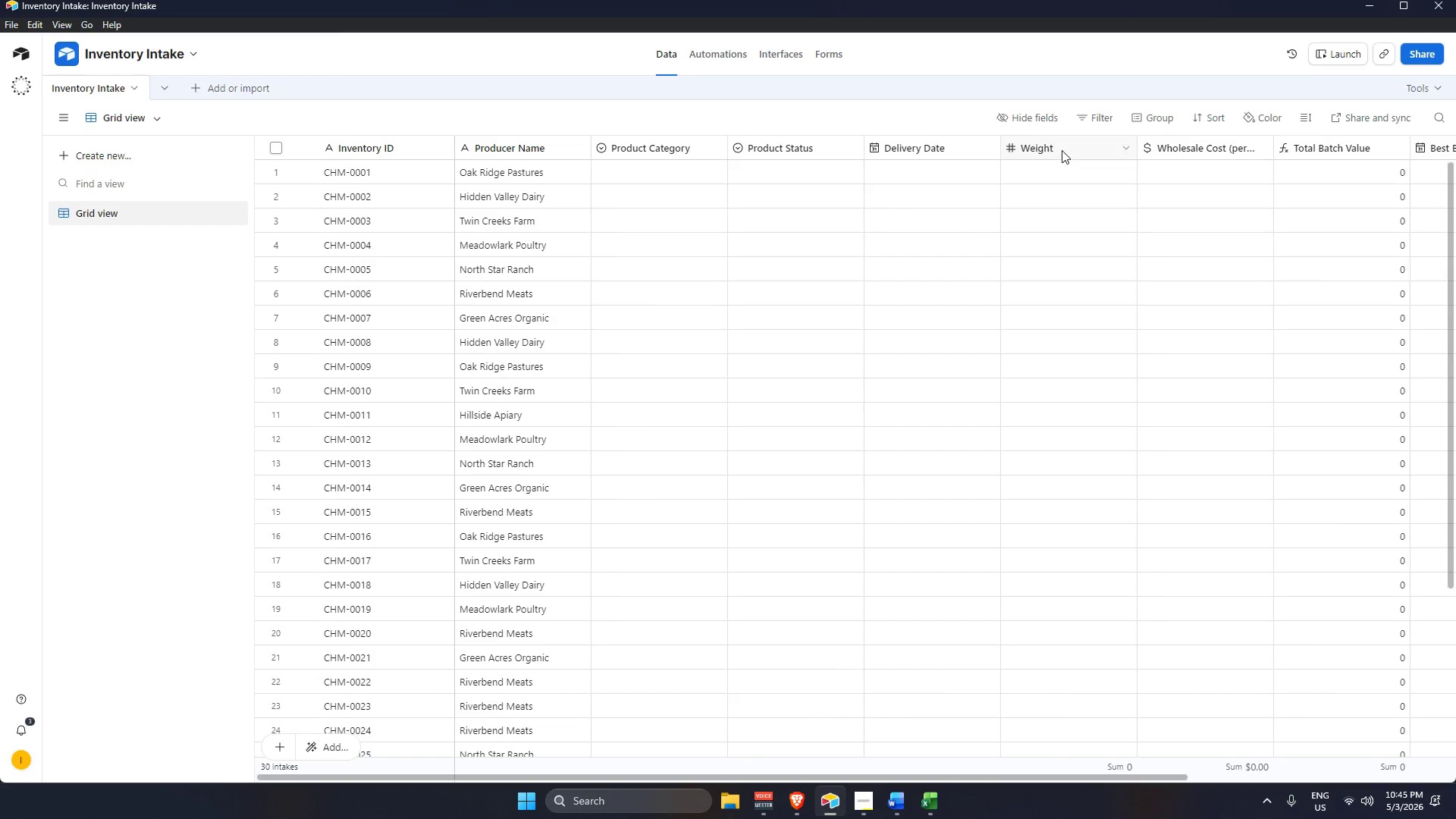 
double_click([1063, 150])
 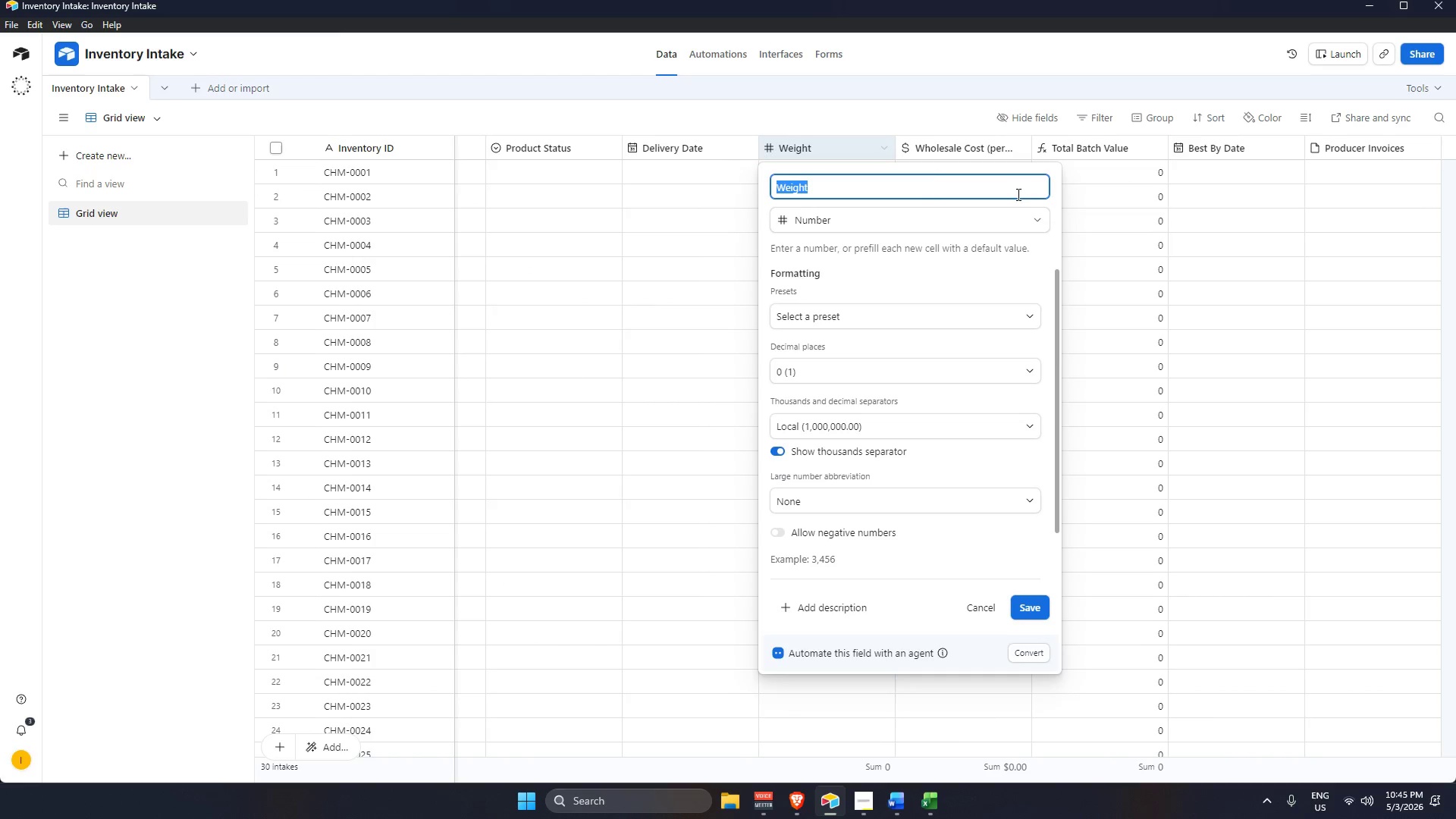 
left_click([934, 186])
 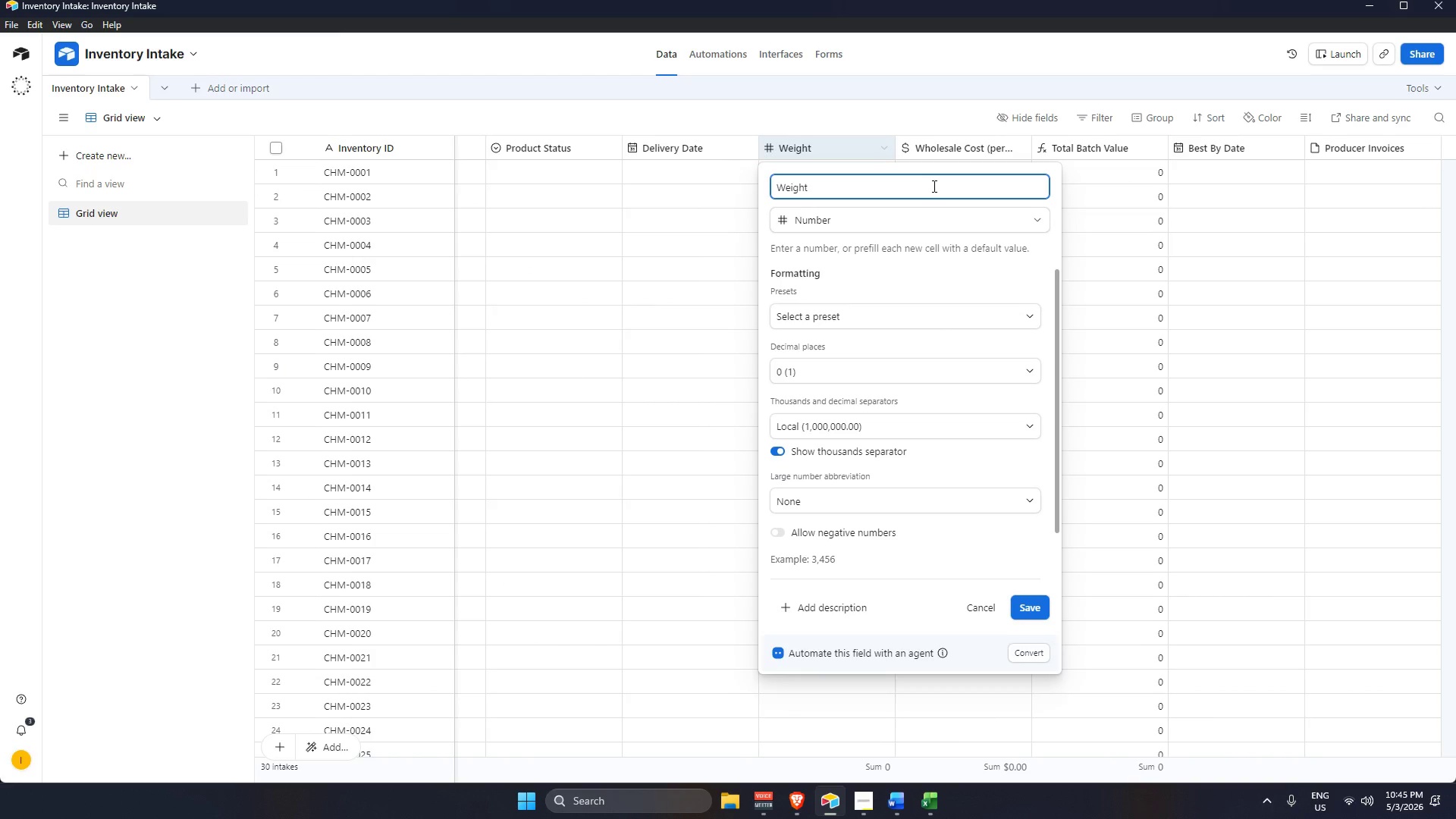 
type( (lbs))
 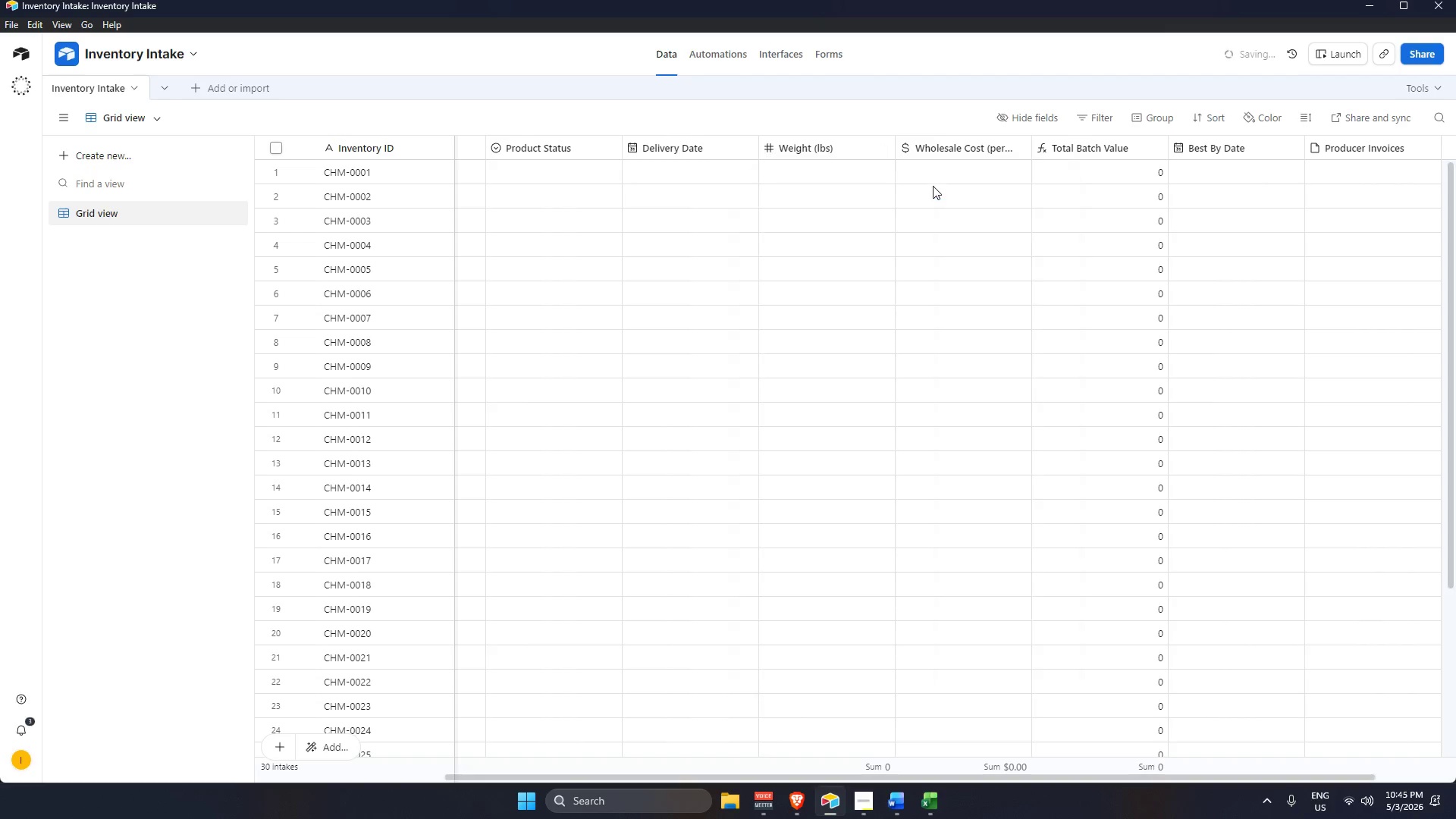 
 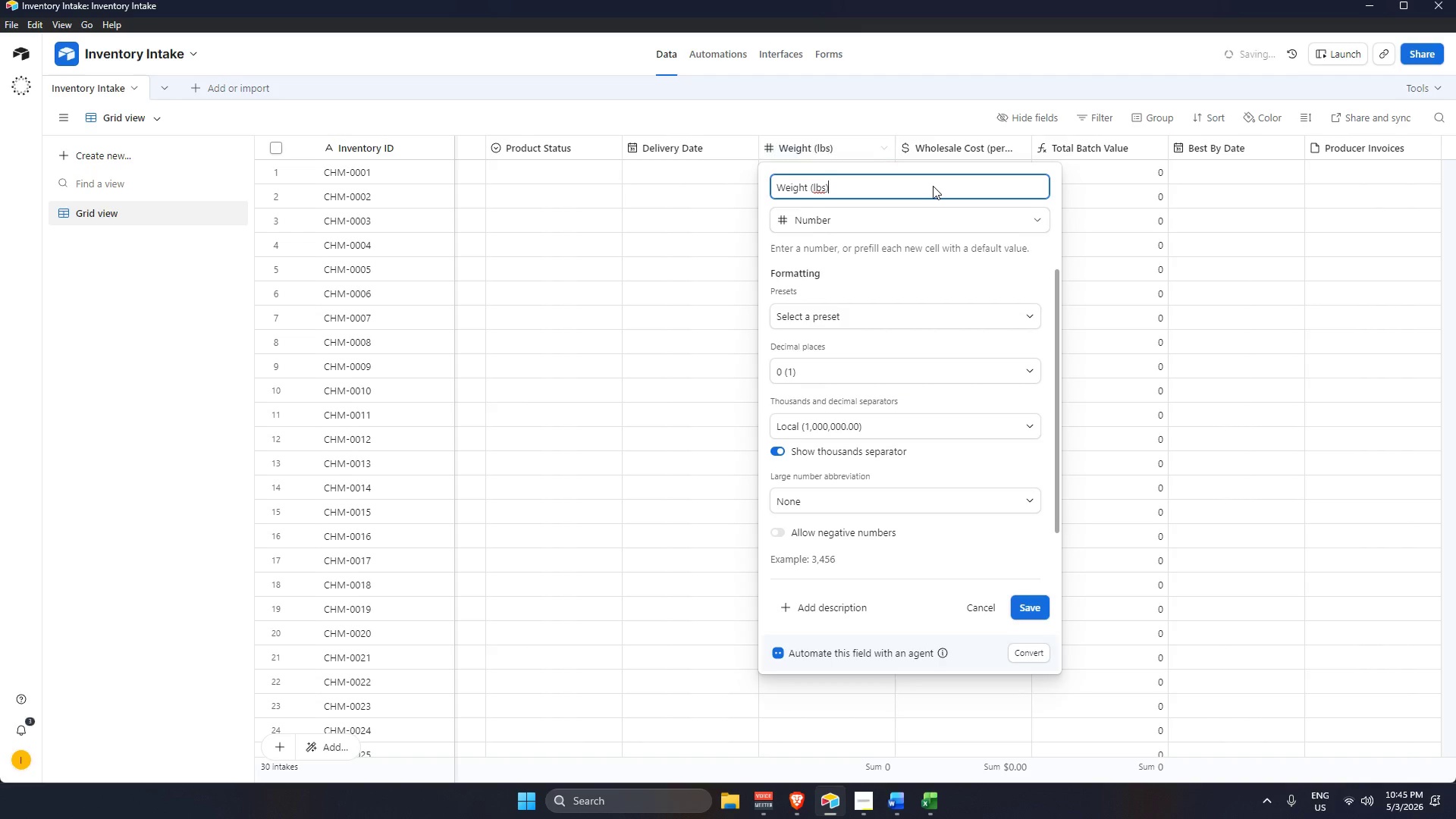 
key(Enter)
 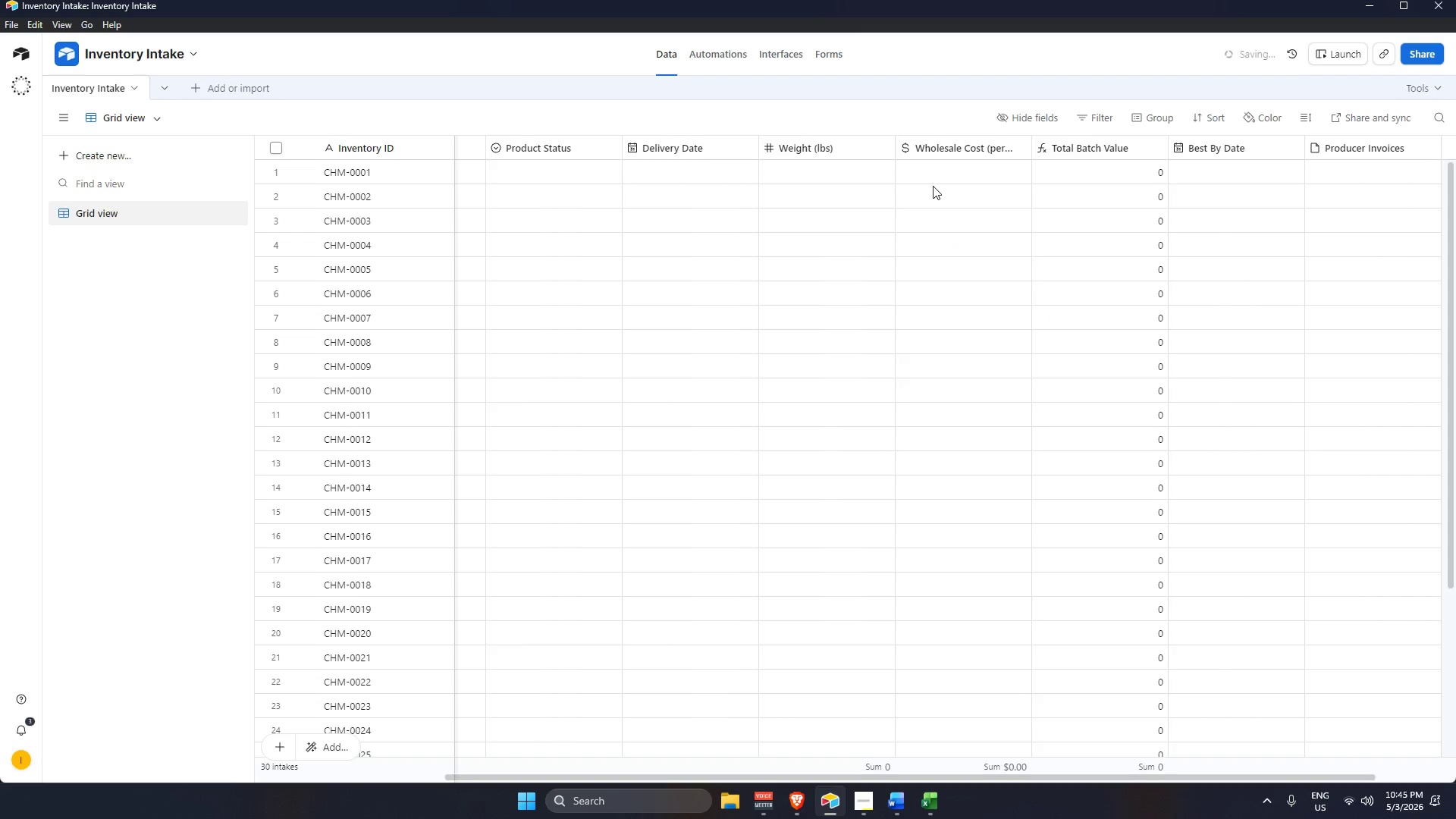 
key(Alt+AltLeft)
 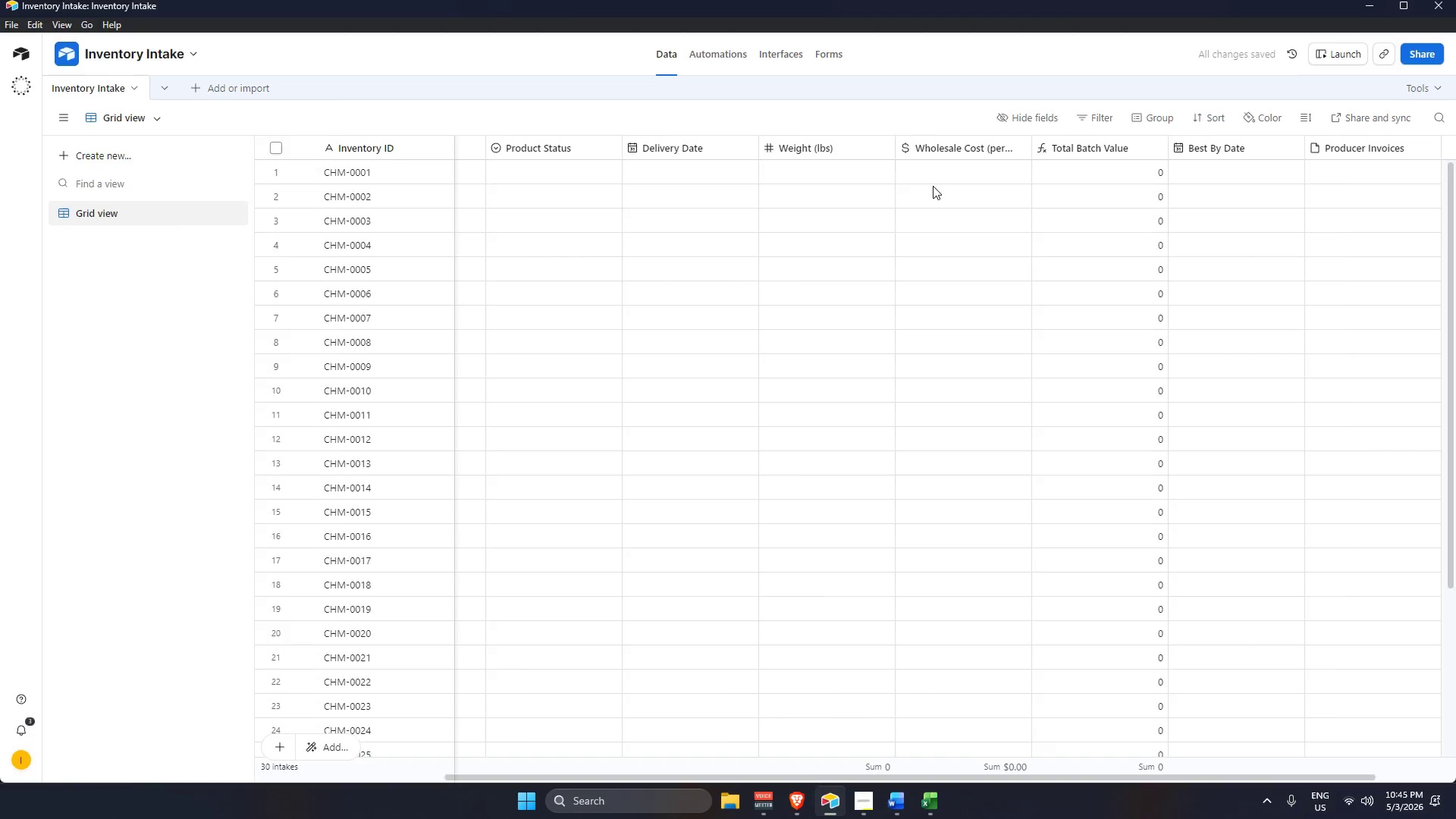 
key(Alt+Tab)
 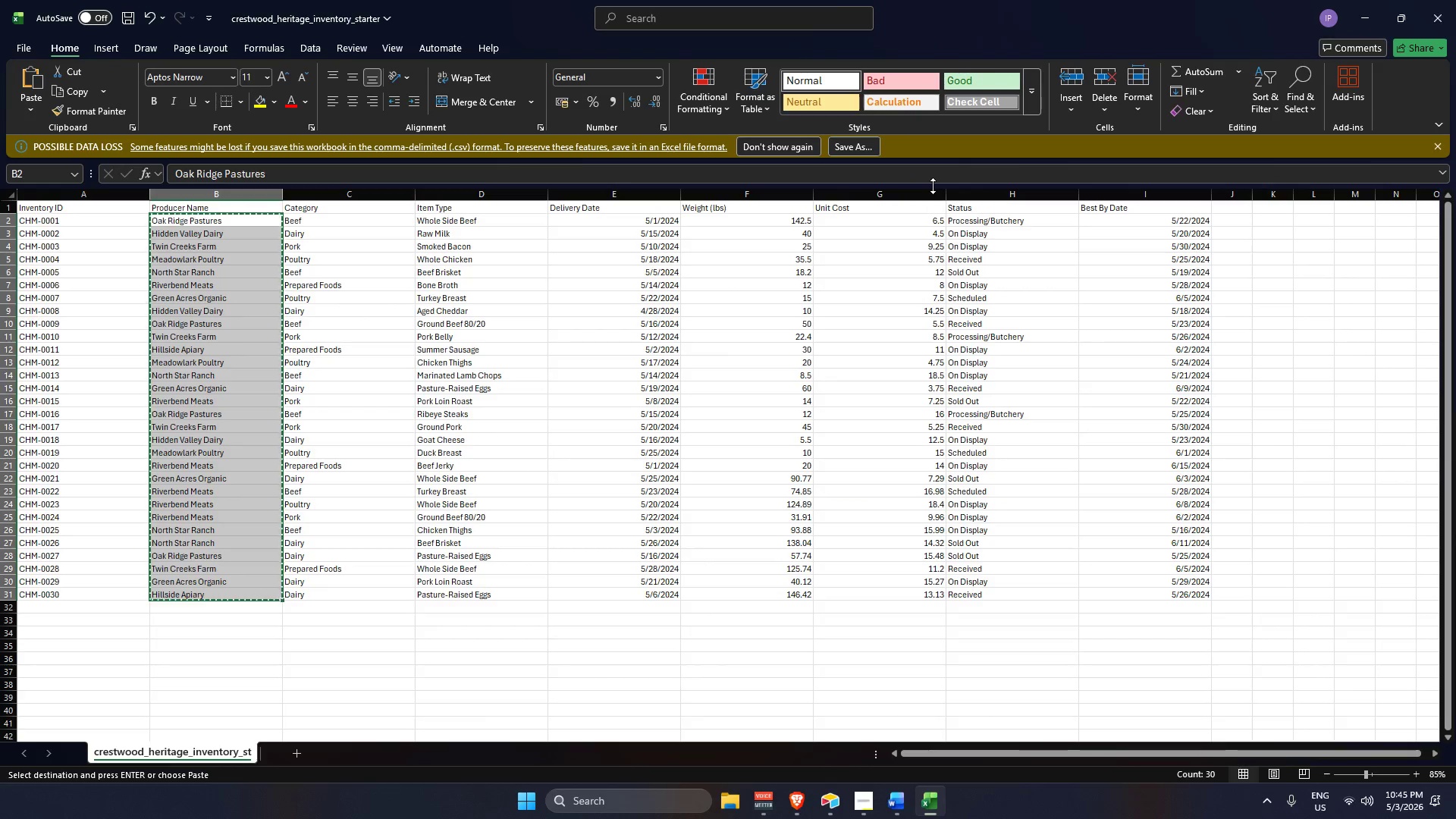 
key(Alt+AltLeft)
 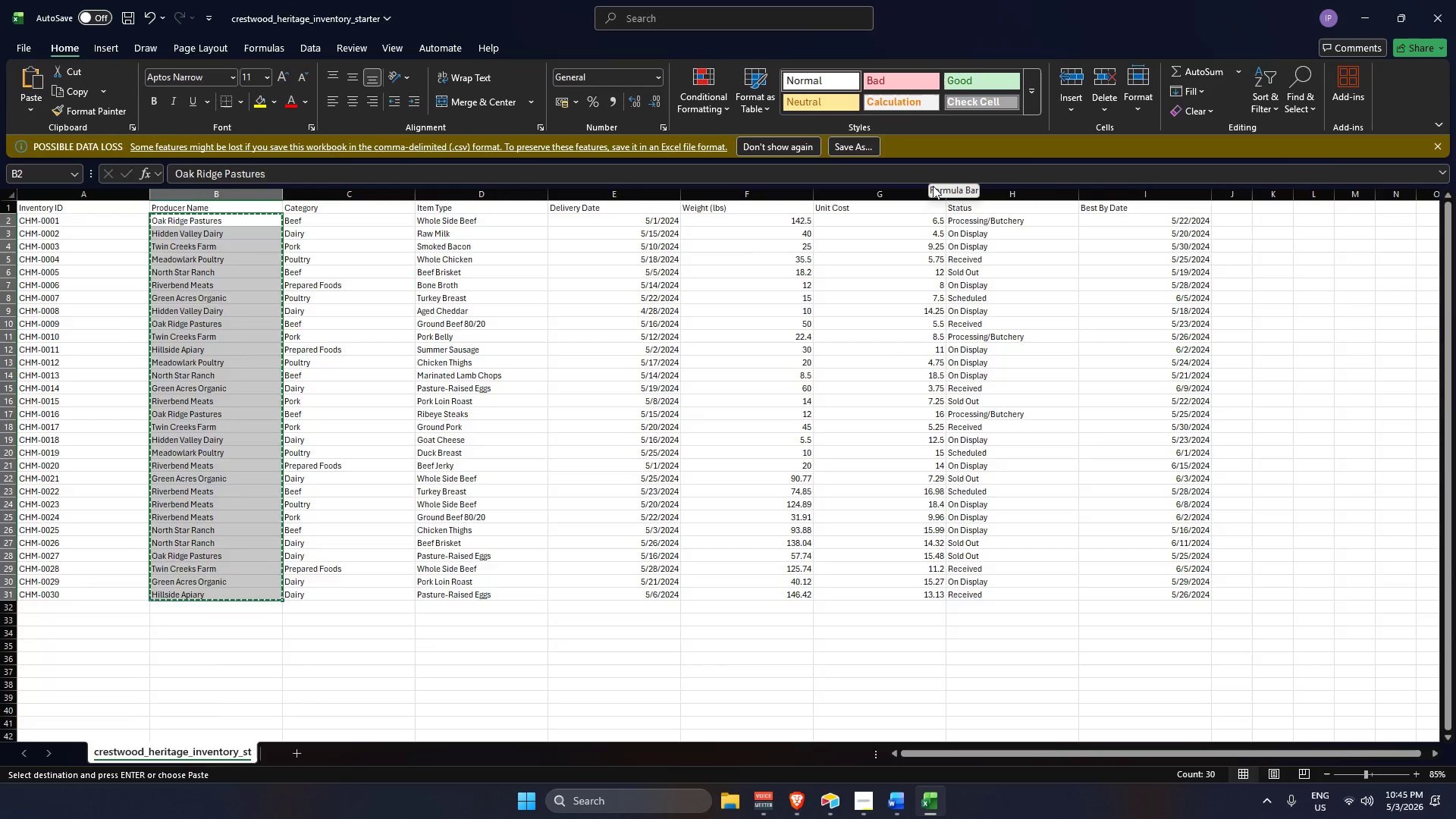 
key(Alt+Tab)
 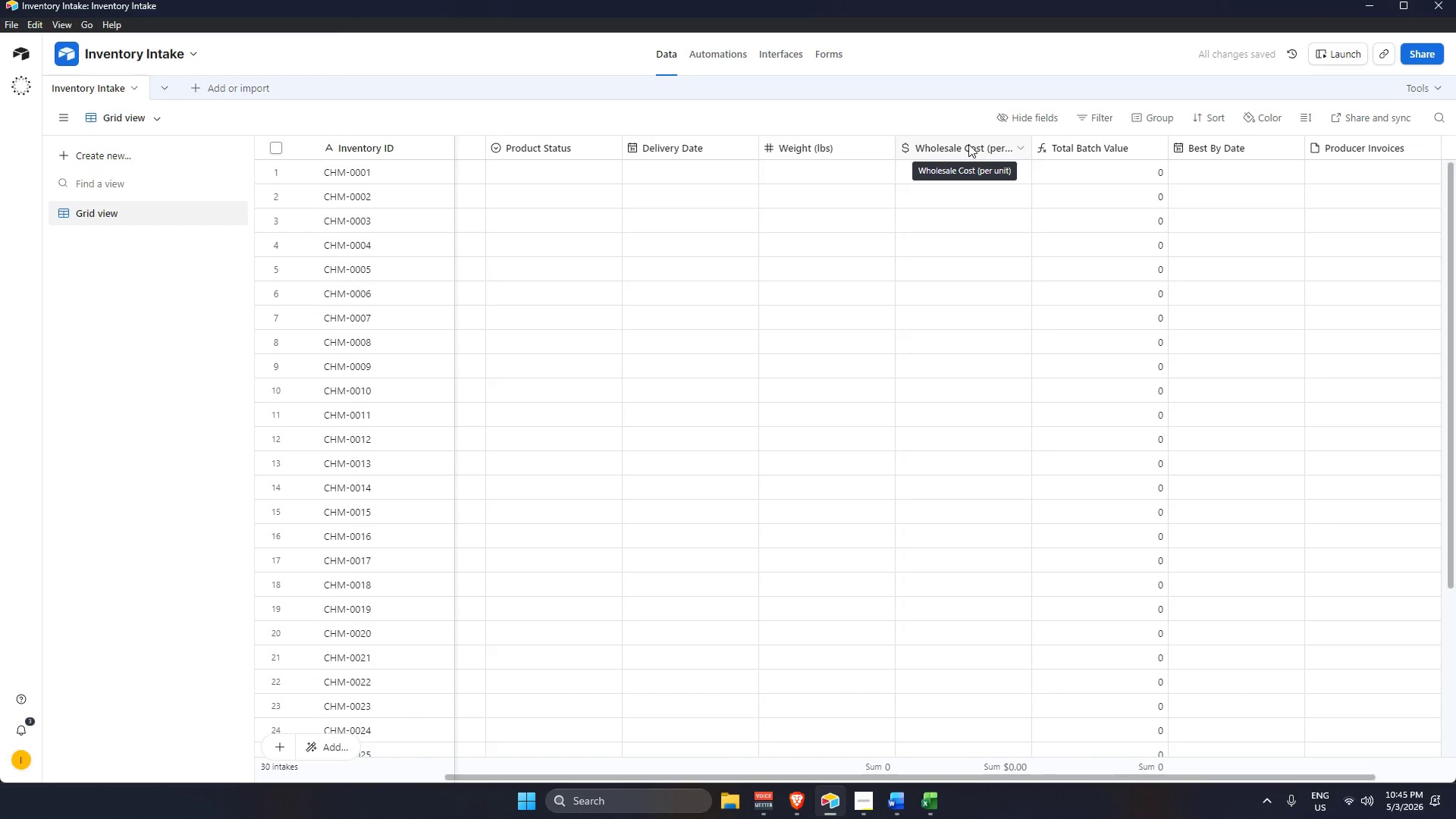 
key(Alt+AltLeft)
 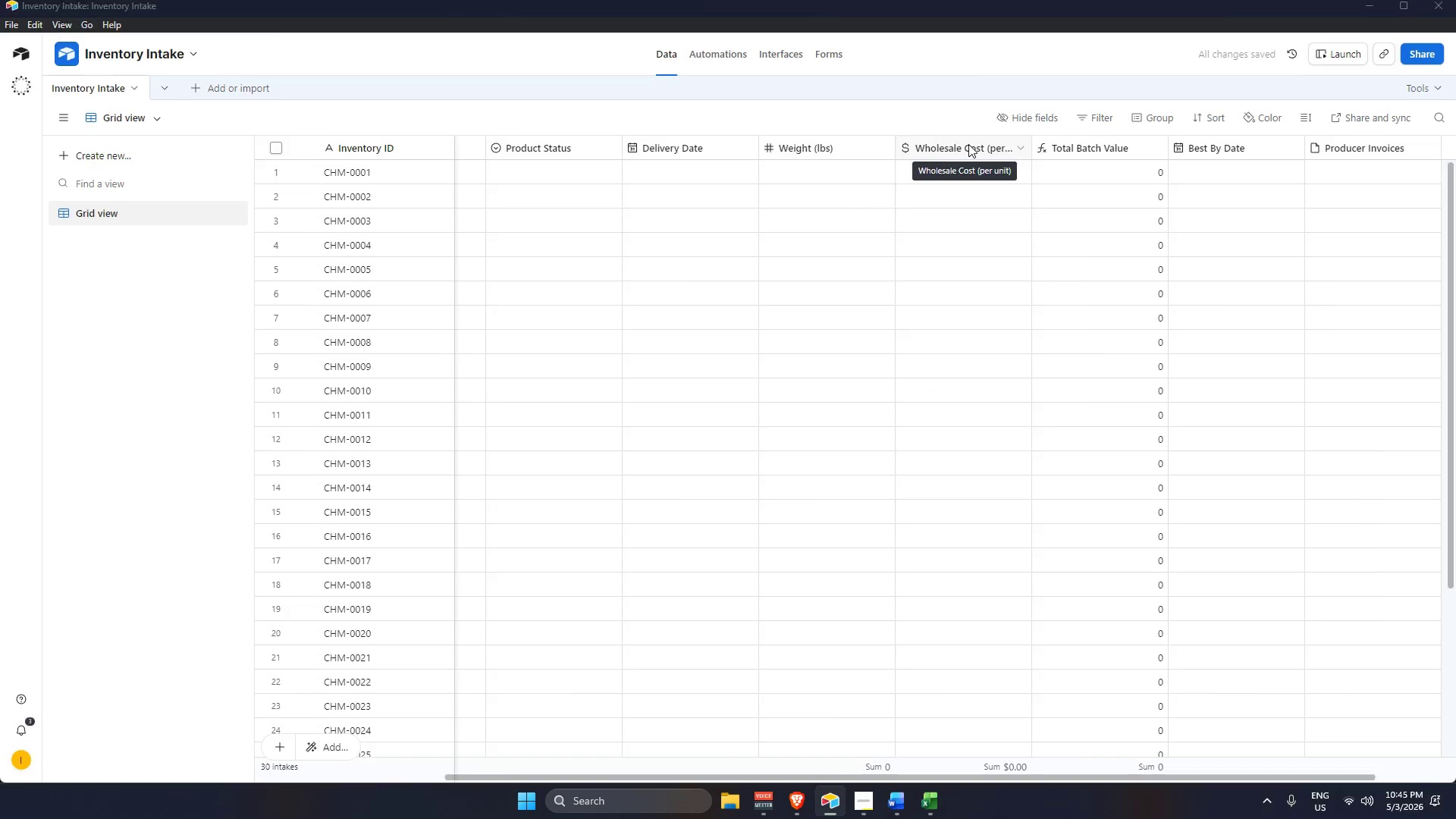 
key(Alt+Tab)
 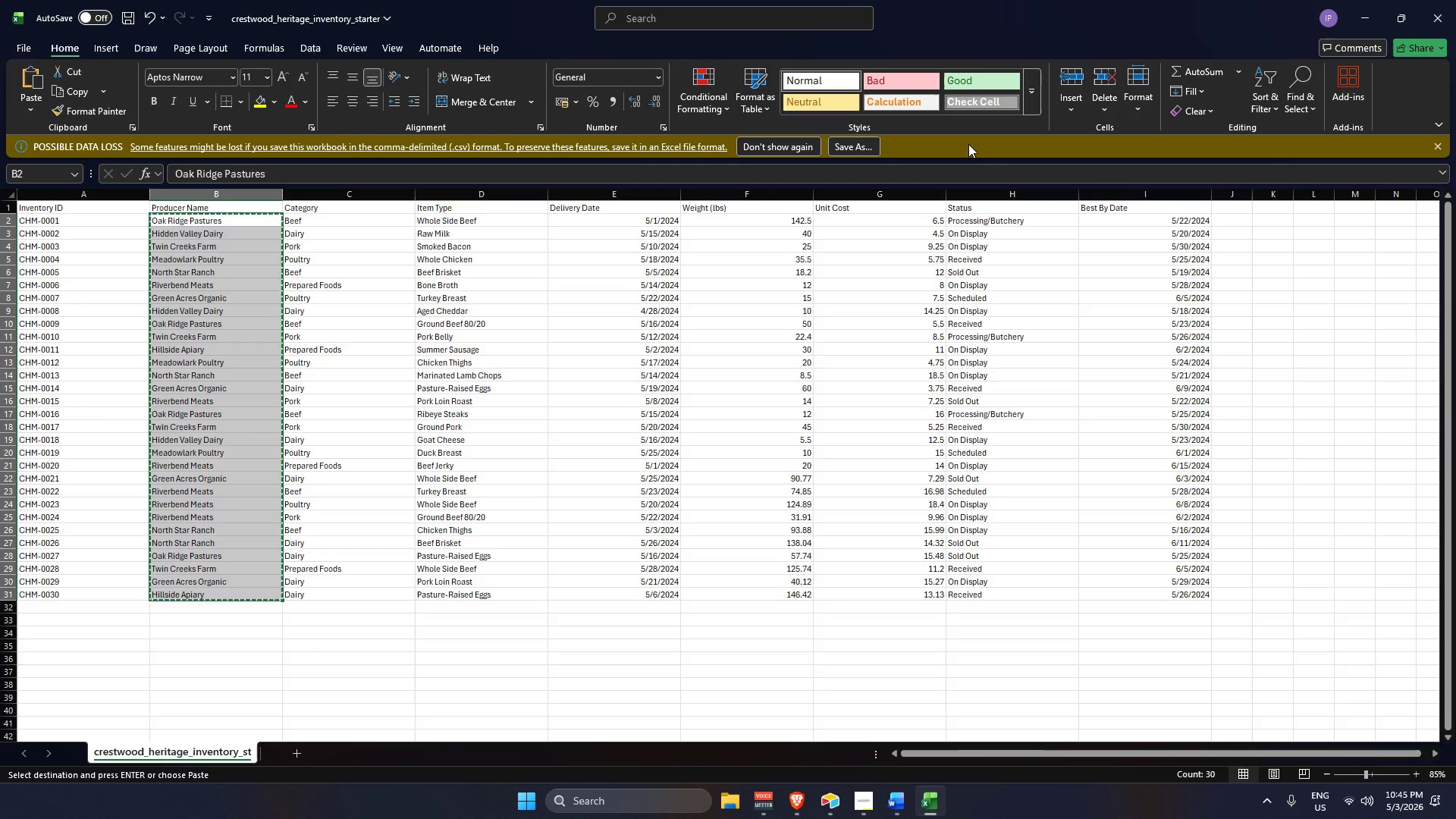 
key(Alt+AltLeft)
 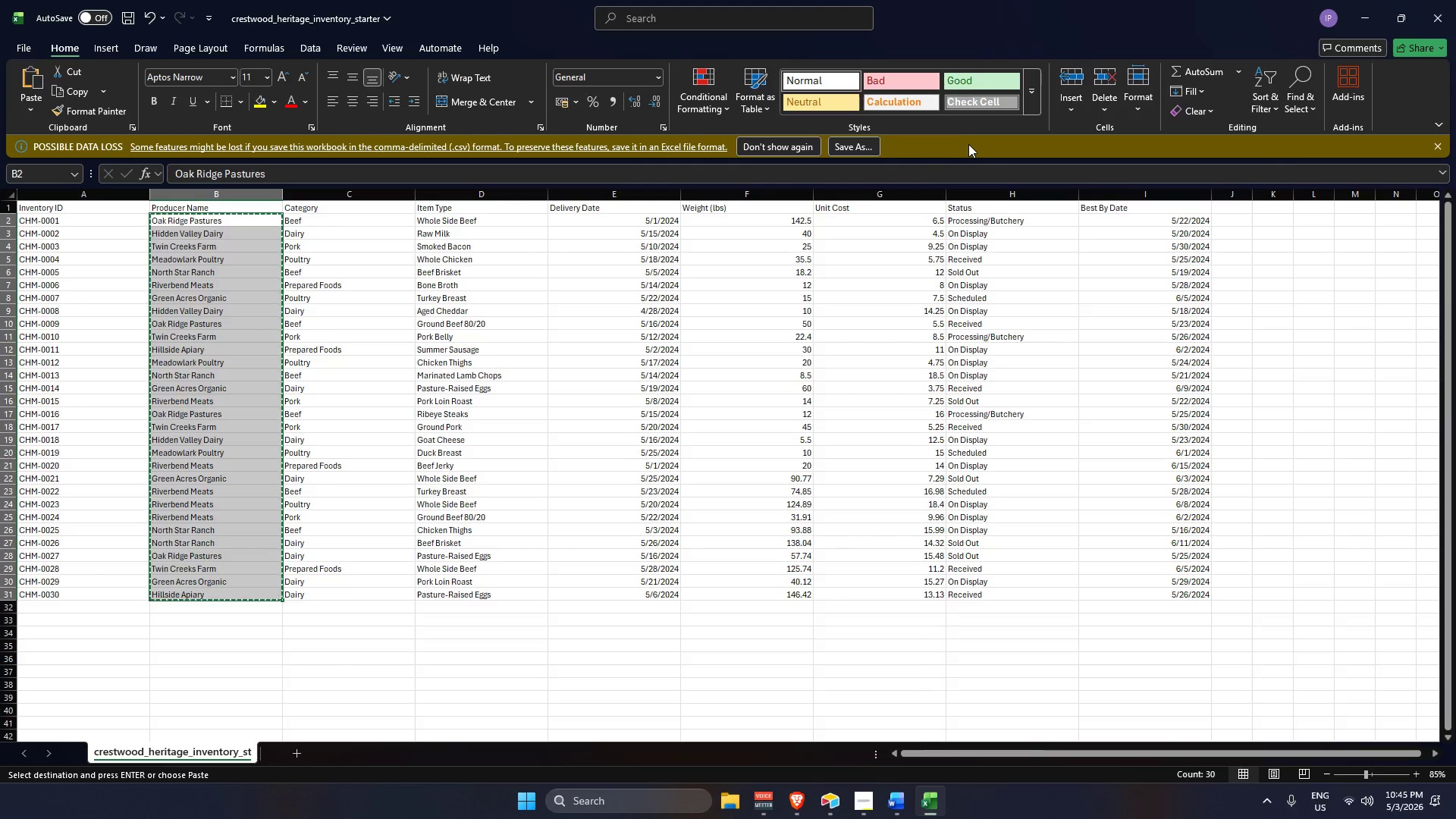 
key(Alt+Tab)
 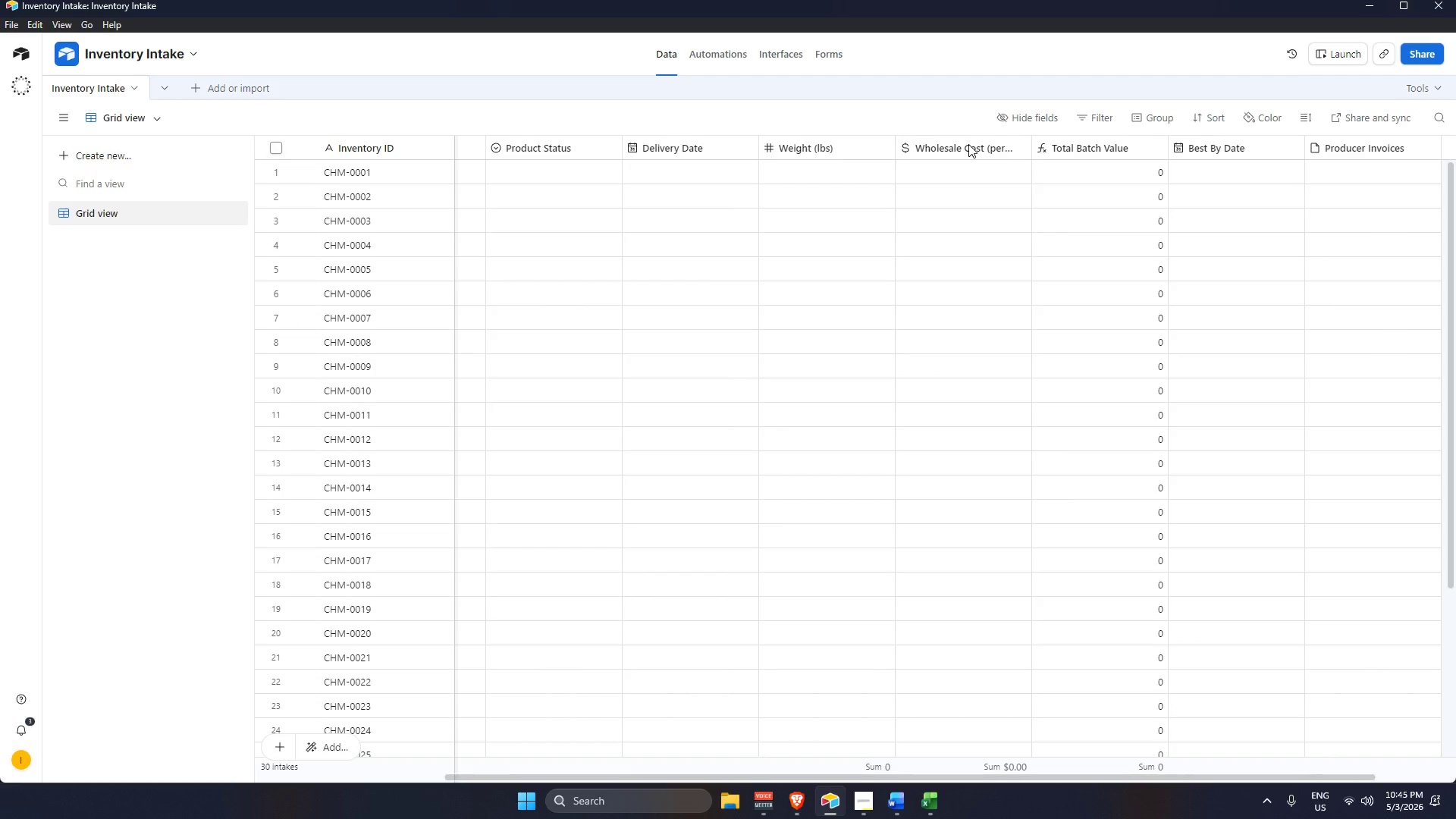 
key(Alt+AltLeft)
 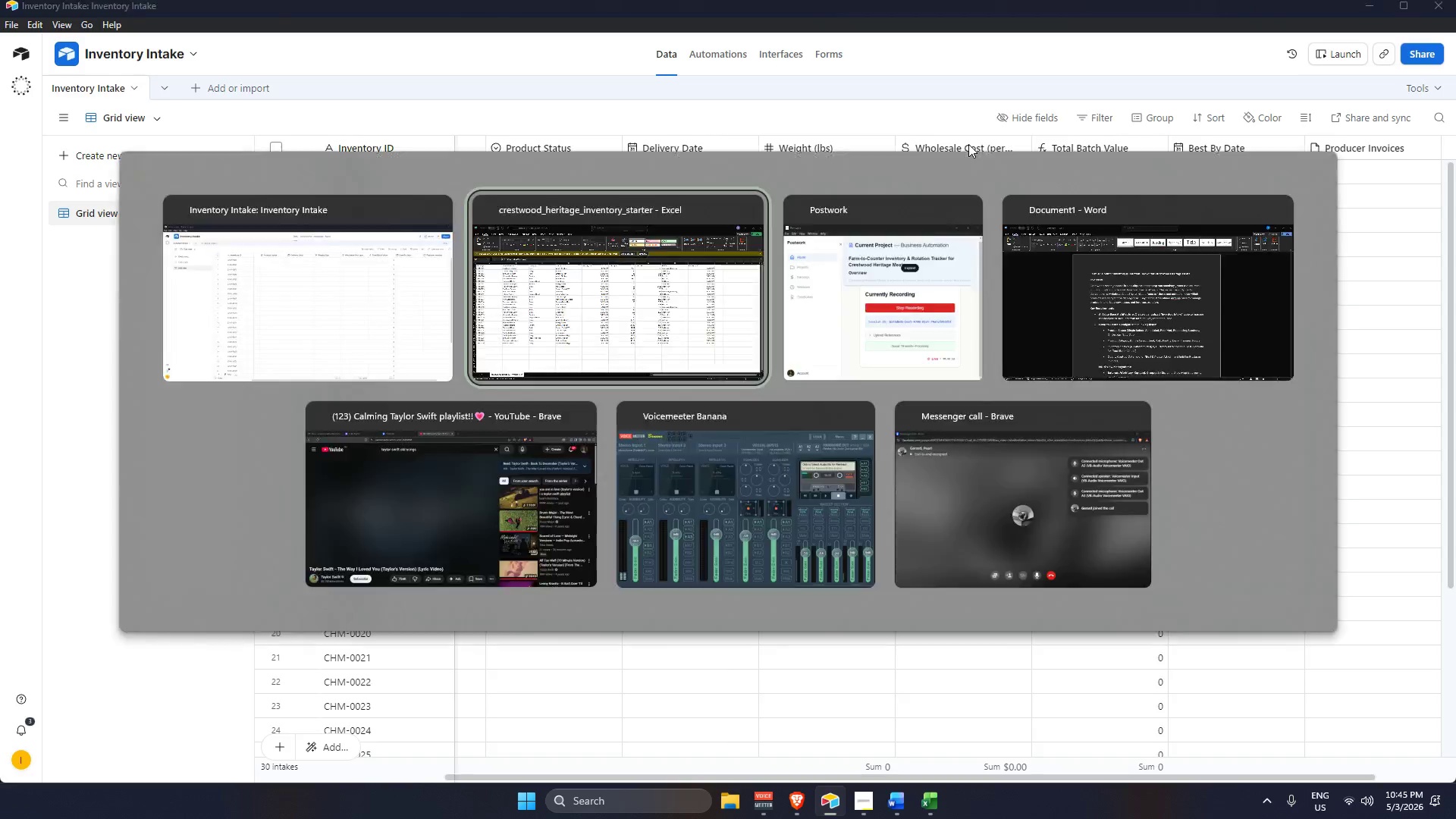 
key(Alt+Tab)
 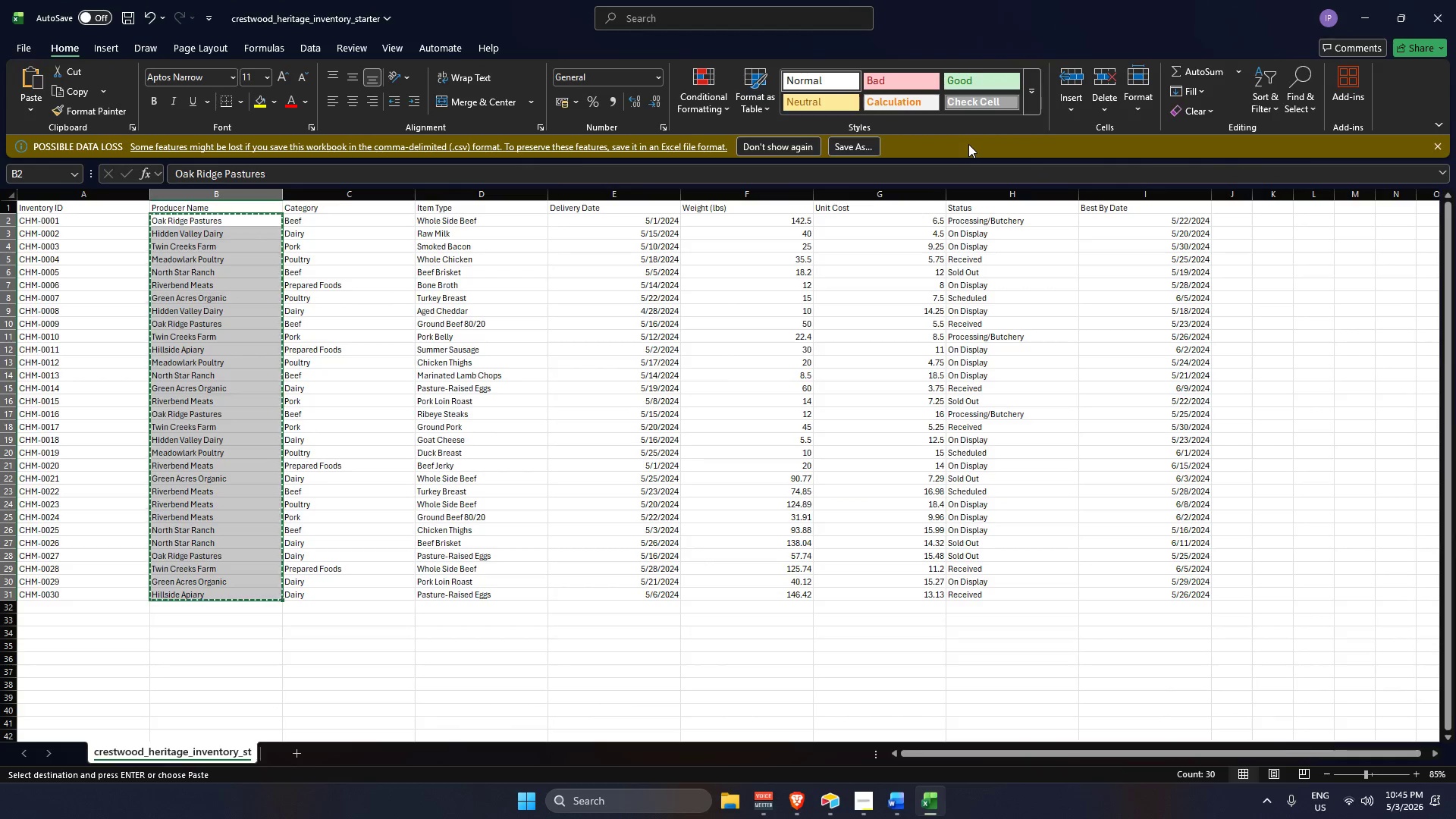 
key(Alt+AltLeft)
 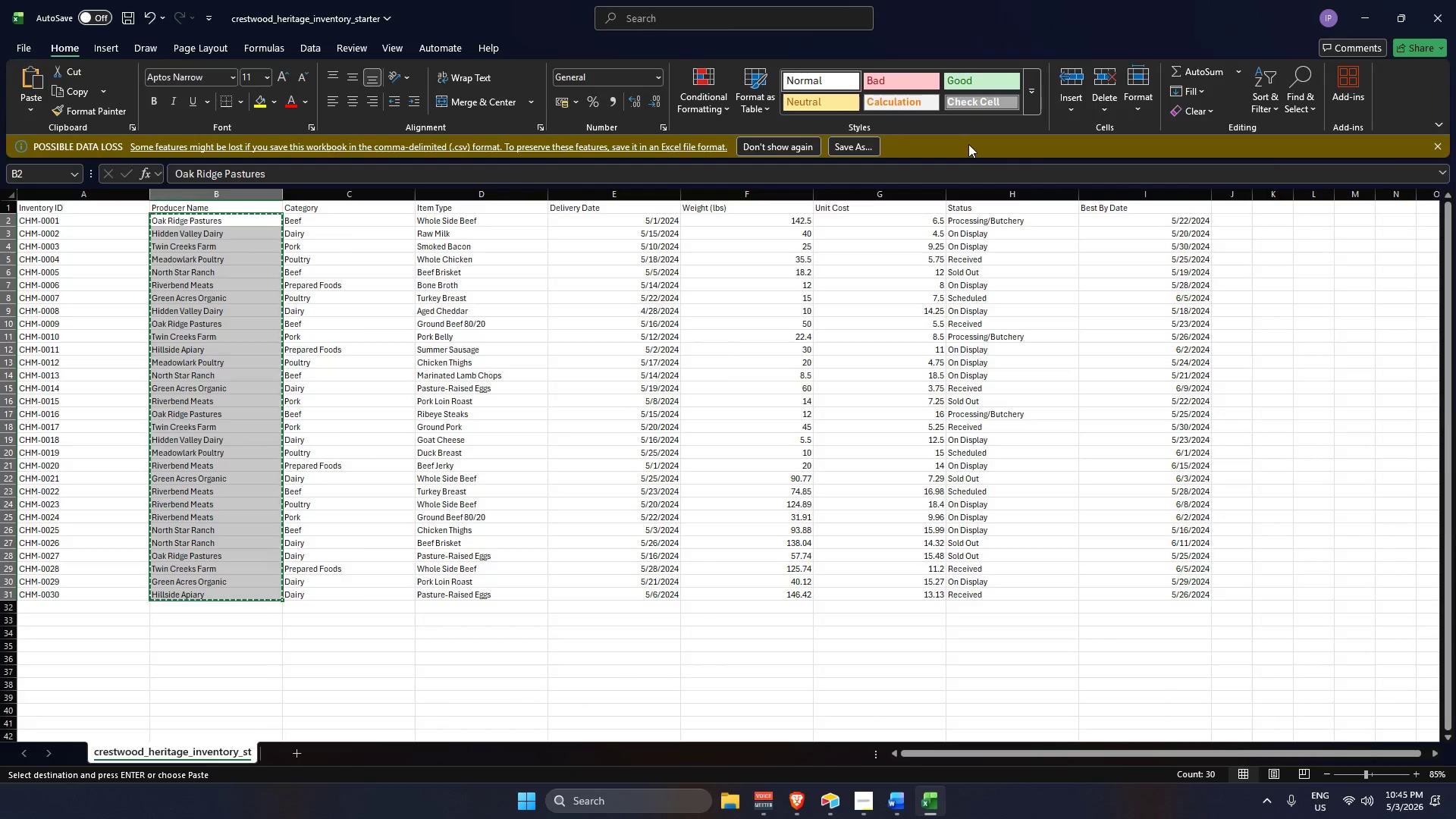 
key(Alt+Tab)
 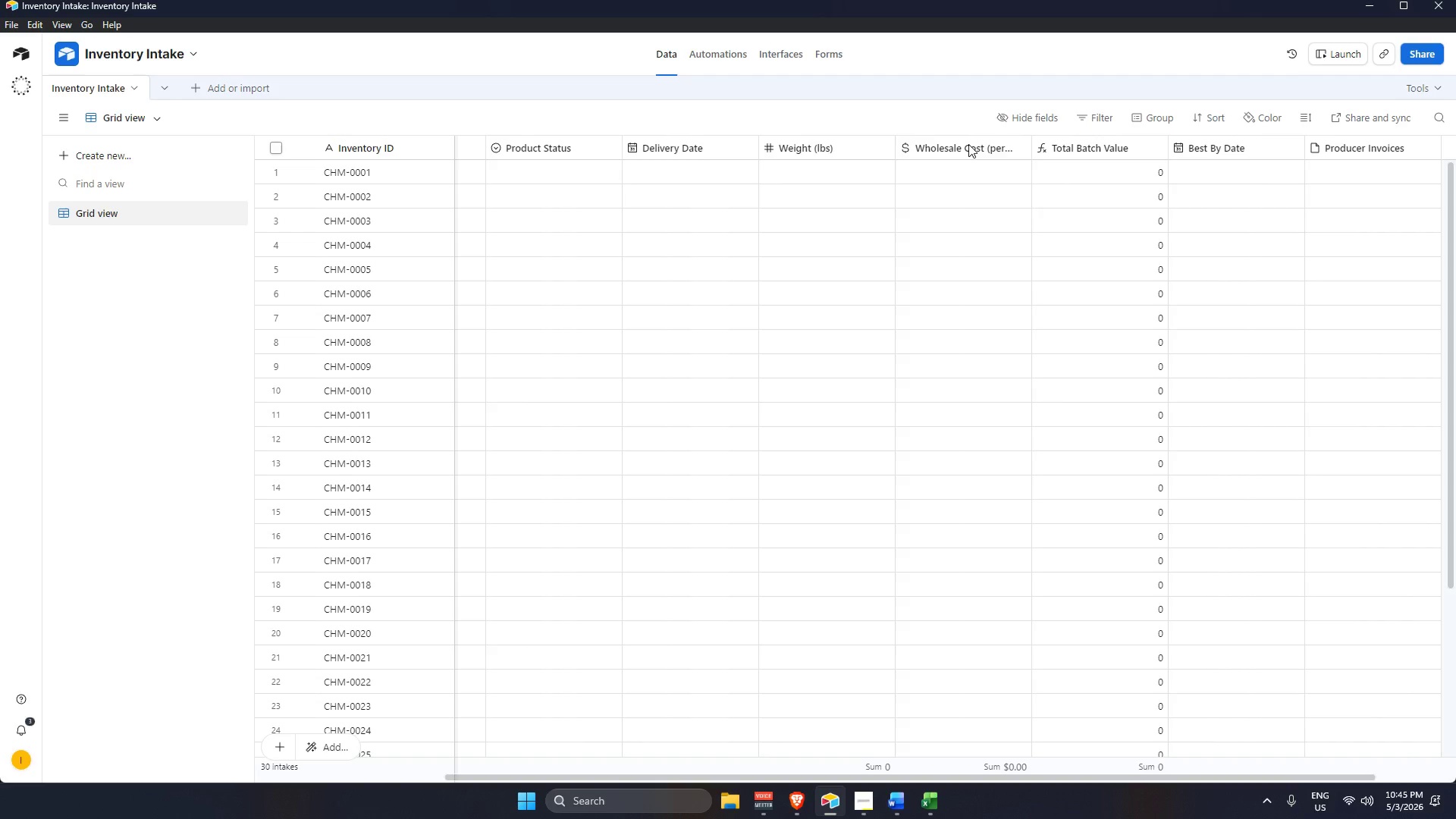 
key(Alt+AltLeft)
 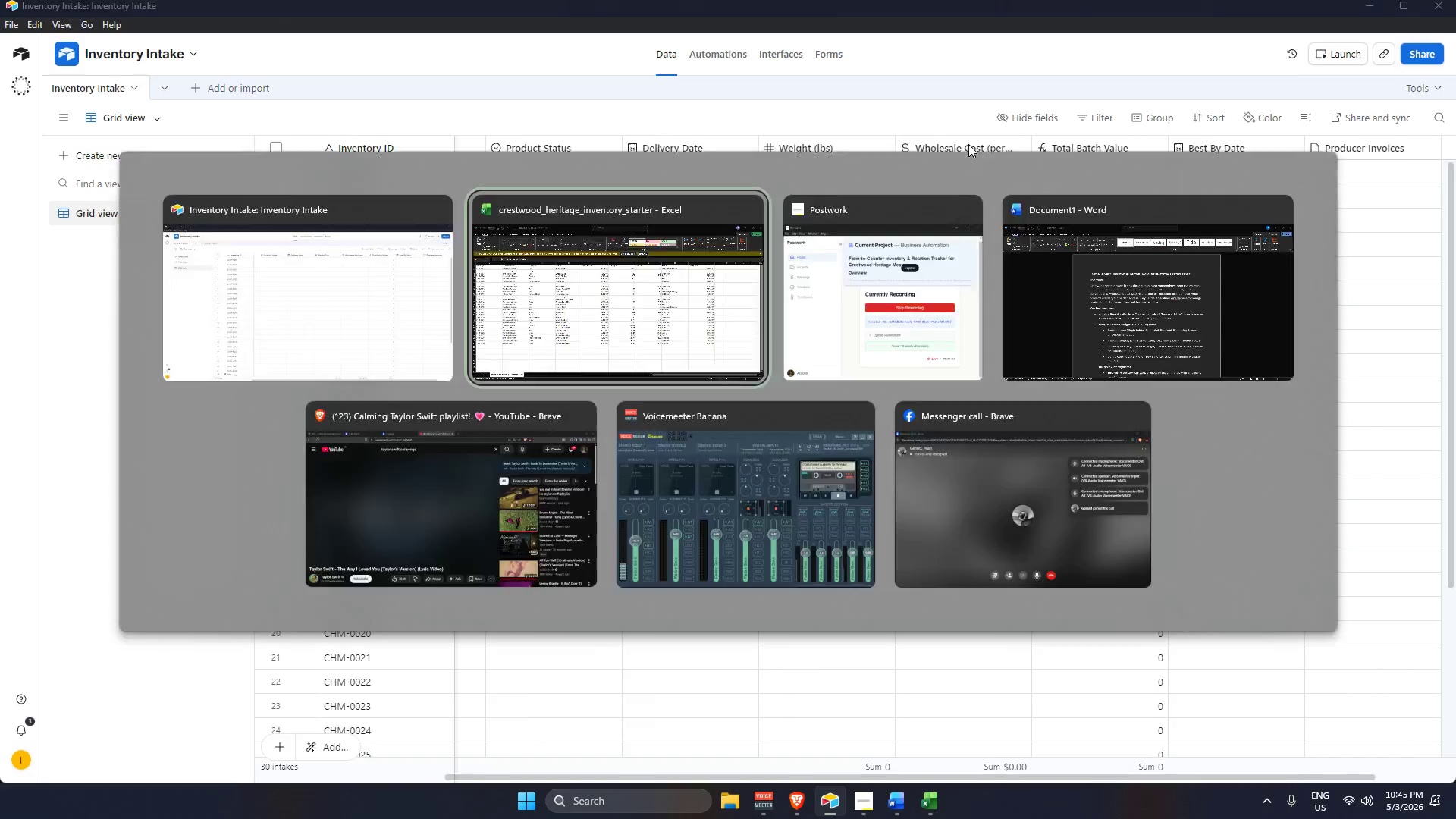 
key(Alt+Tab)
 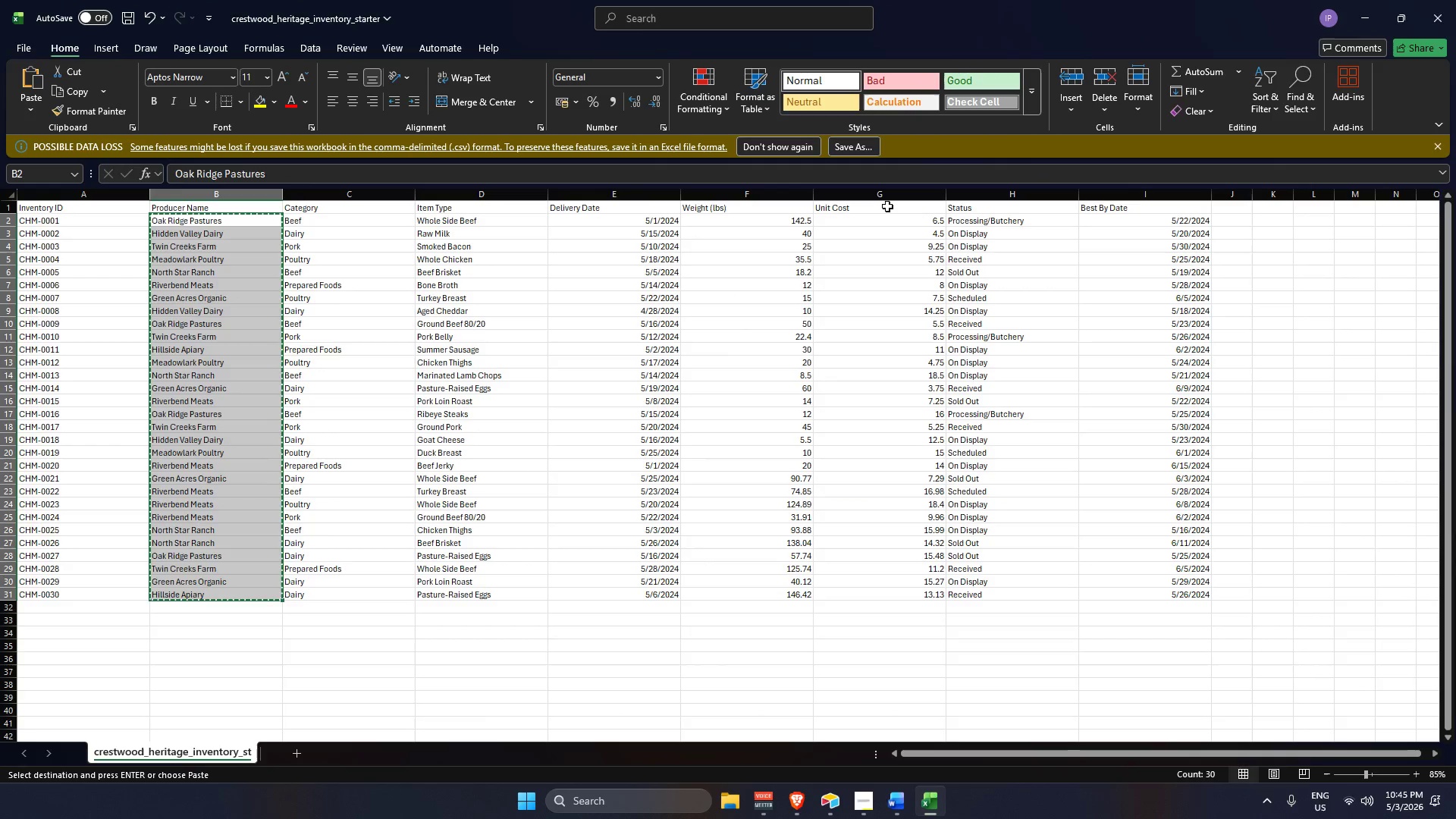 
key(Alt+AltLeft)
 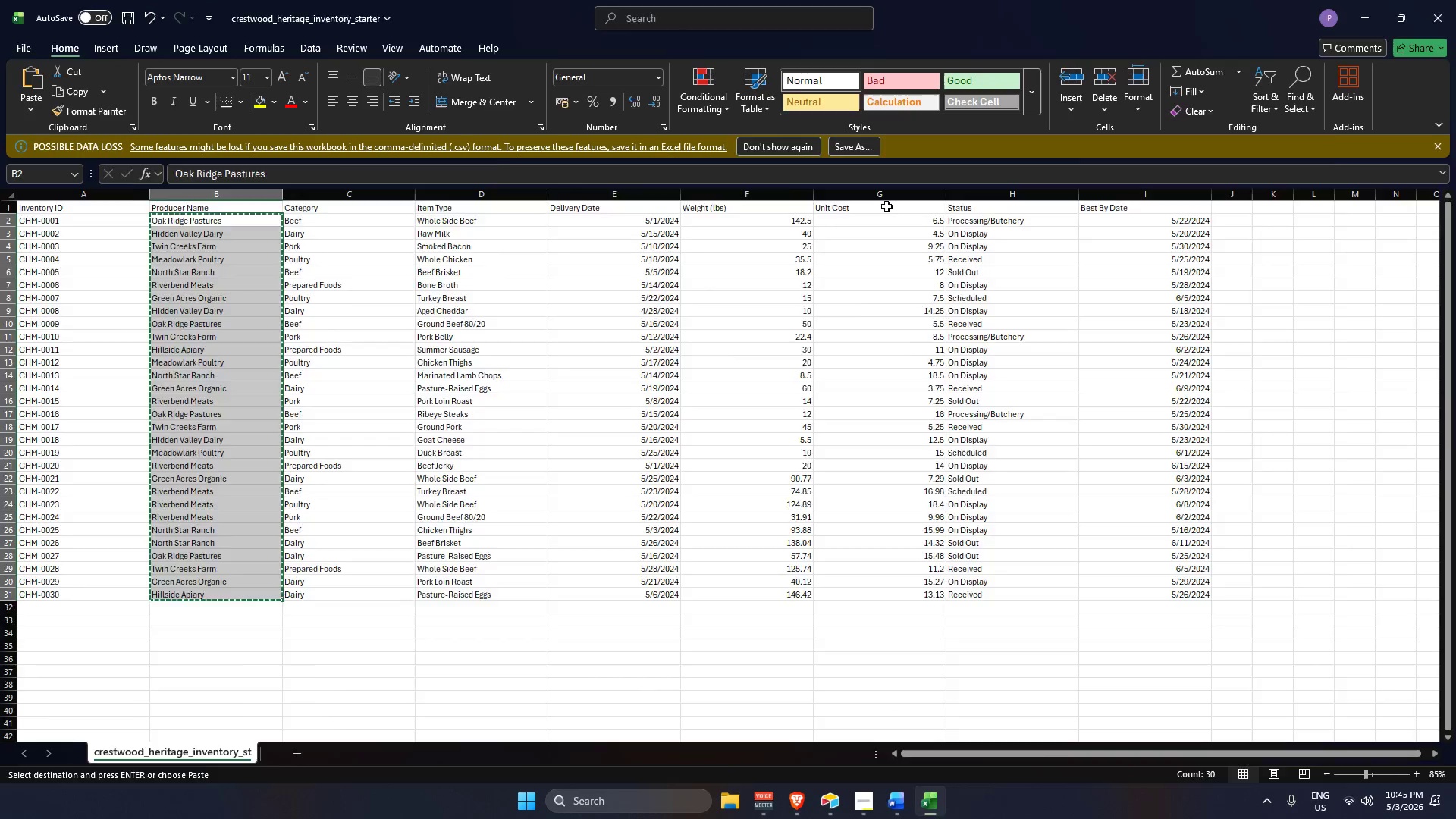 
key(Alt+Tab)
 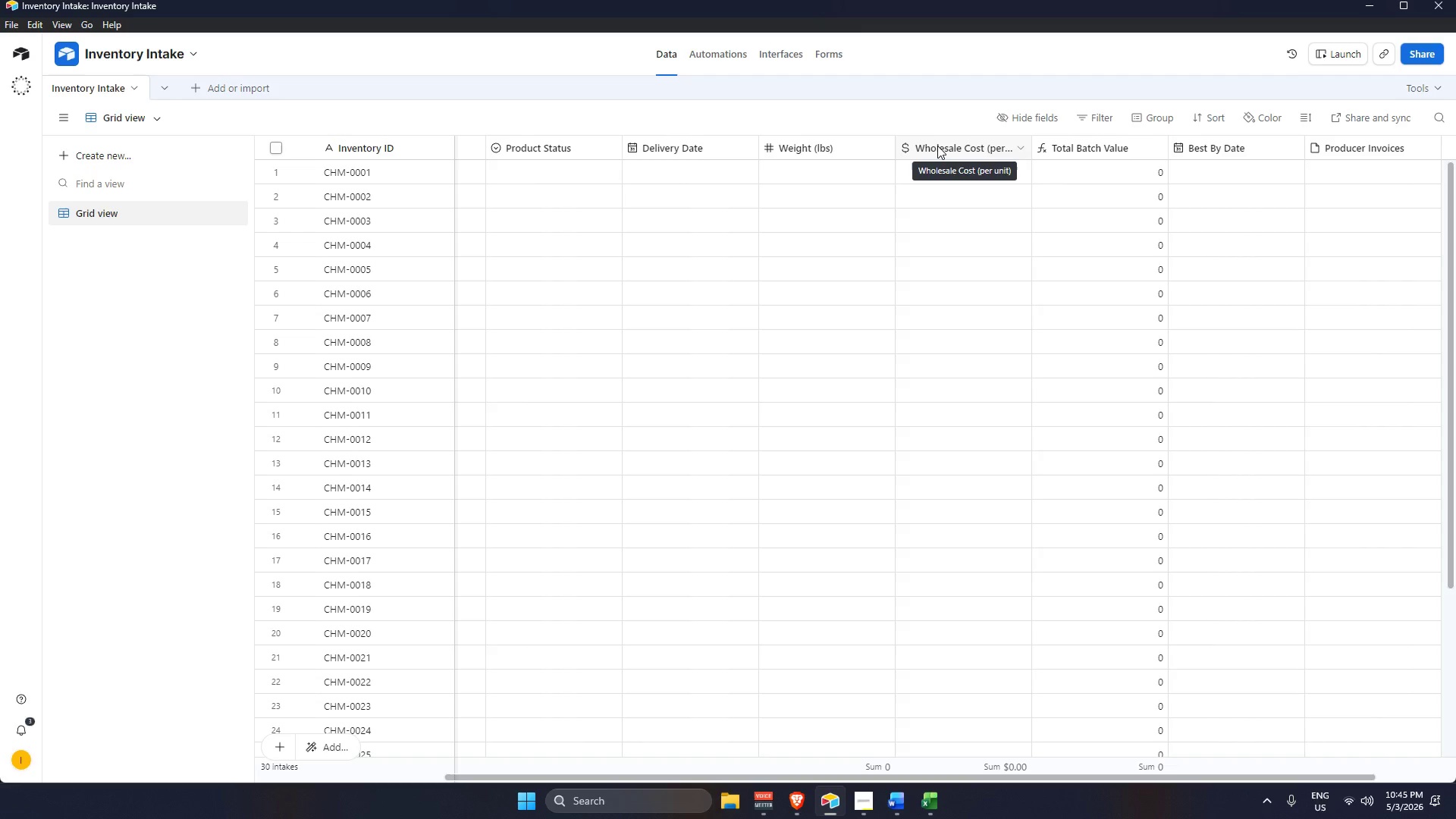 
key(Alt+AltLeft)
 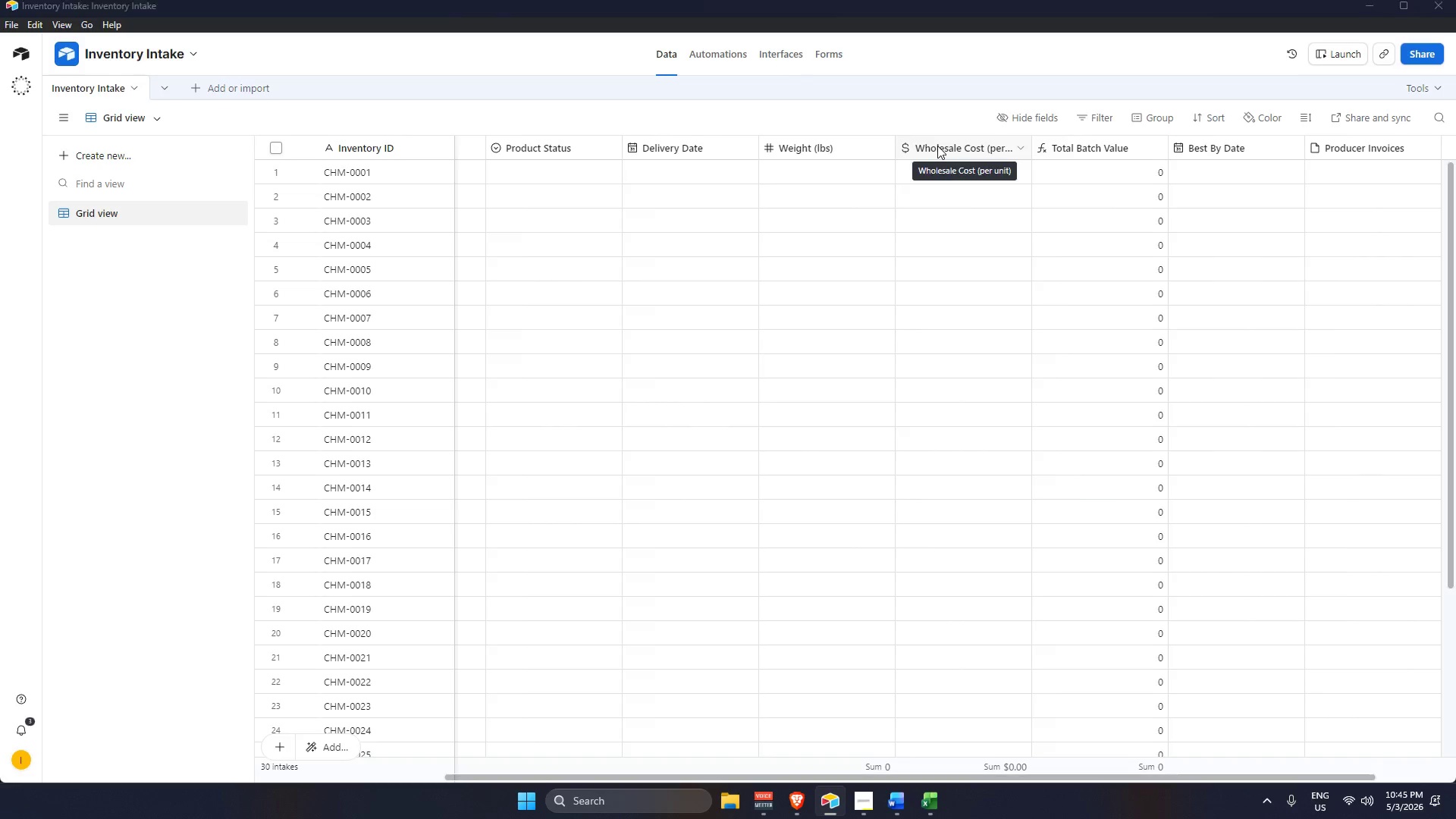 
key(Alt+Tab)
 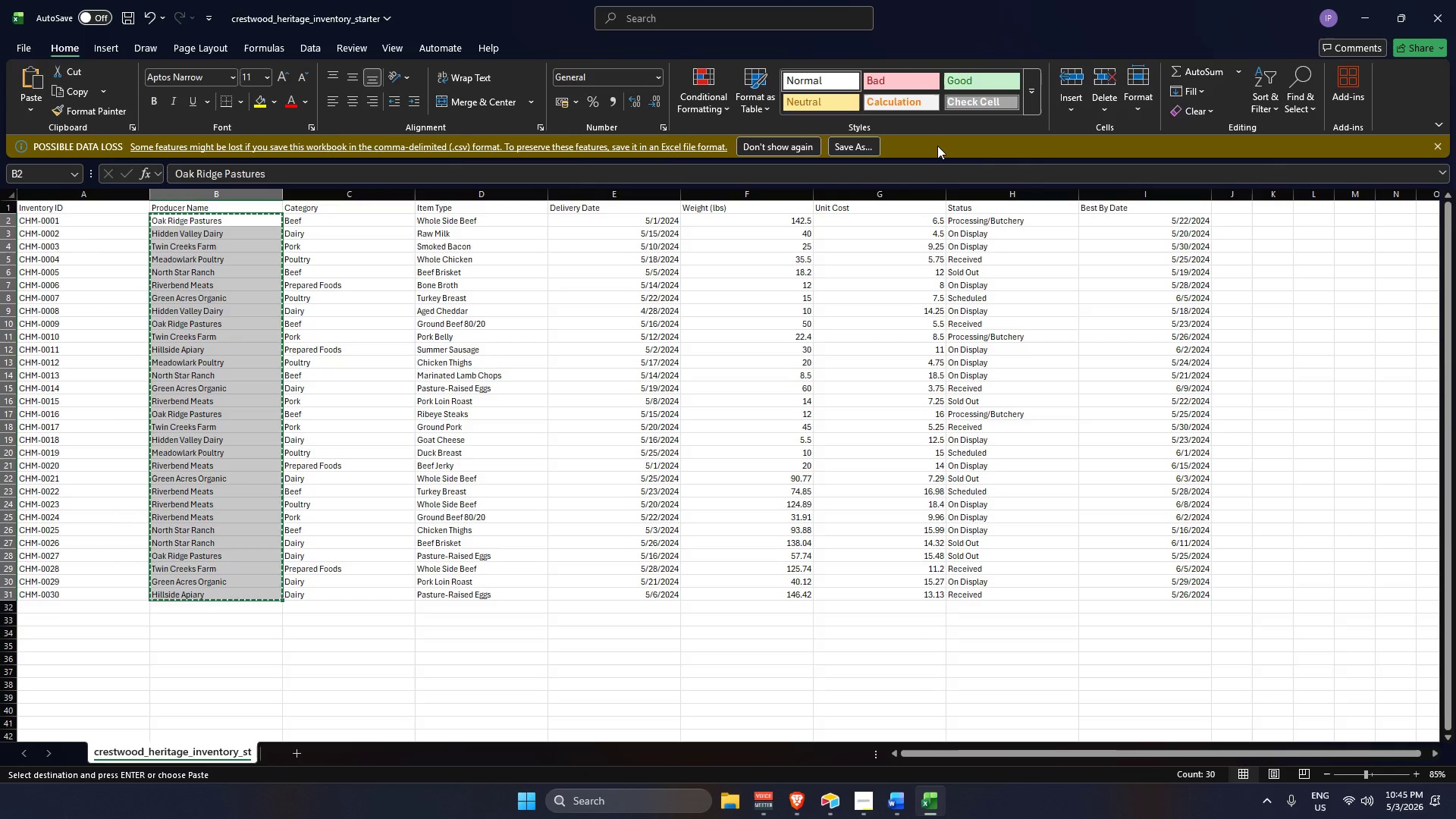 
key(Alt+AltLeft)
 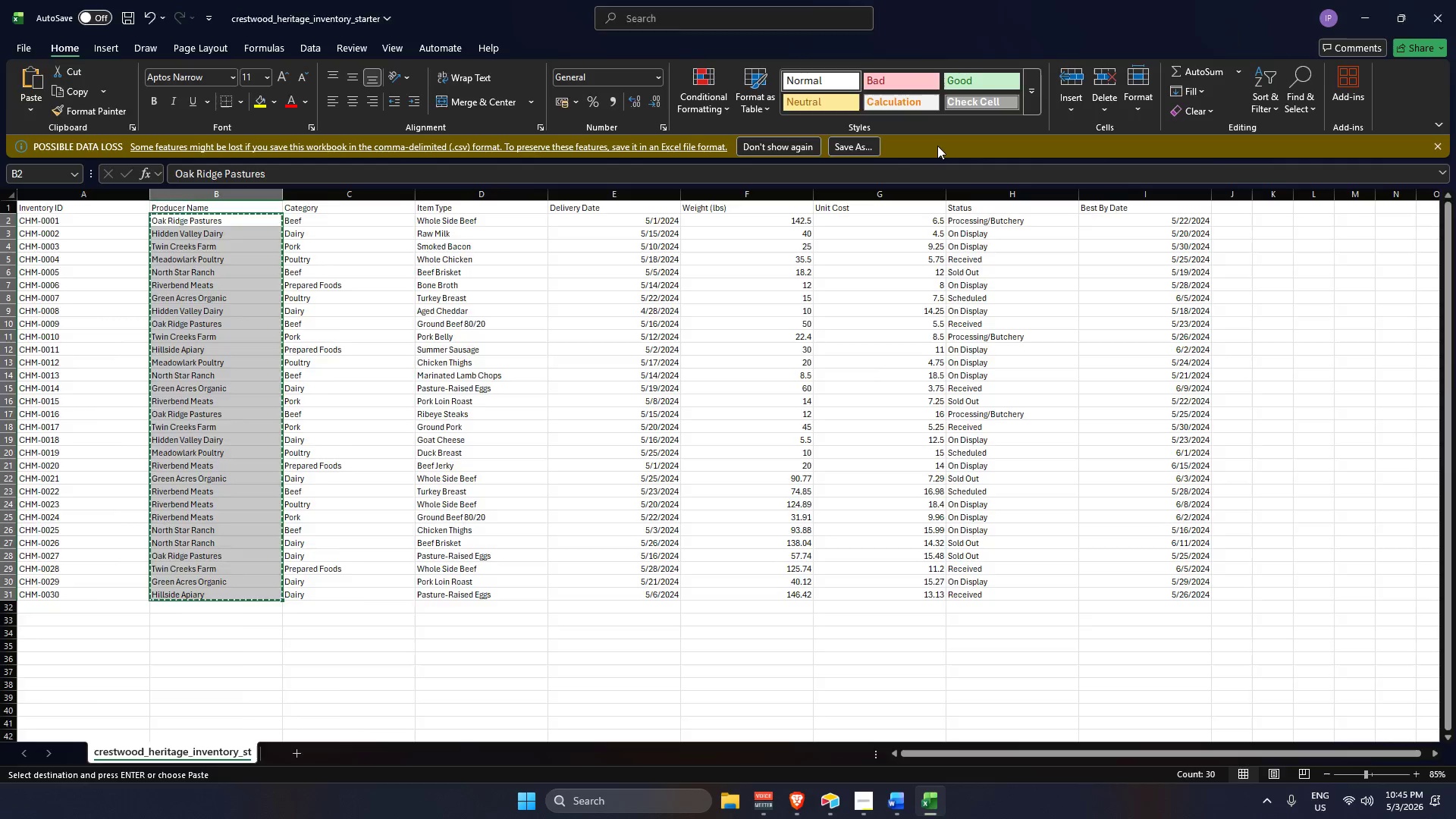 
key(Alt+Tab)
 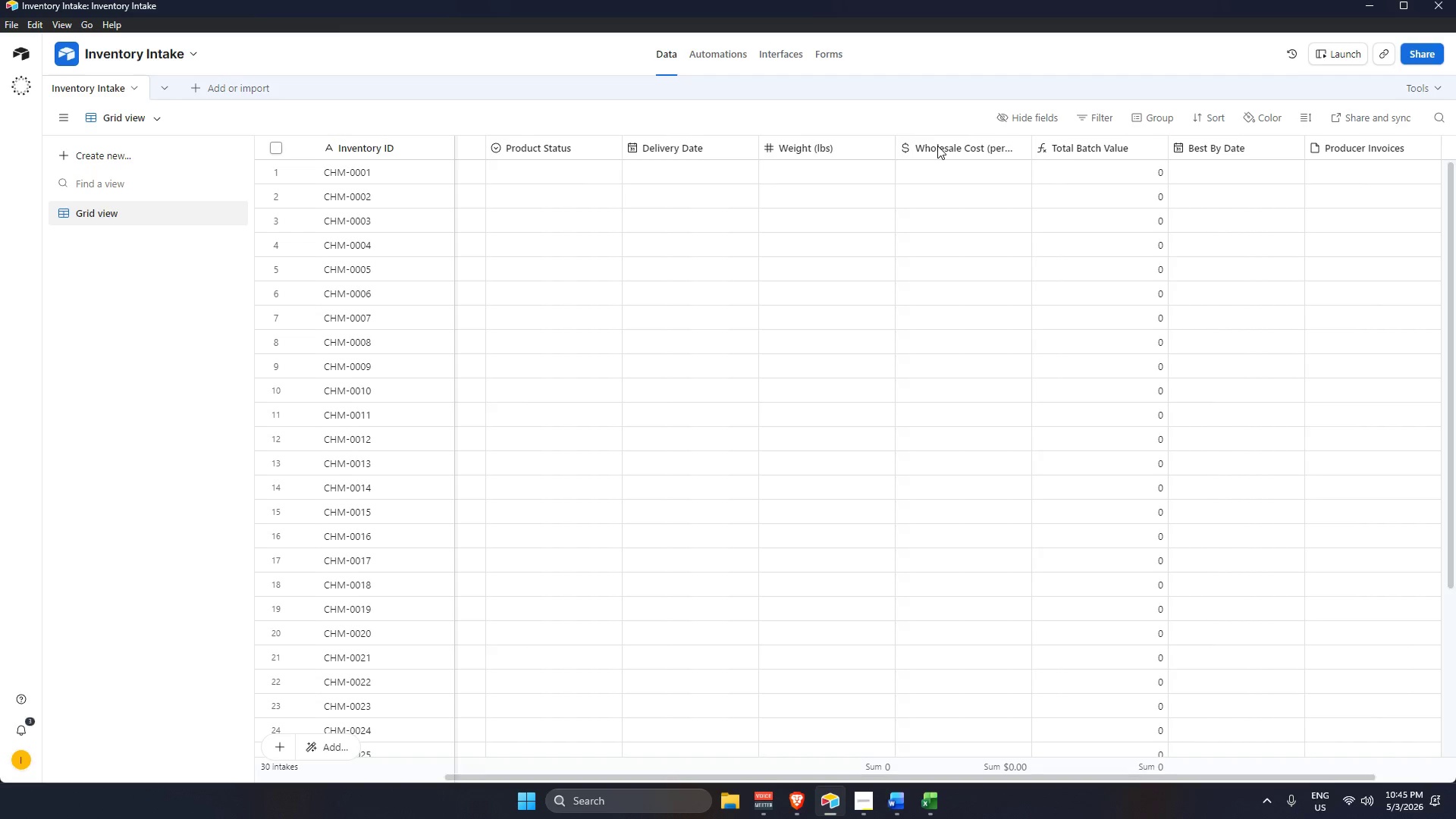 
key(Alt+AltLeft)
 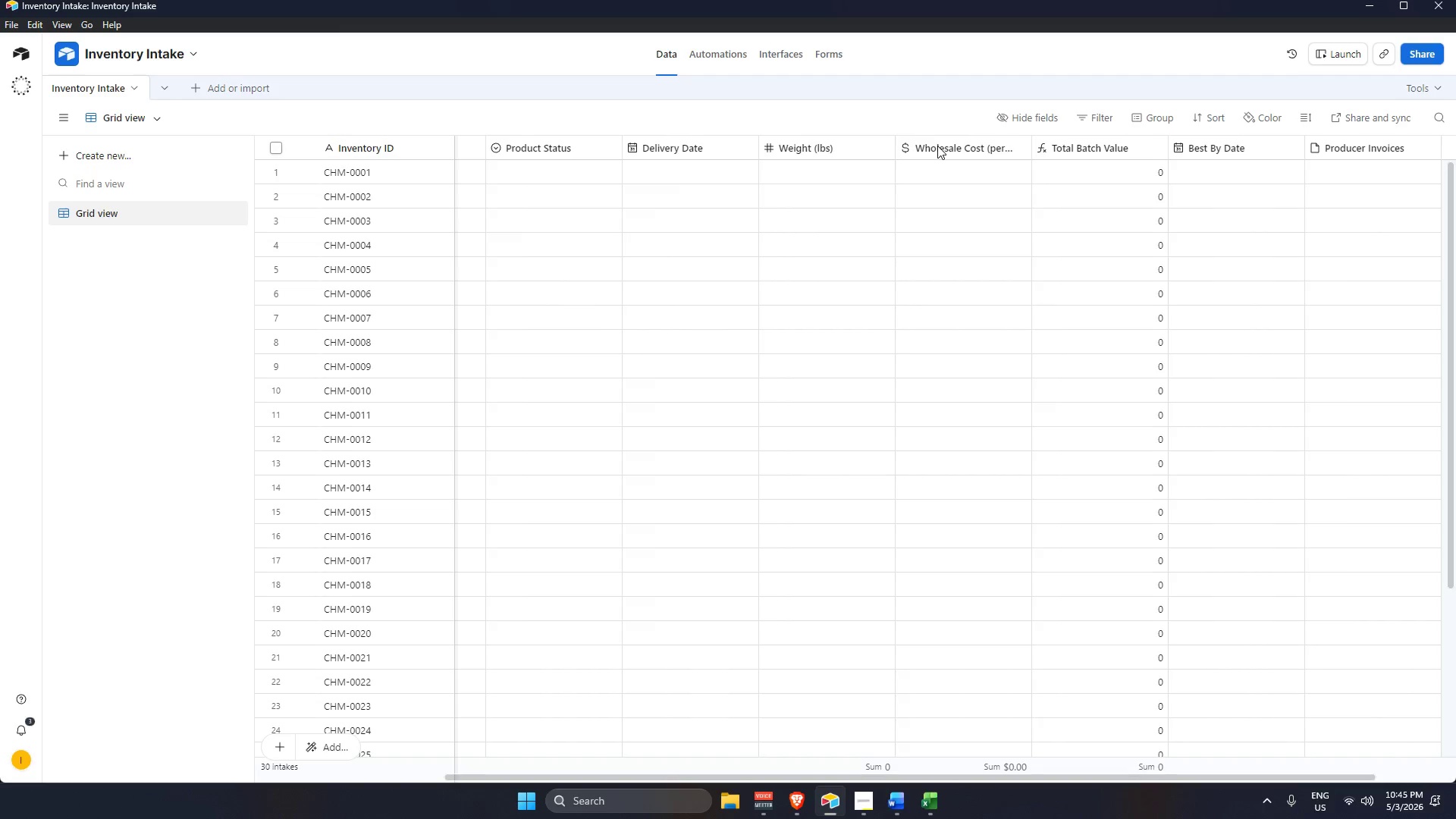 
key(Alt+Tab)
 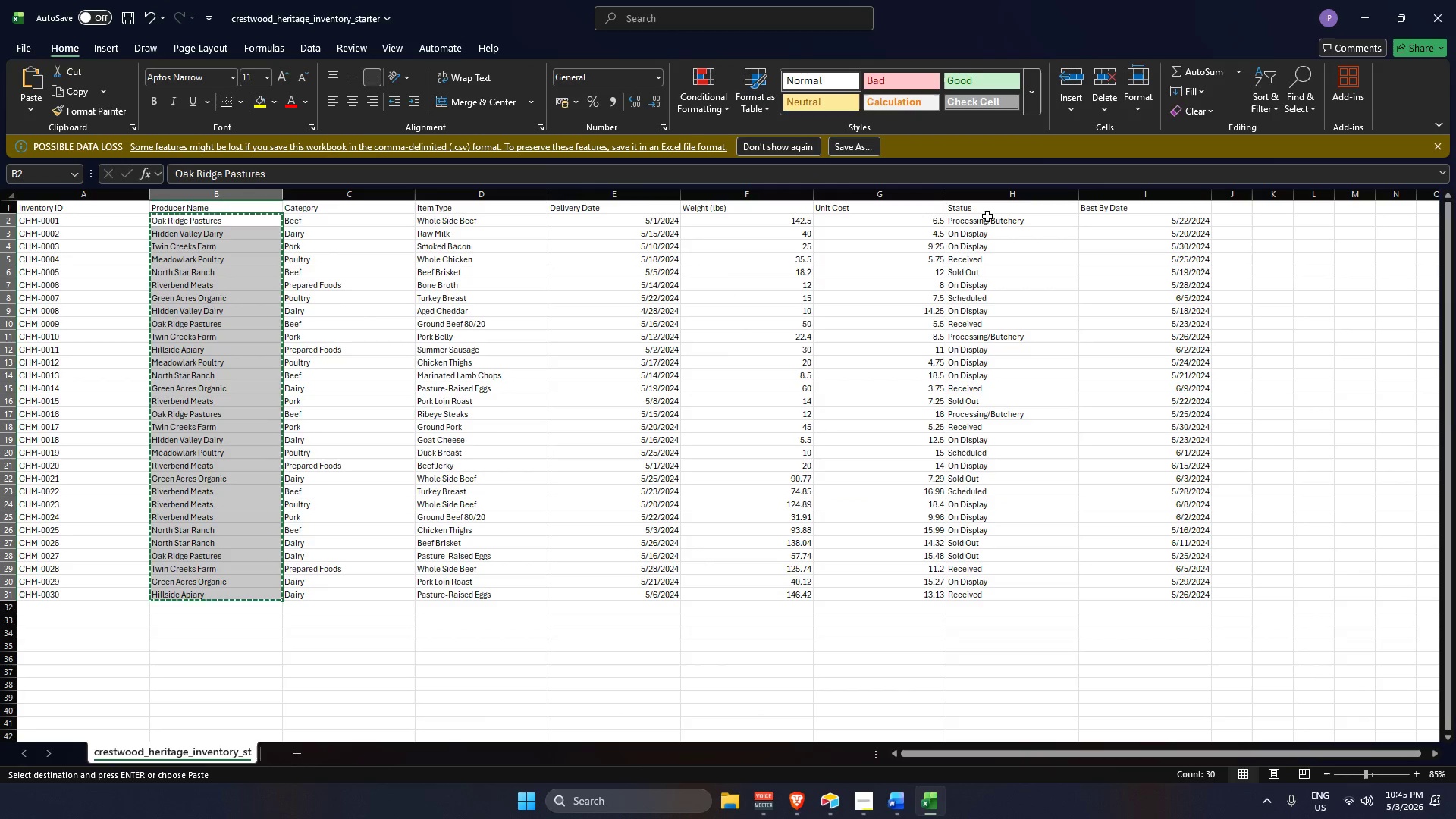 
key(Alt+AltLeft)
 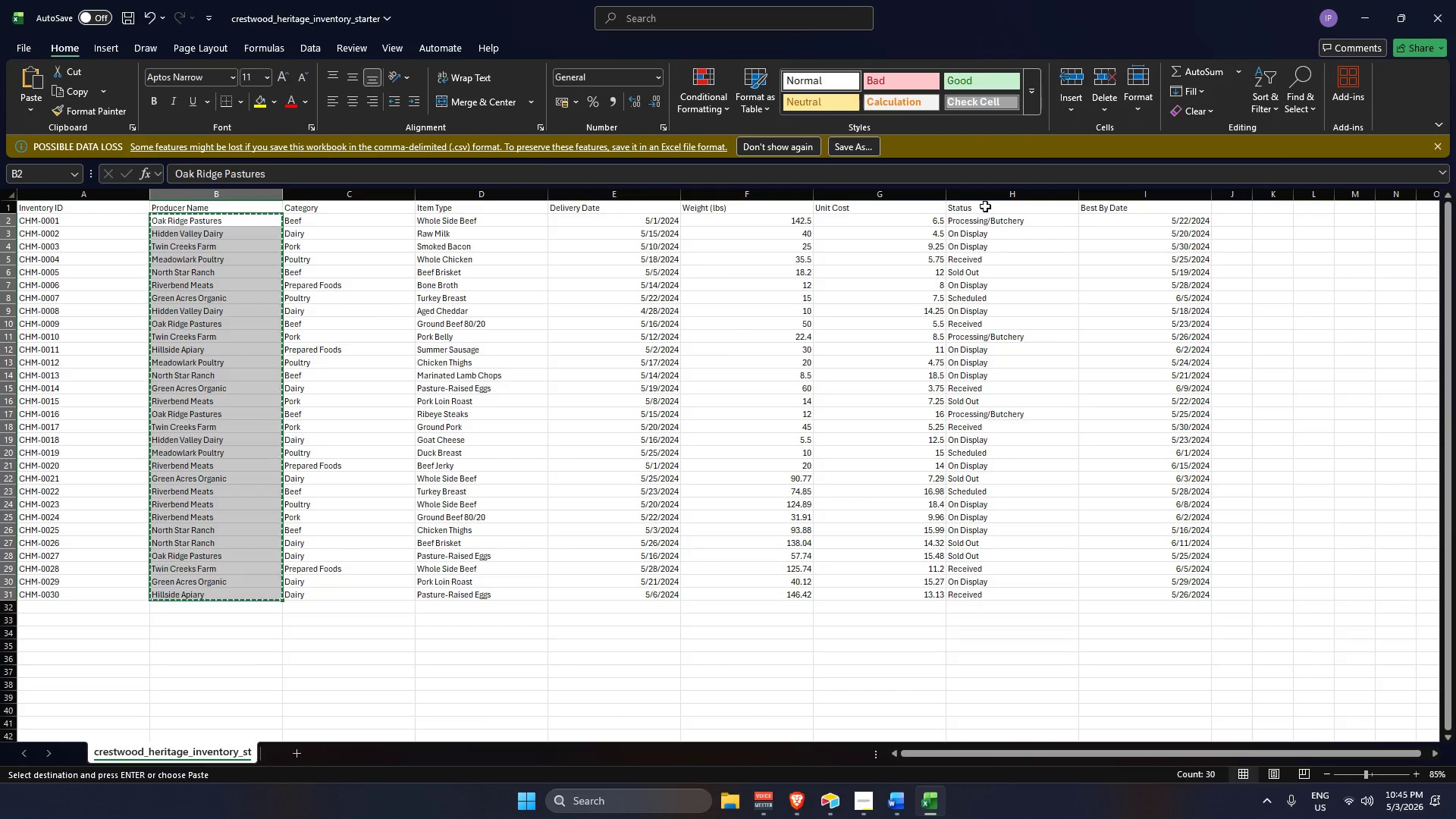 
key(Alt+Tab)
 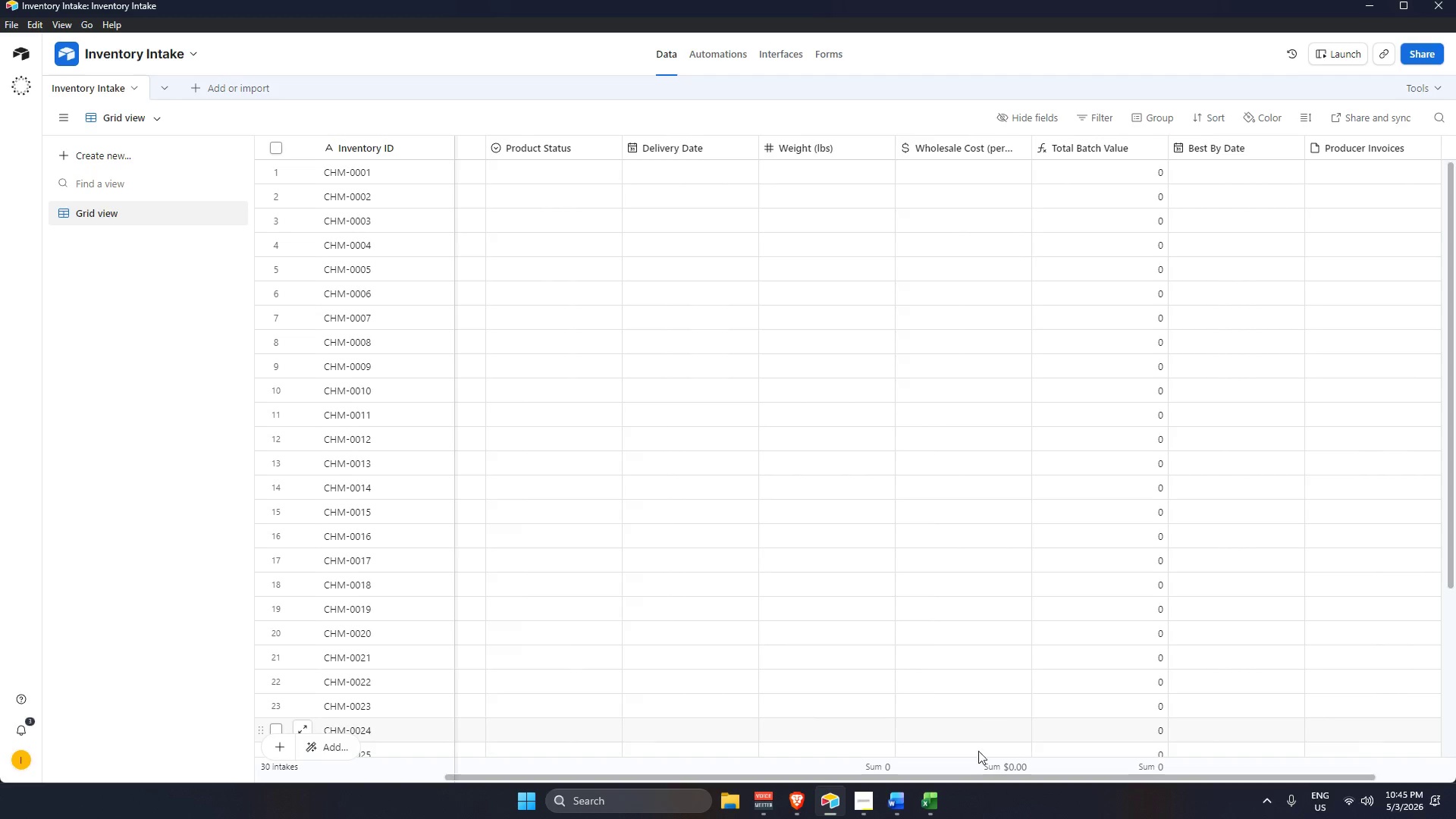 
left_click_drag(start_coordinate=[968, 775], to_coordinate=[840, 771])
 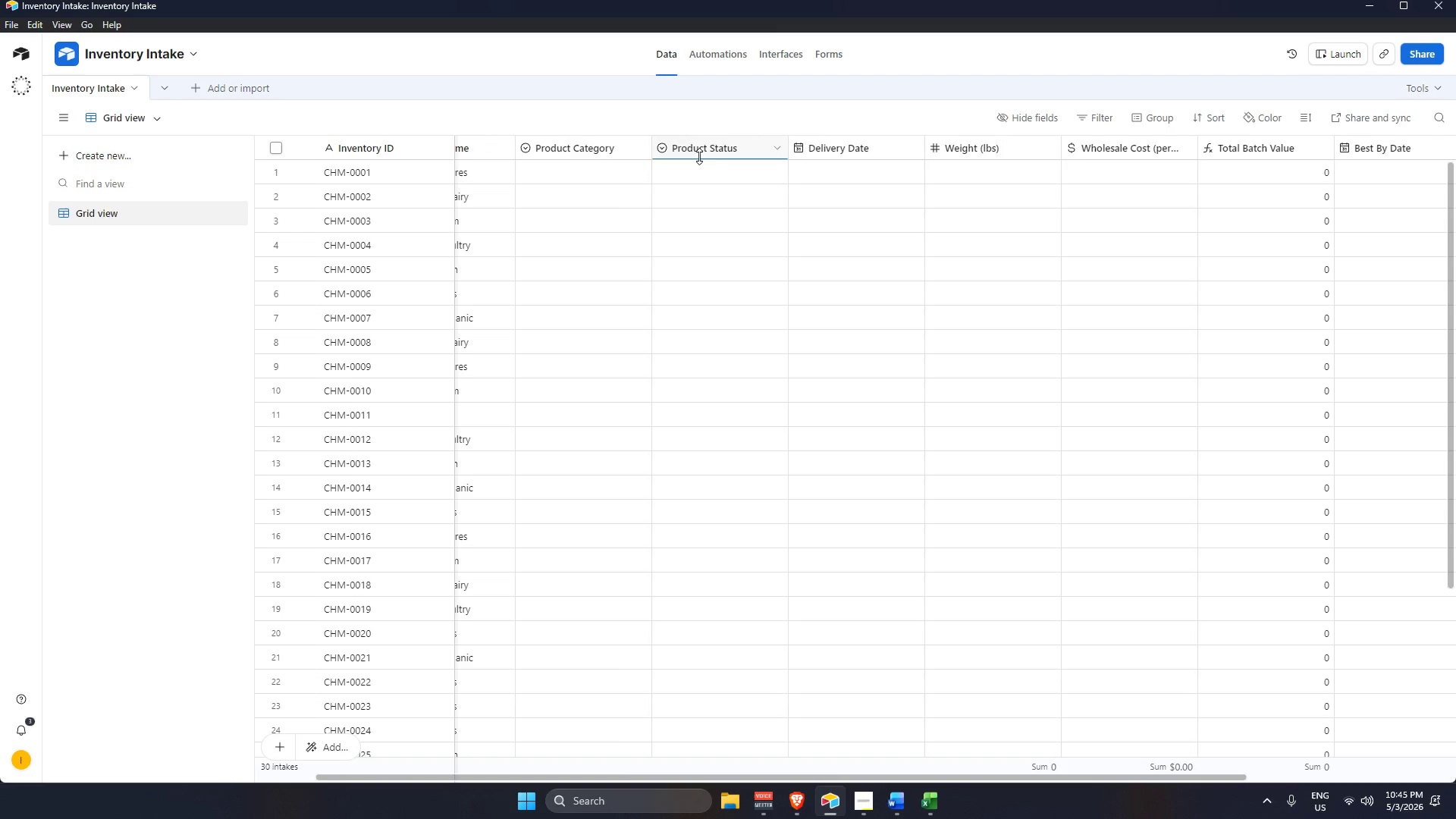 
left_click_drag(start_coordinate=[700, 150], to_coordinate=[1032, 156])
 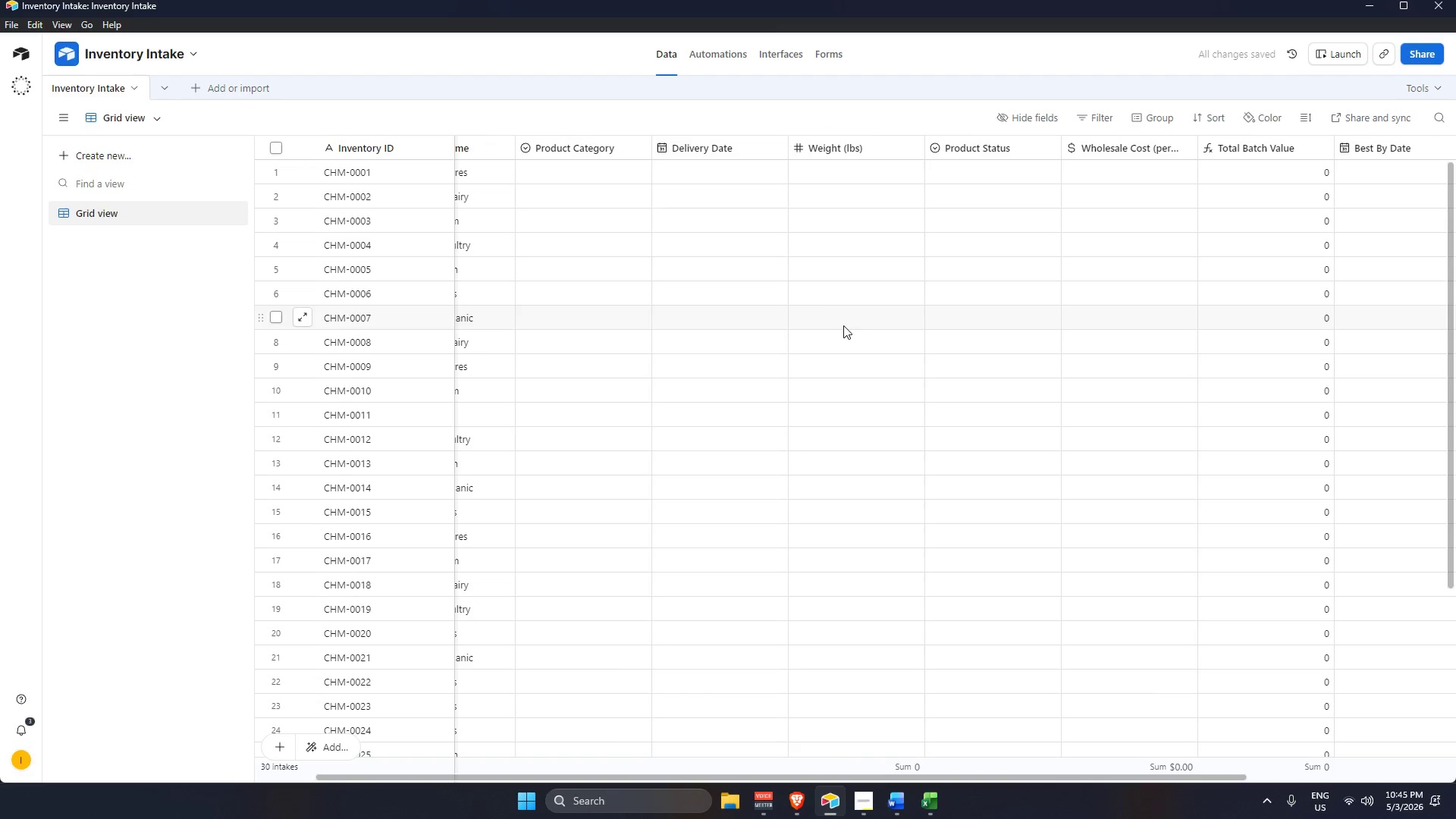 
key(Alt+AltLeft)
 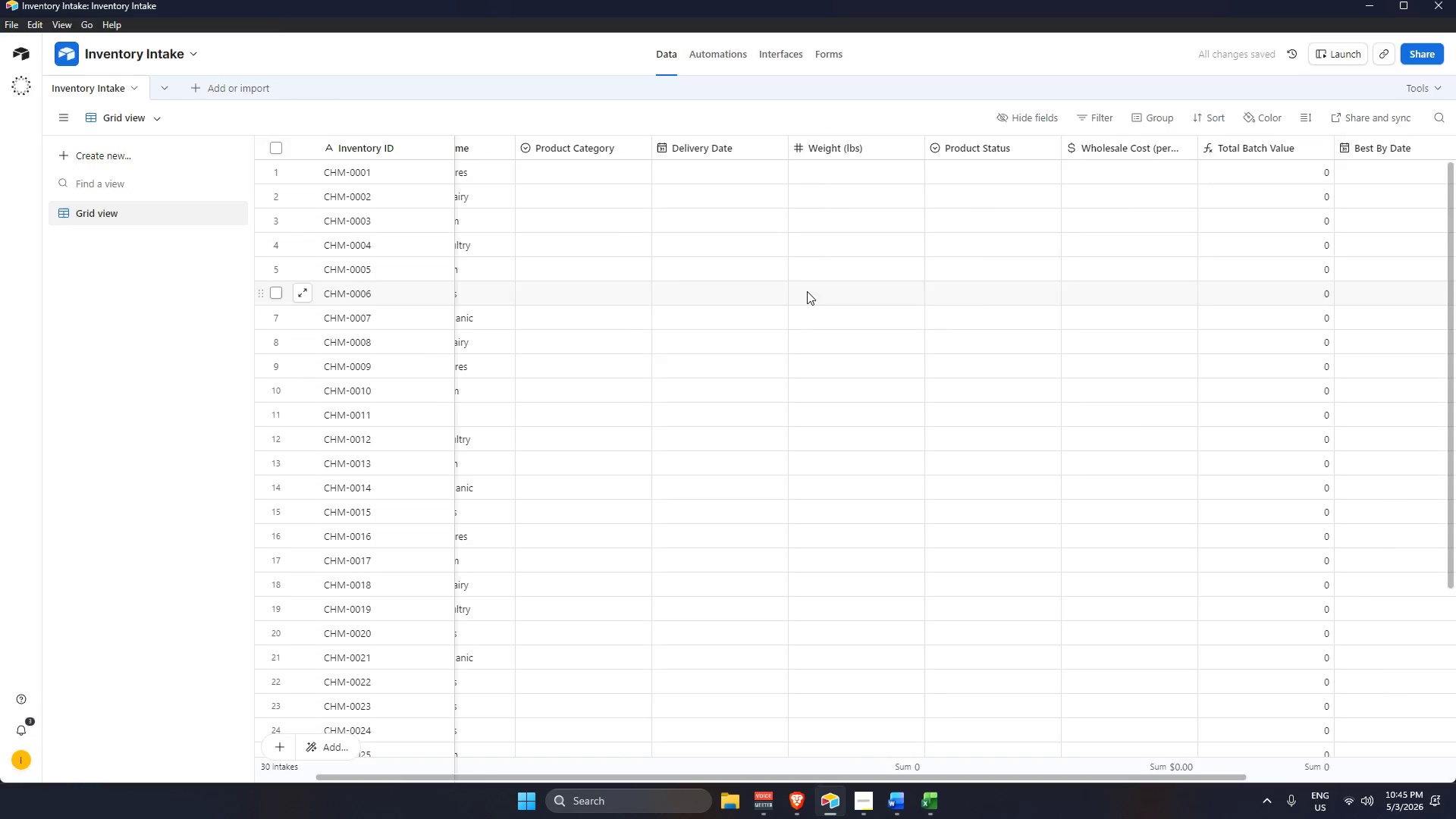 
key(Alt+Tab)
 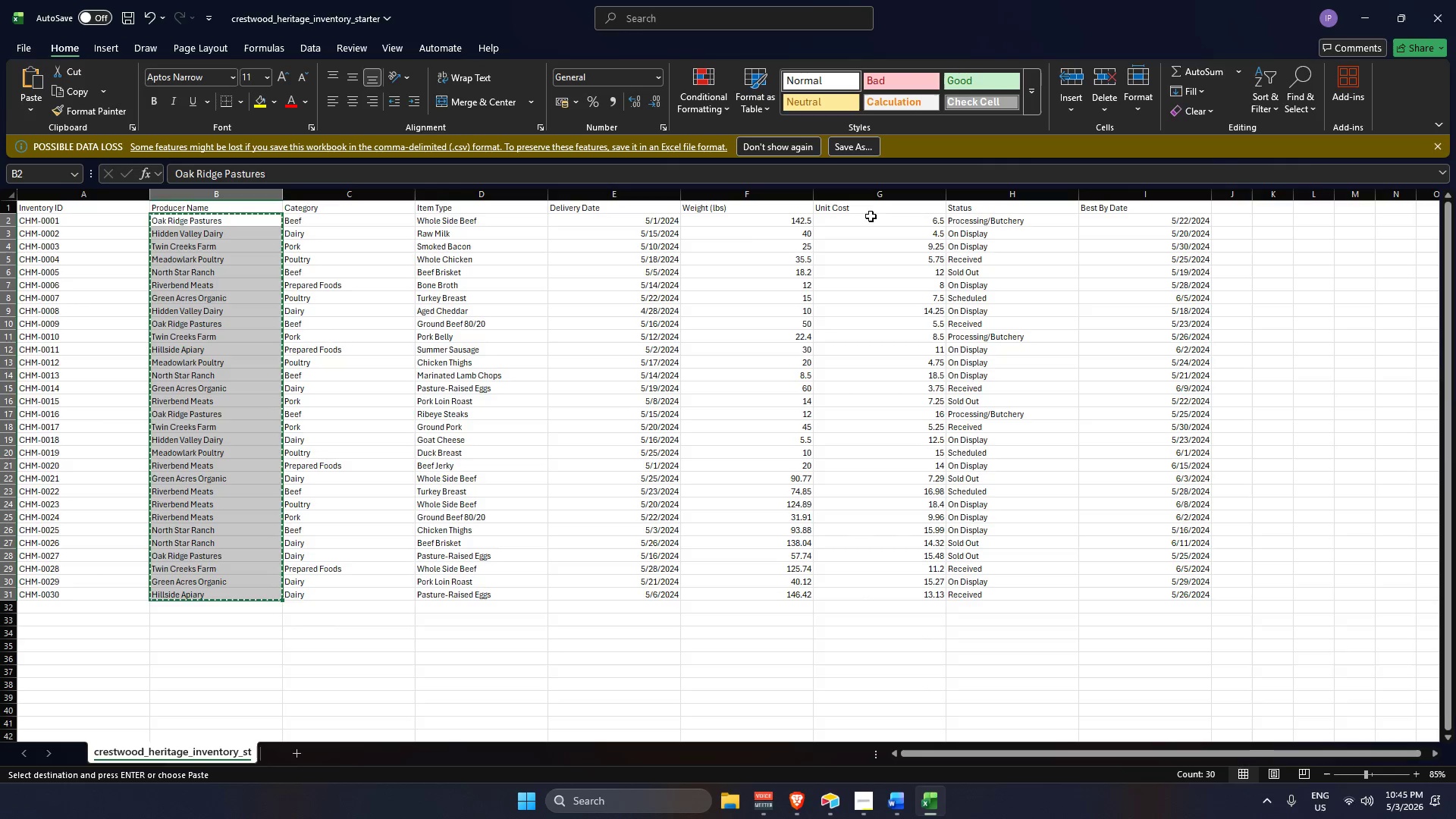 
key(Alt+AltLeft)
 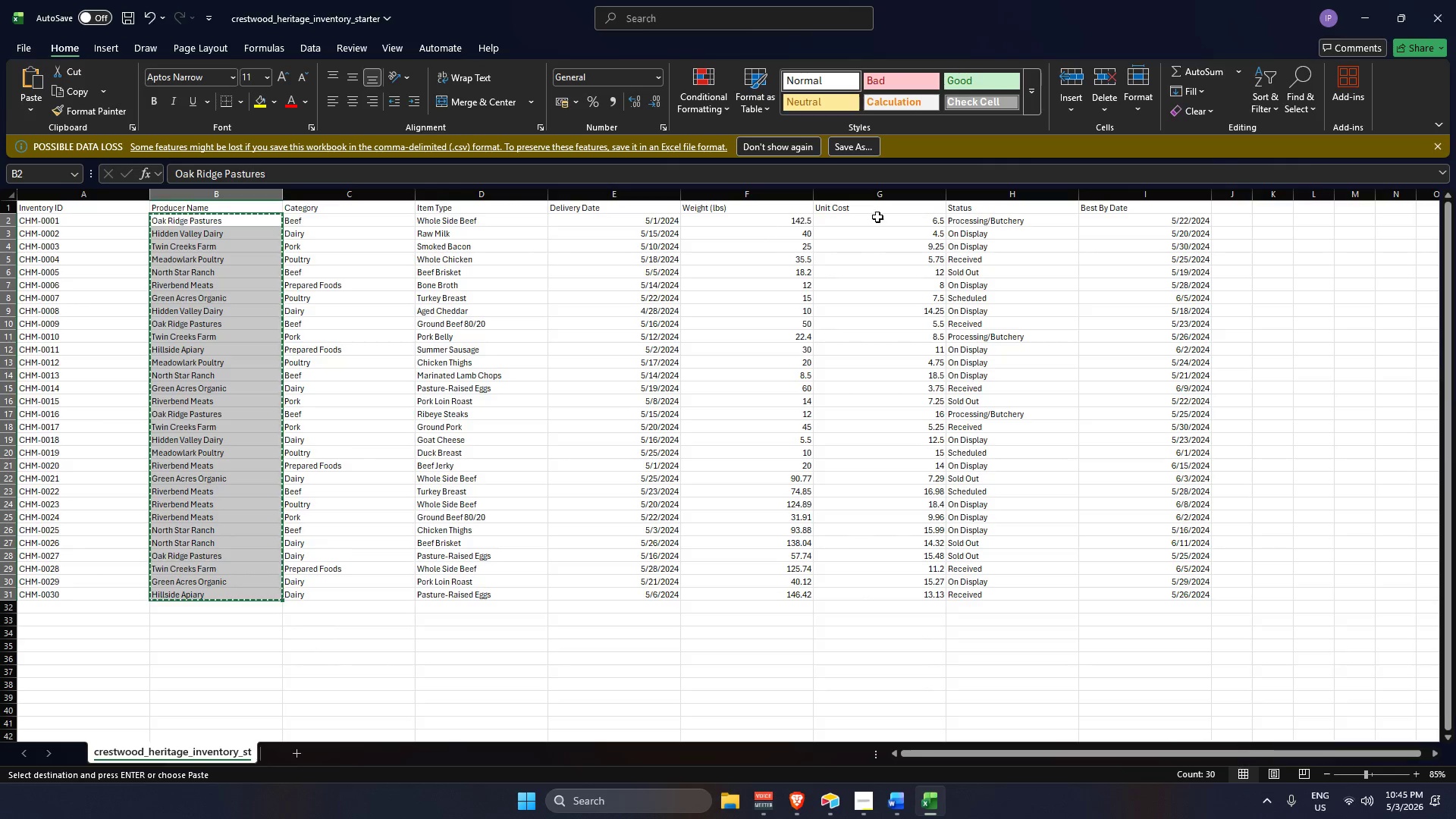 
key(Alt+Tab)
 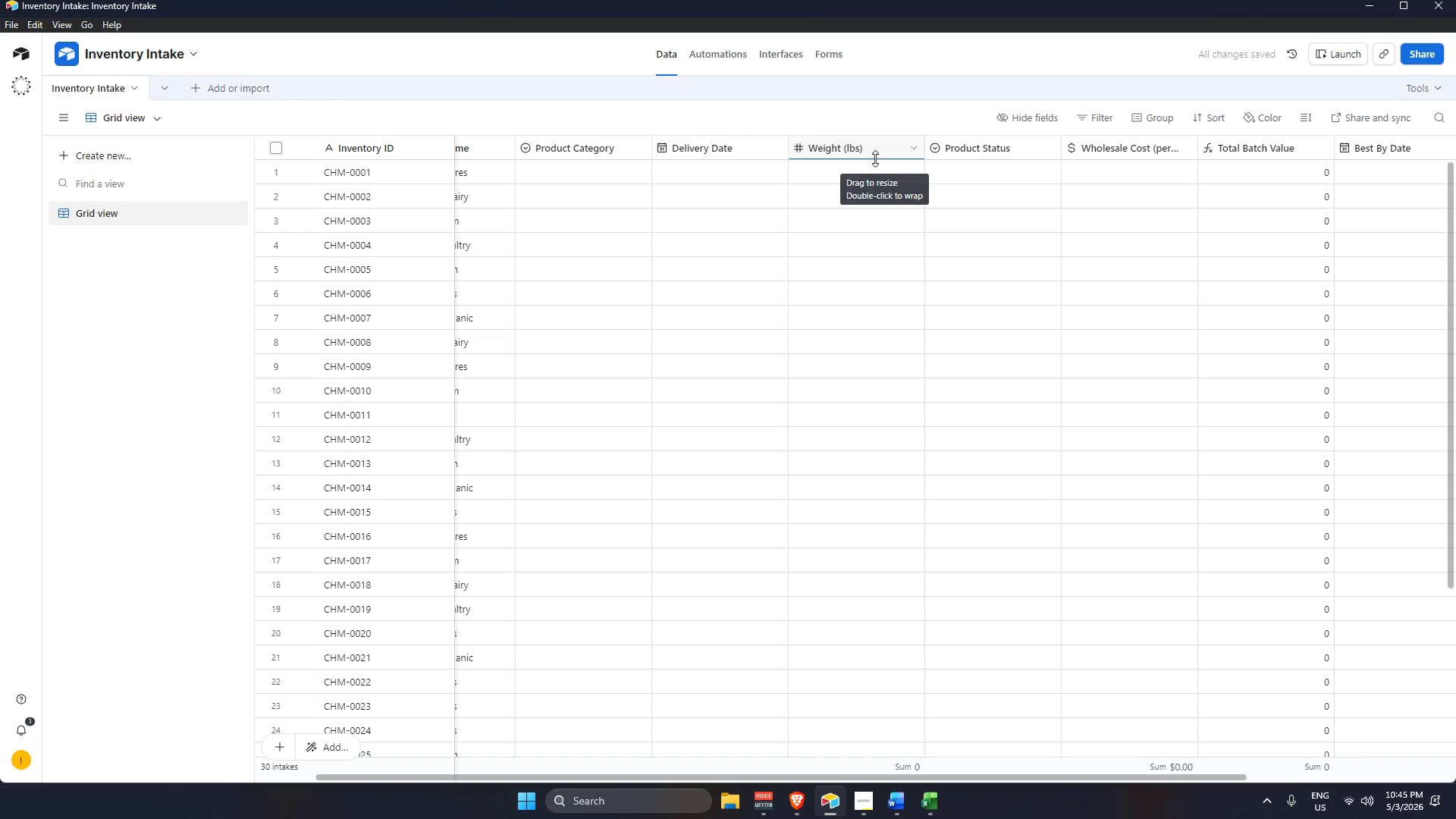 
key(Alt+AltLeft)
 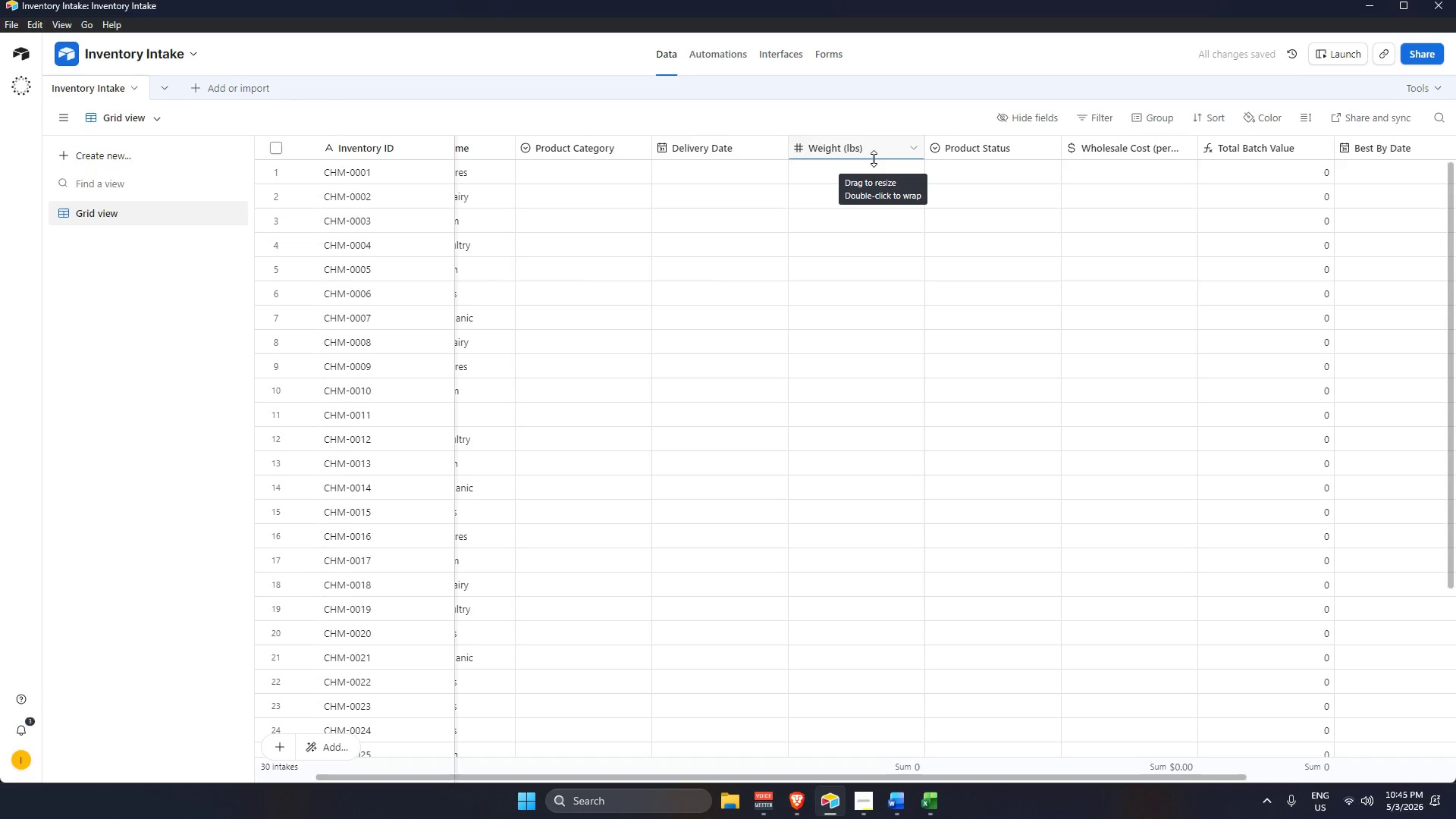 
key(Alt+Tab)
 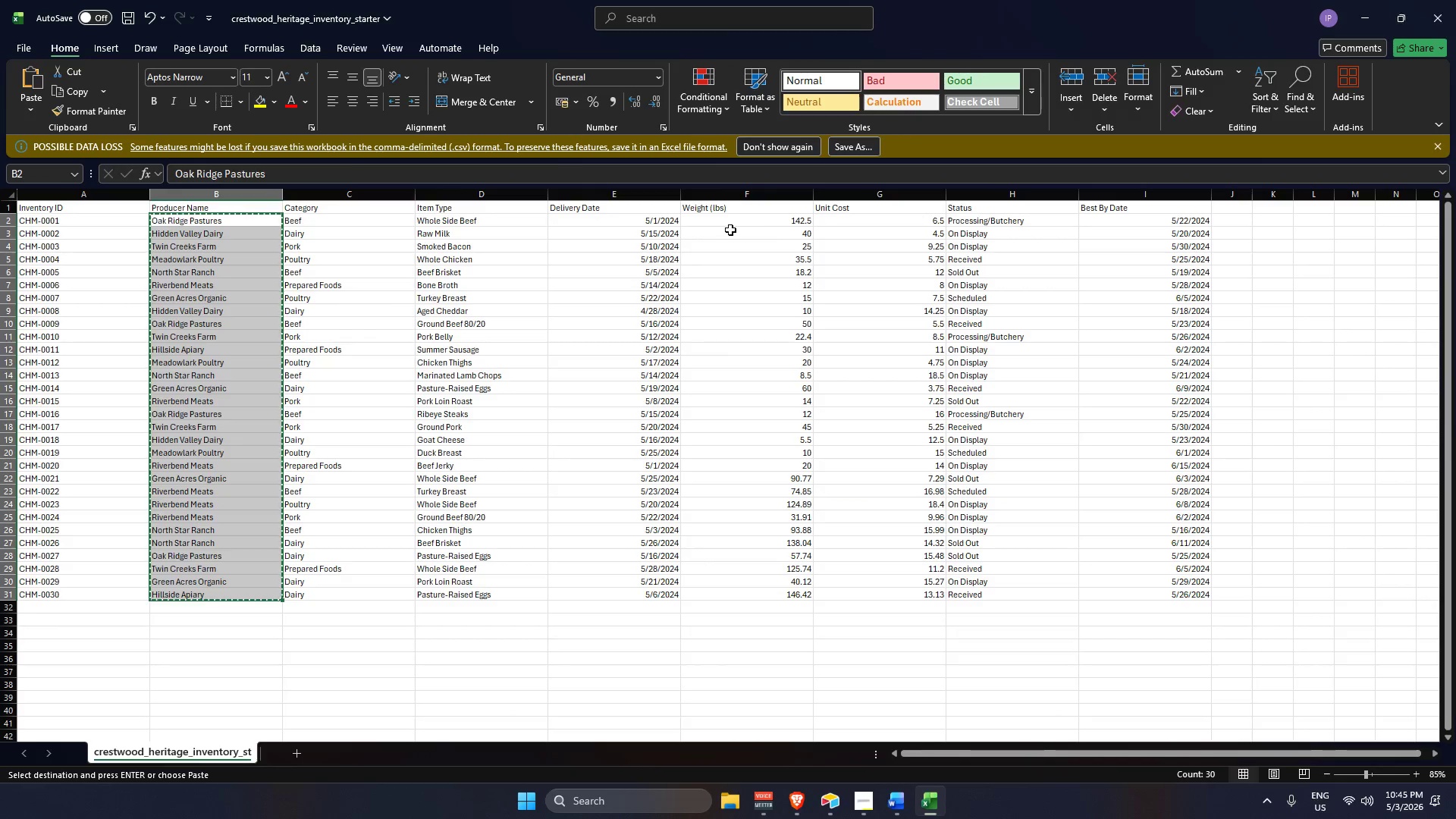 
key(Alt+AltLeft)
 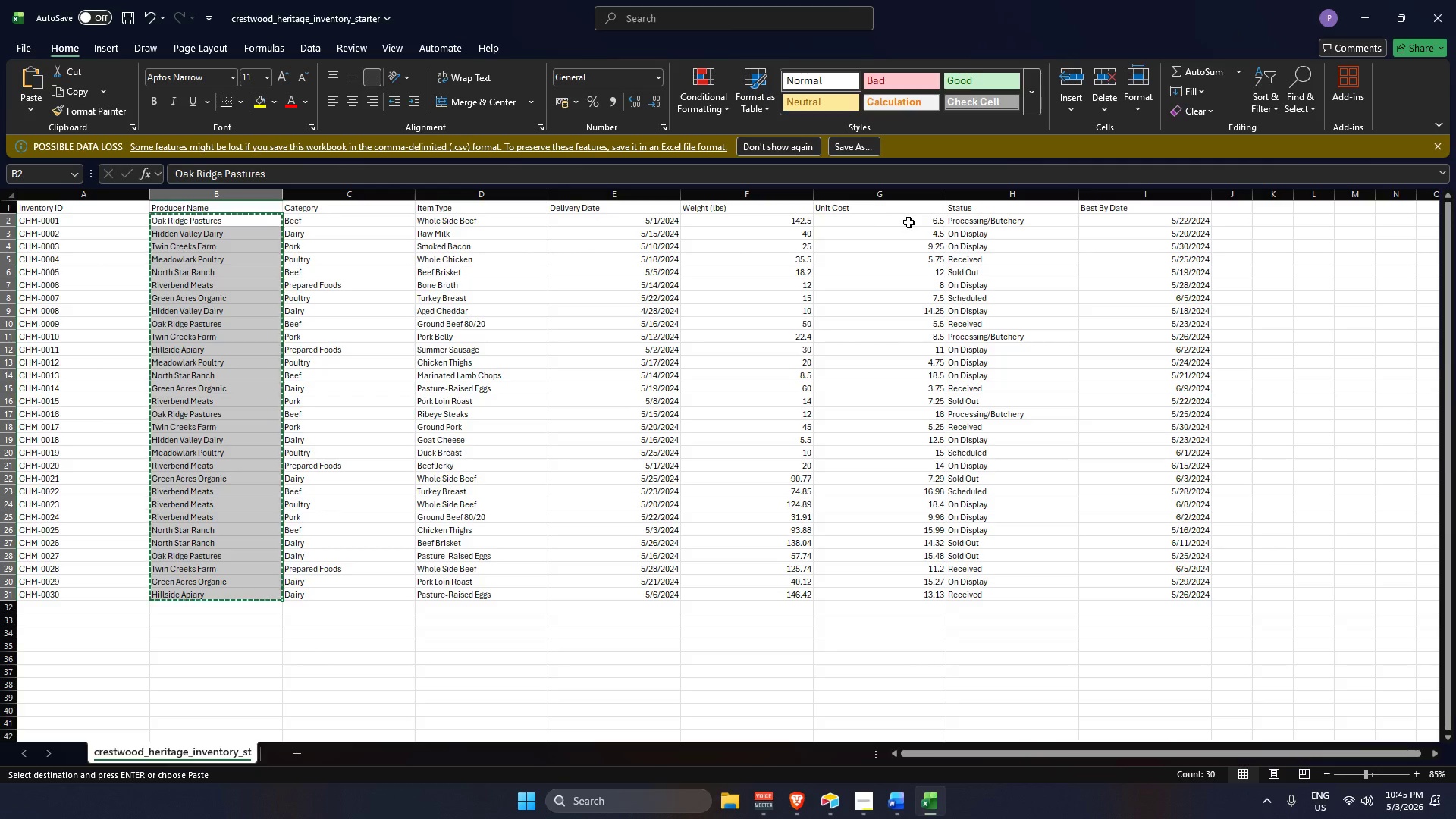 
key(Alt+Tab)
 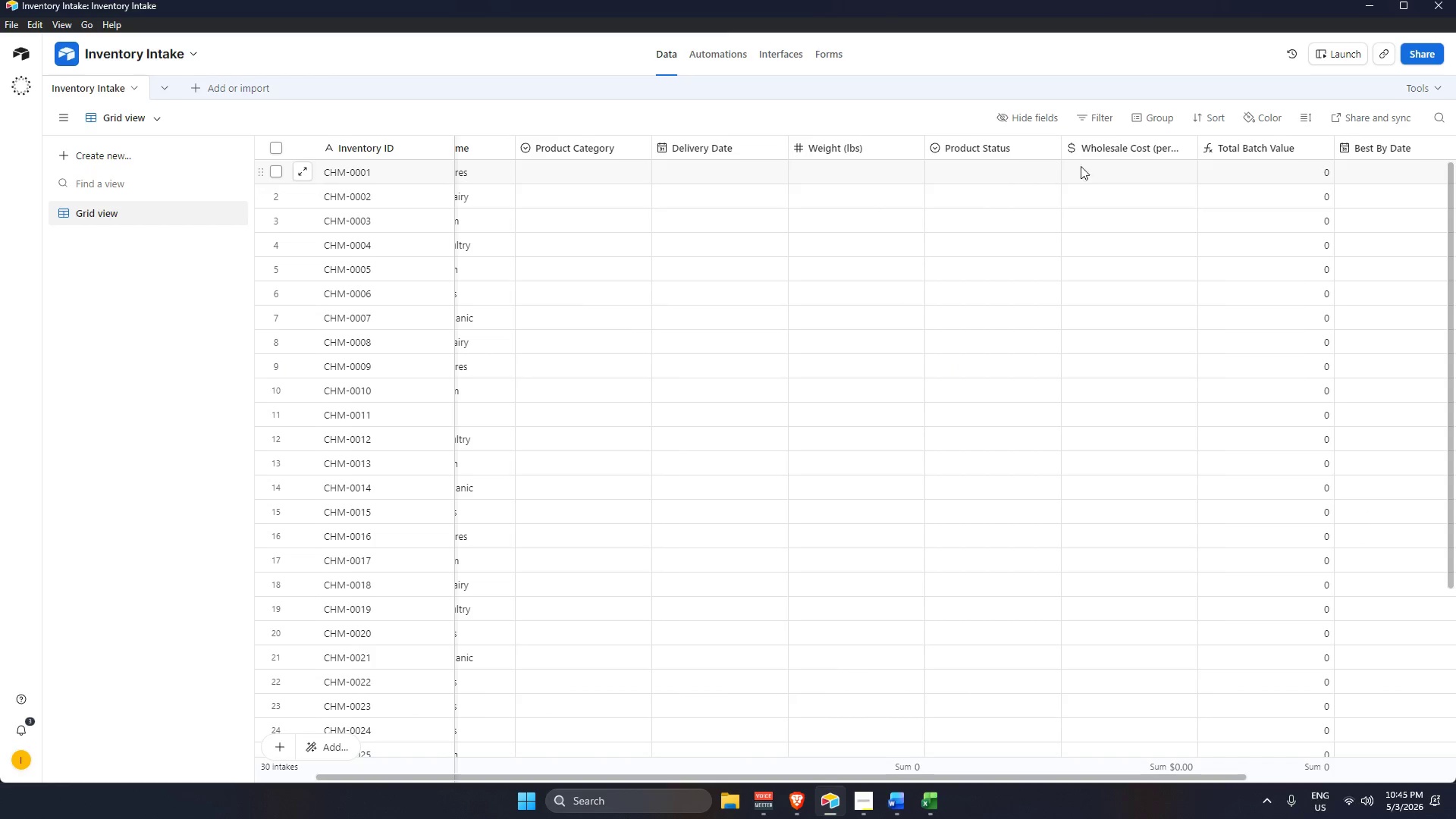 
left_click_drag(start_coordinate=[1131, 146], to_coordinate=[971, 158])
 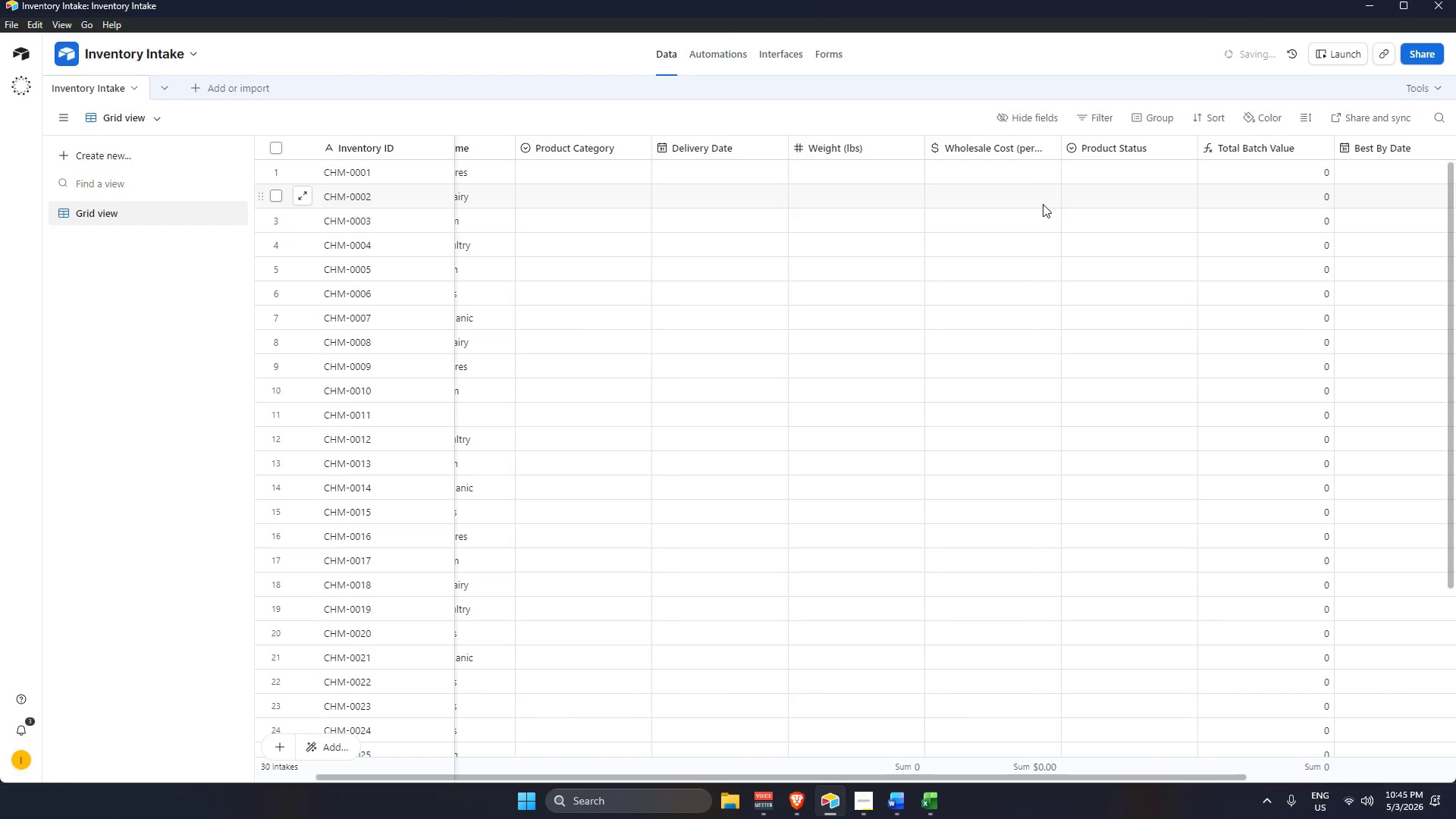 
key(Alt+AltLeft)
 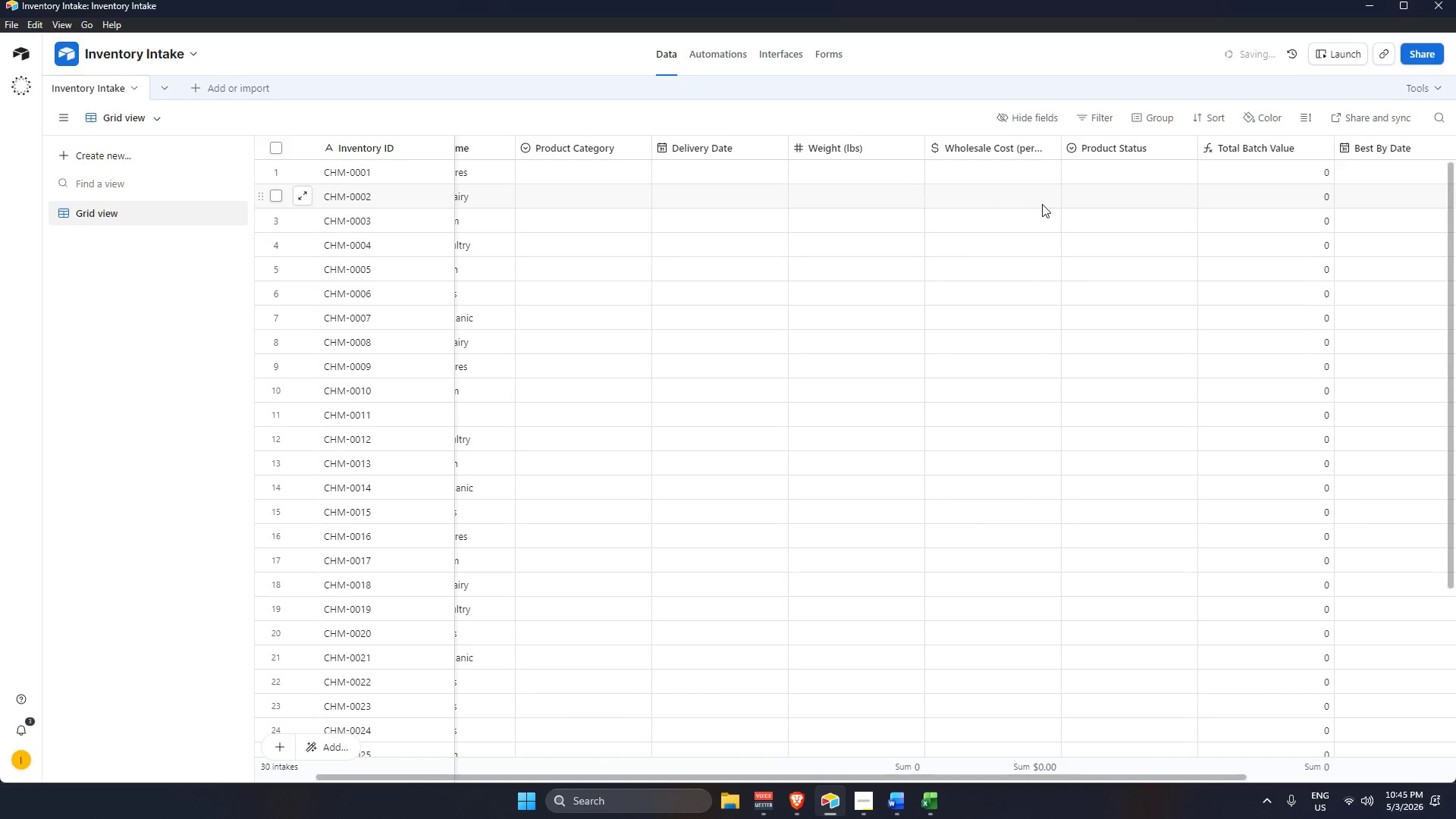 
key(Alt+Tab)
 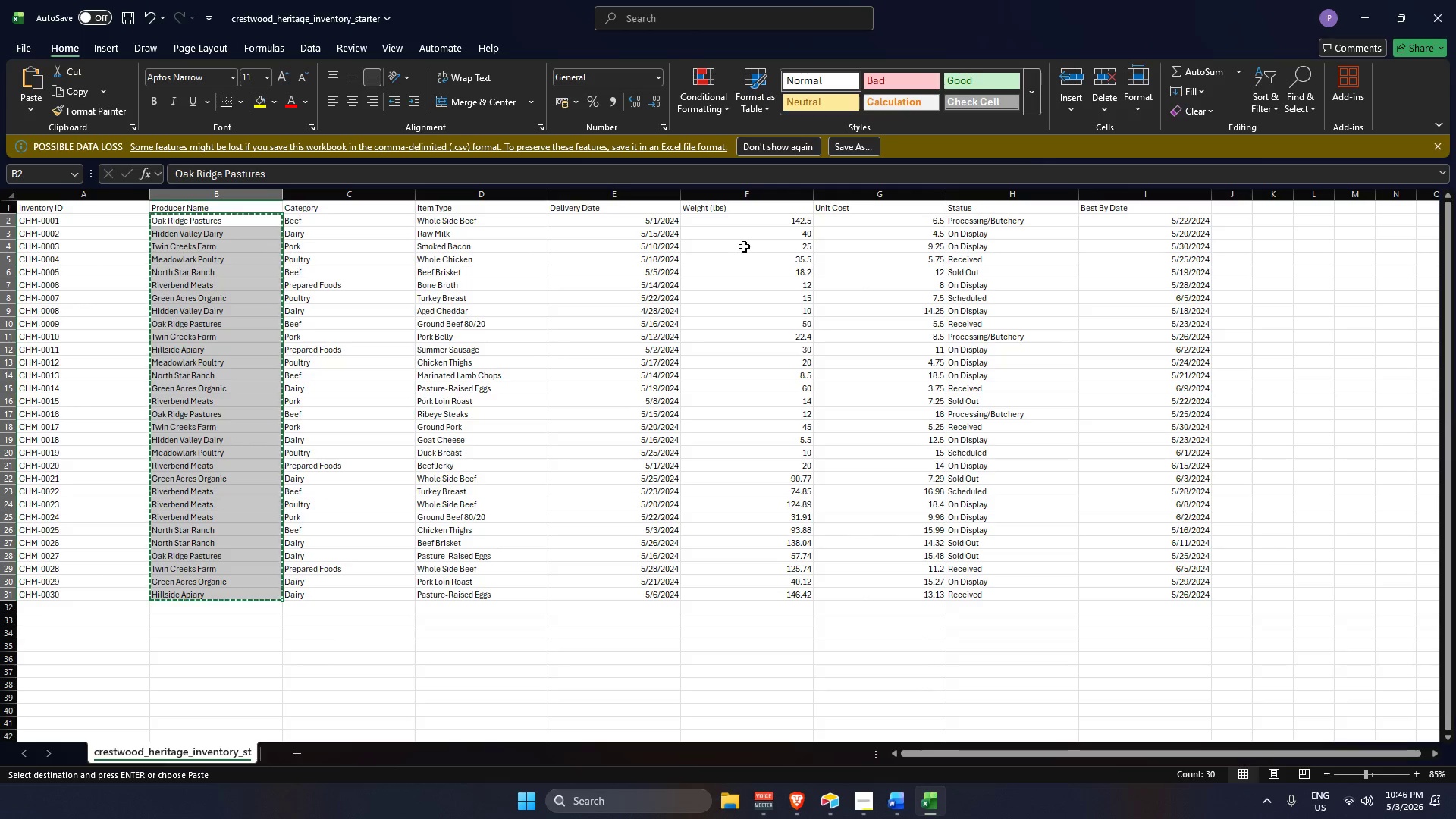 
key(Alt+AltLeft)
 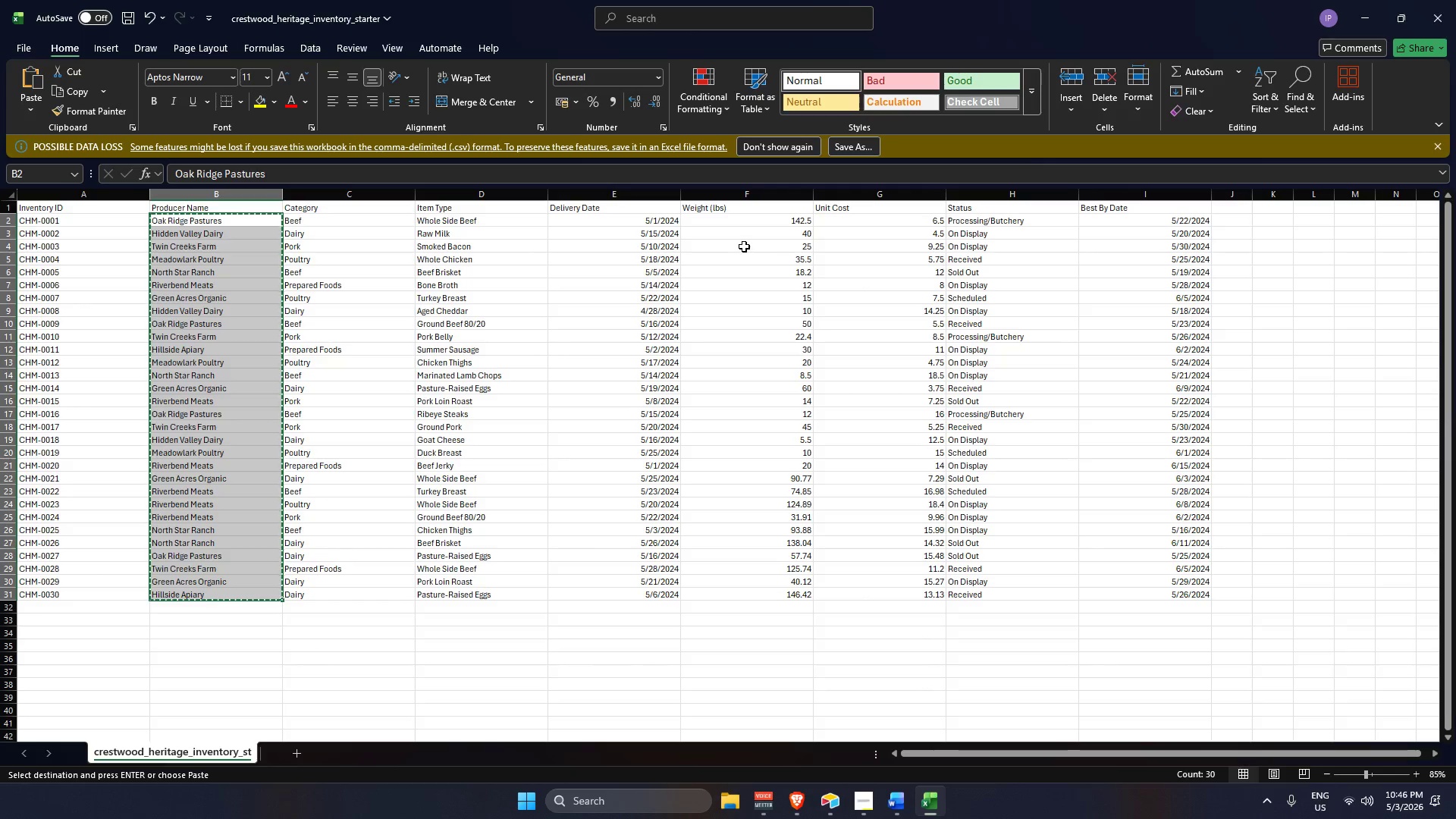 
key(Alt+Tab)
 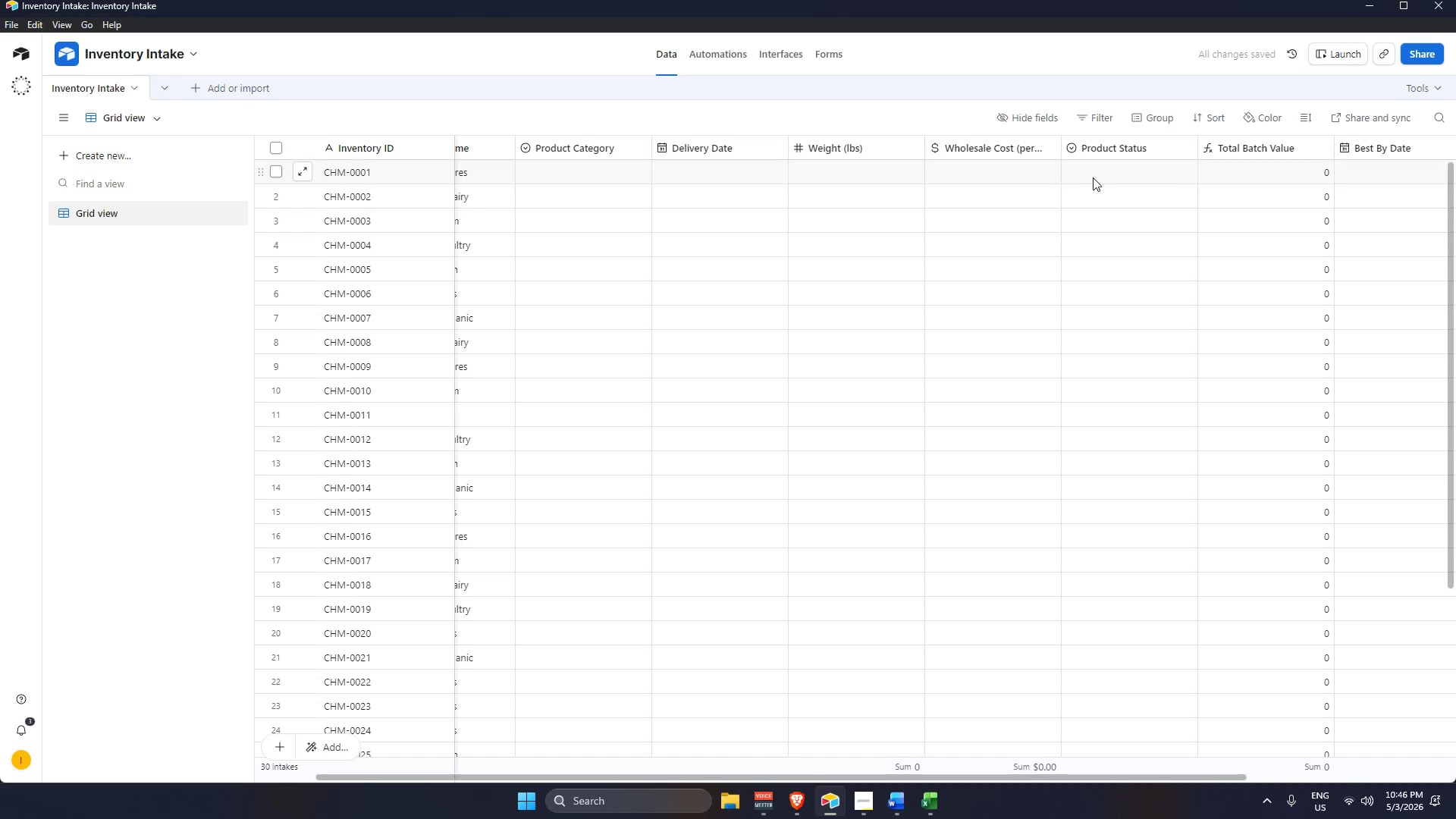 
key(Alt+AltLeft)
 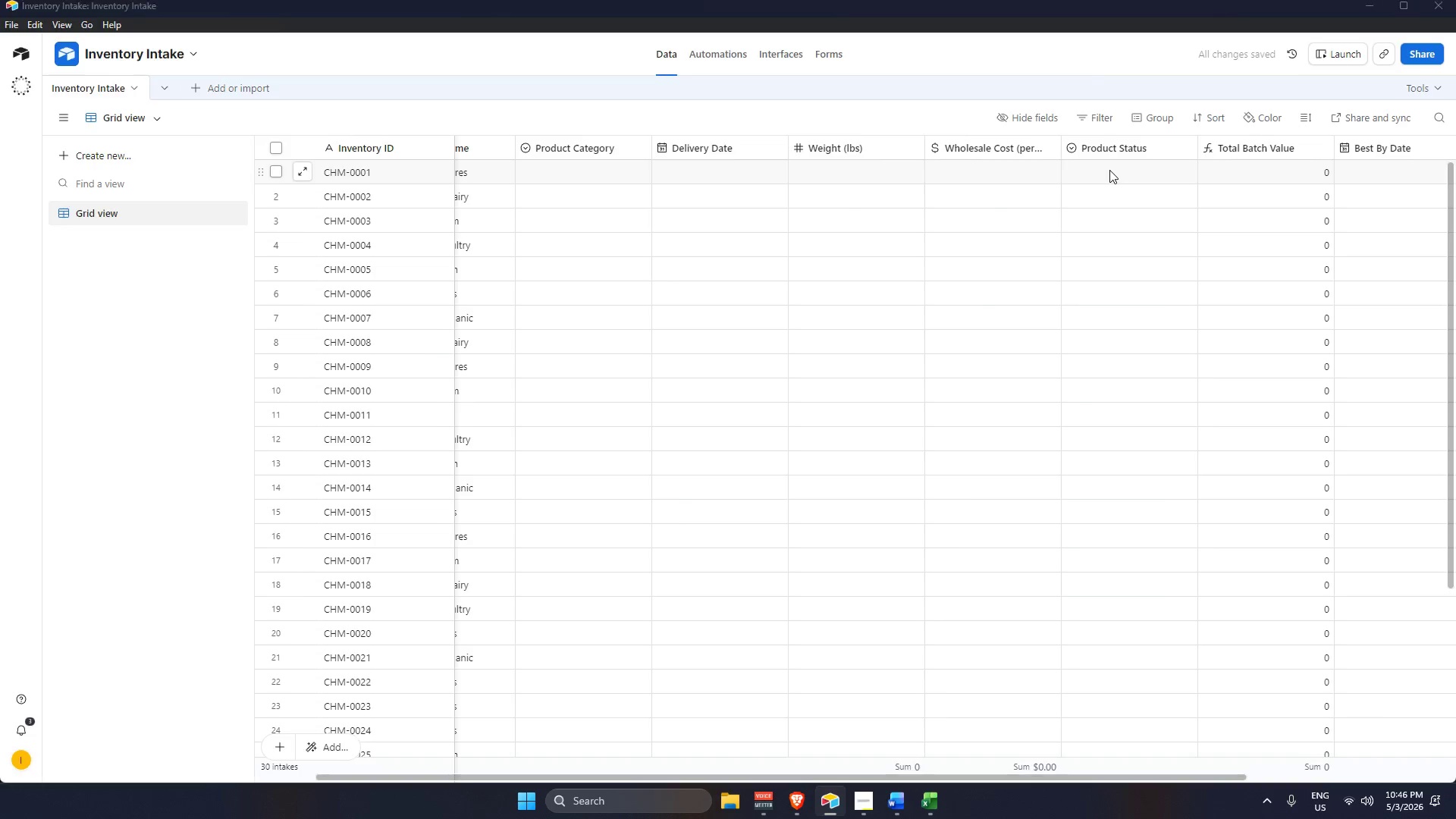 
key(Alt+Tab)
 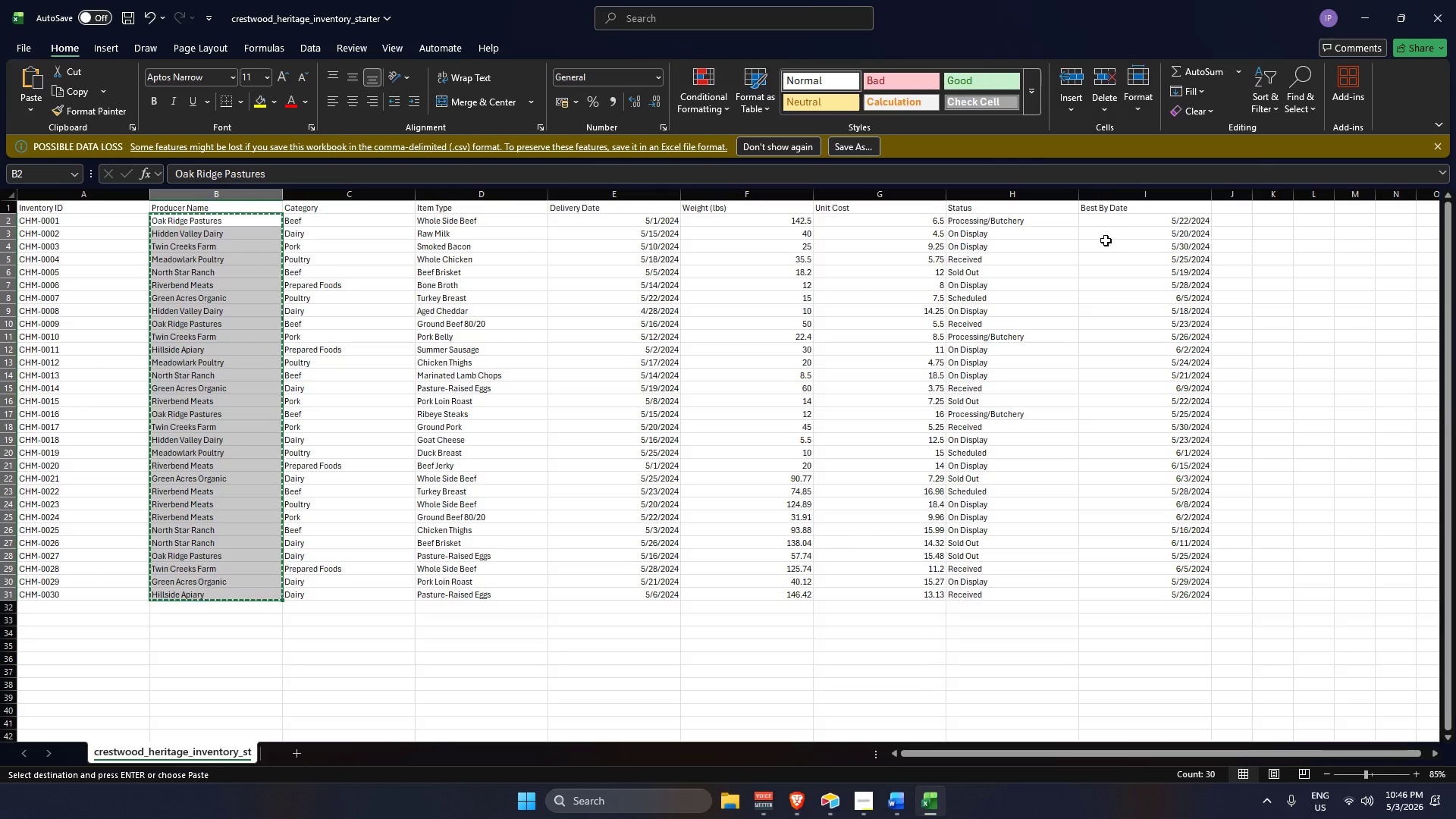 
key(Alt+AltLeft)
 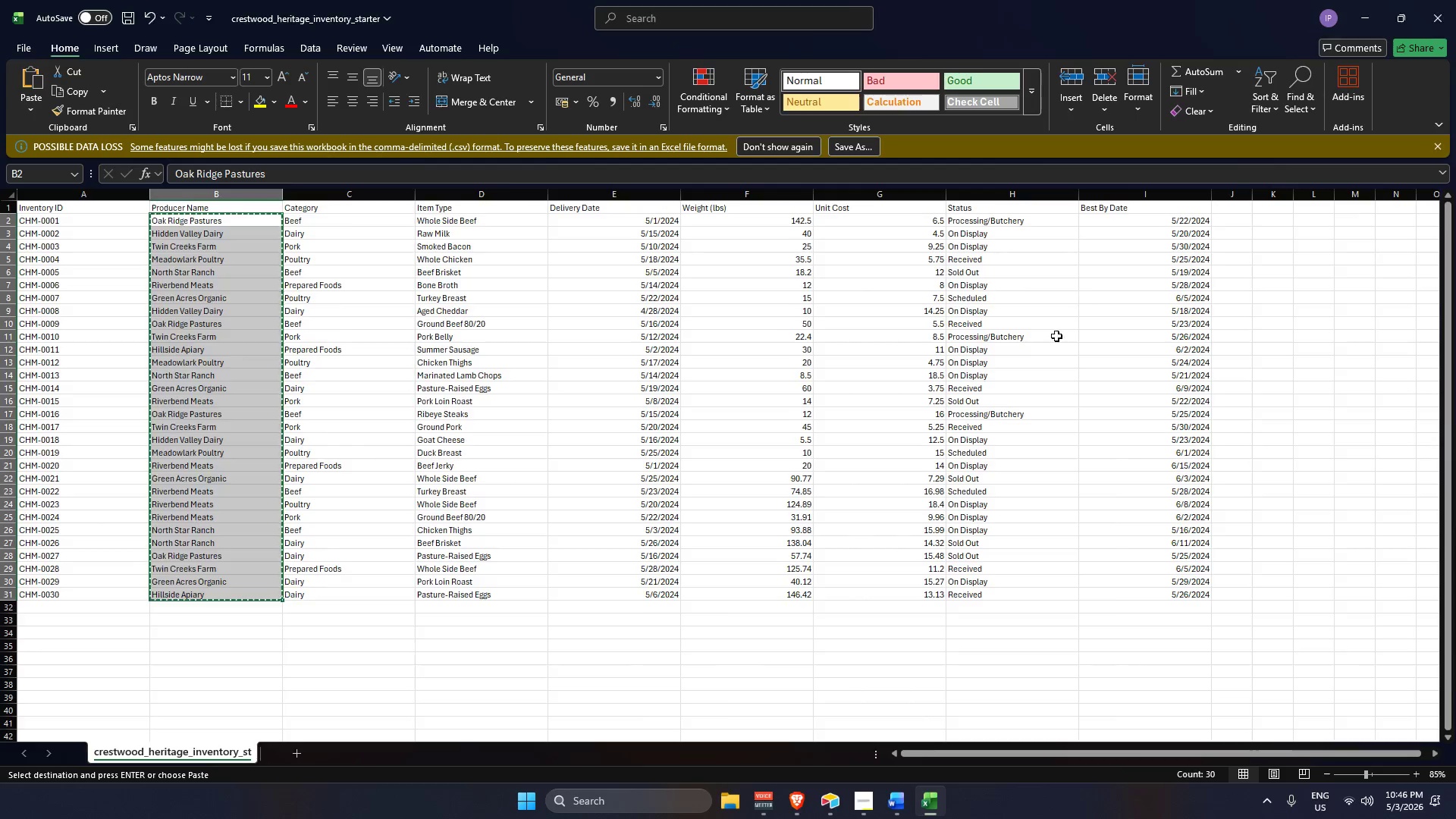 
key(Alt+Tab)
 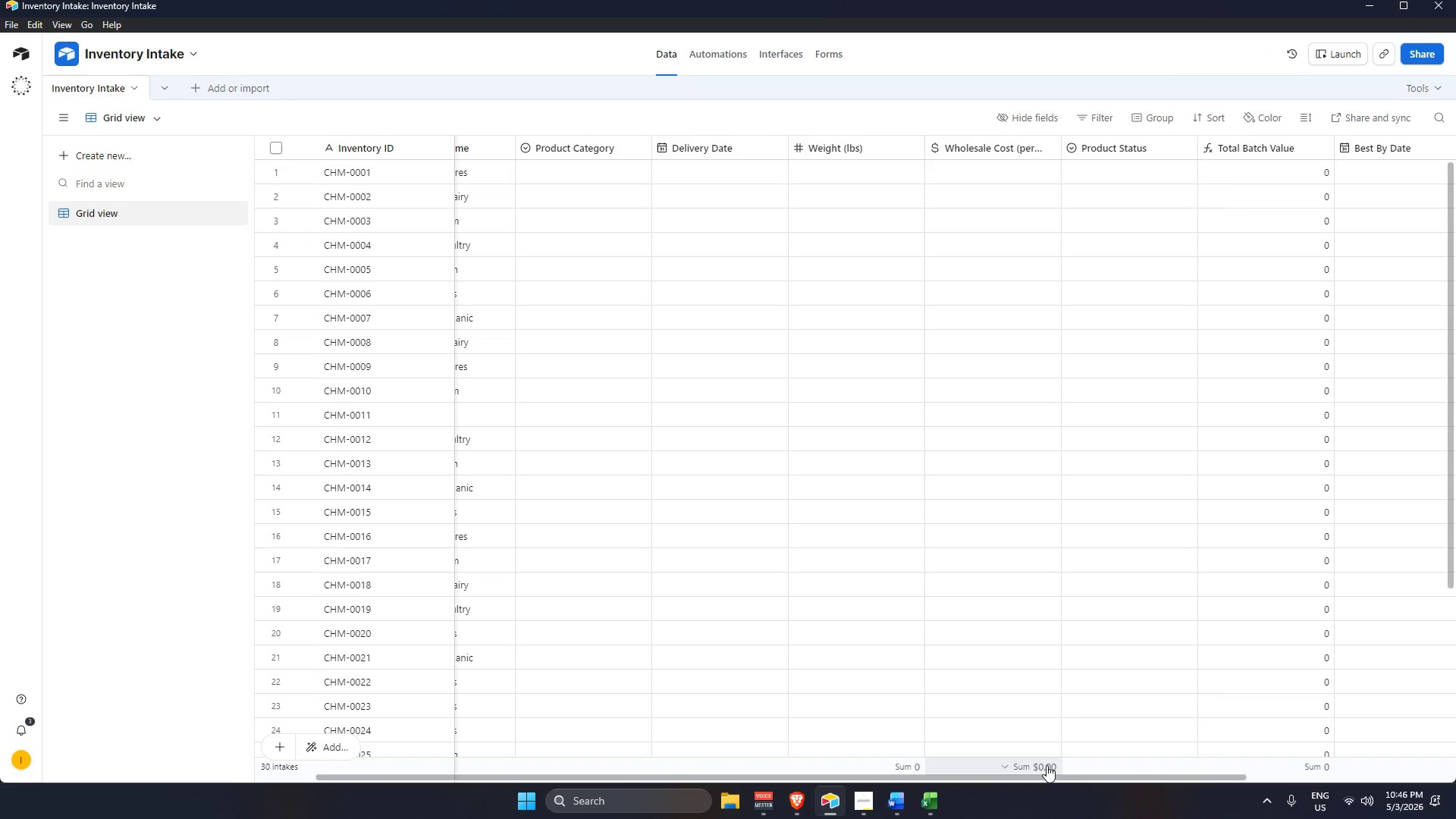 
left_click_drag(start_coordinate=[1040, 777], to_coordinate=[830, 760])
 